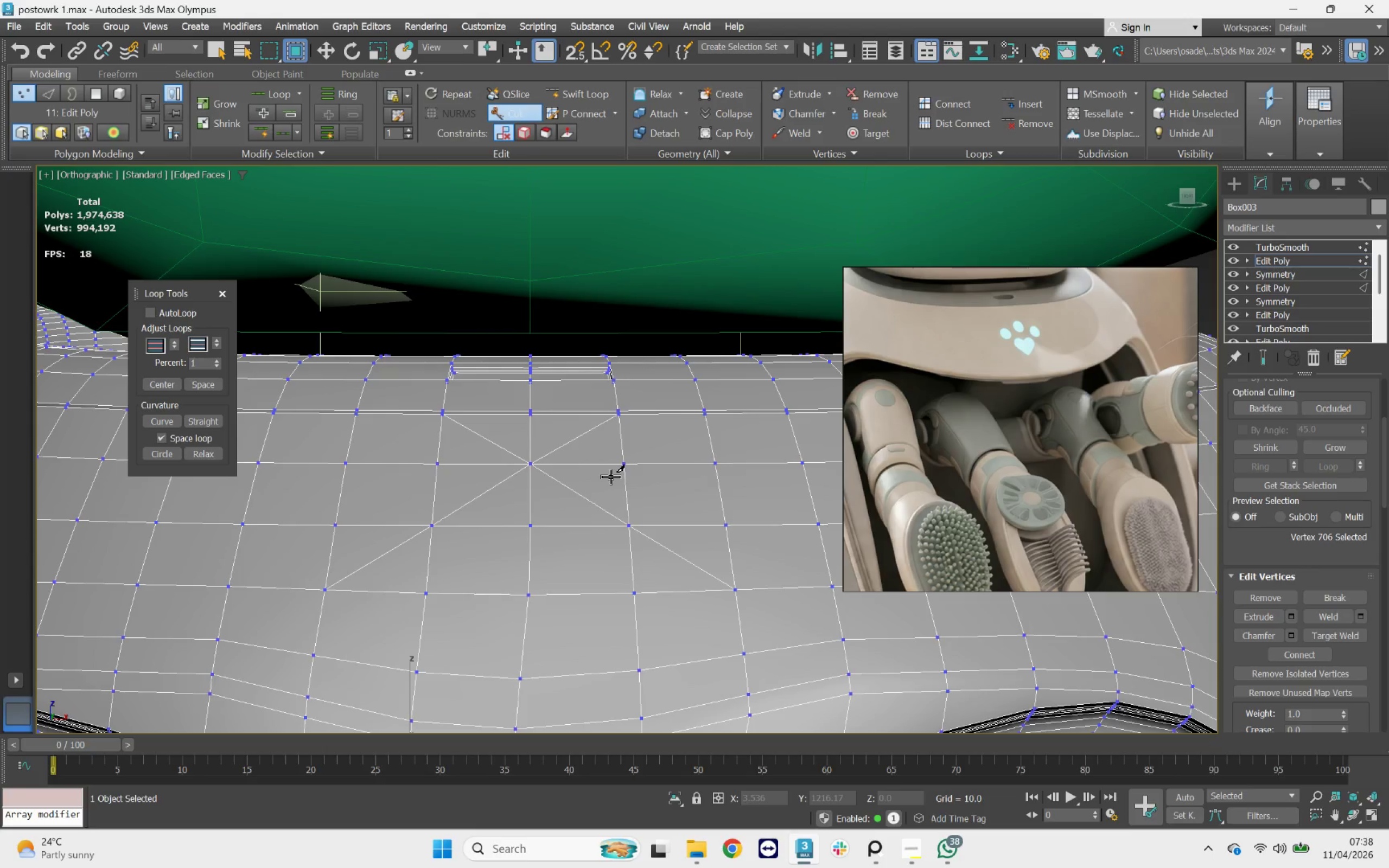 
key(Control+Z)
 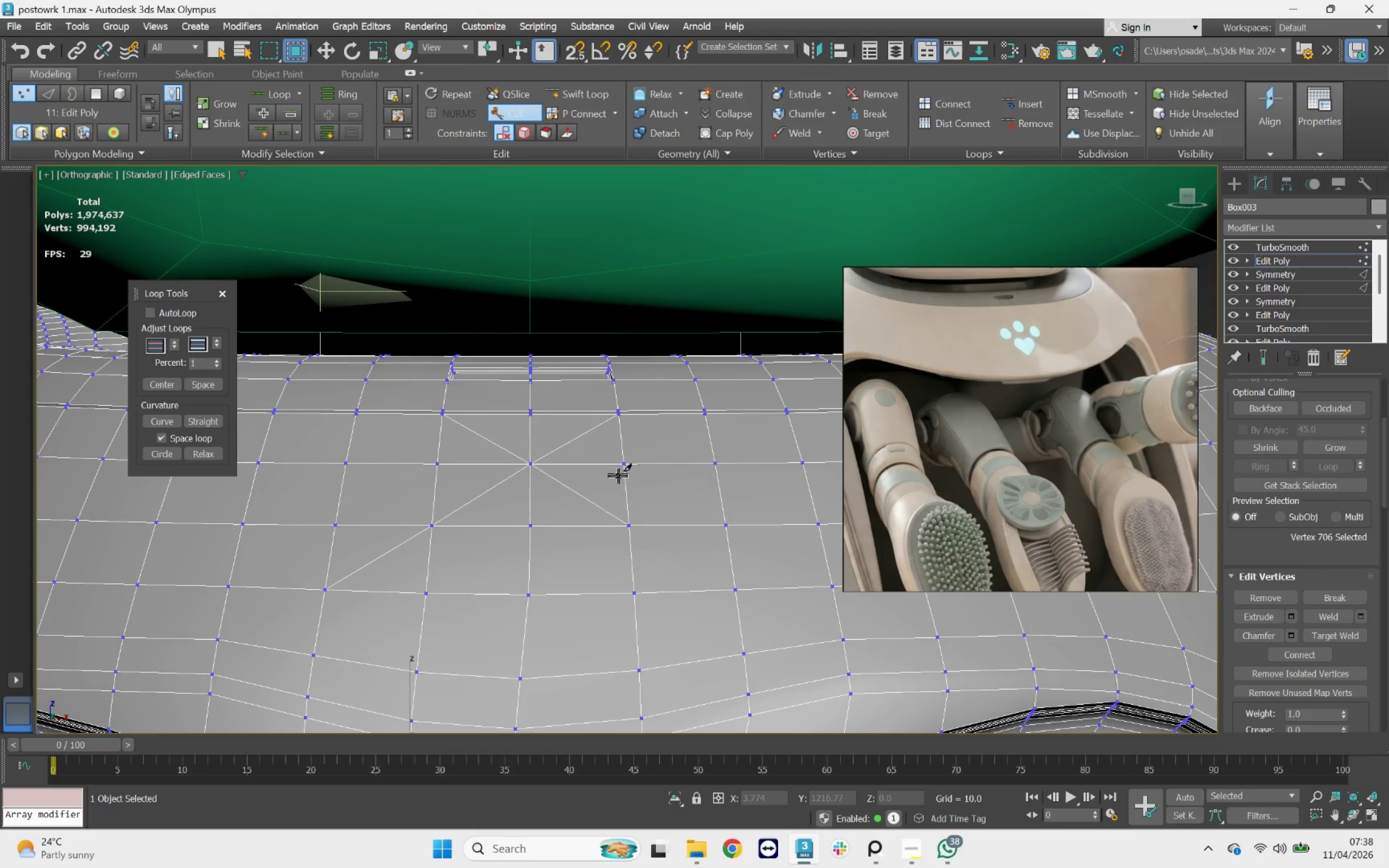 
key(Control+Z)
 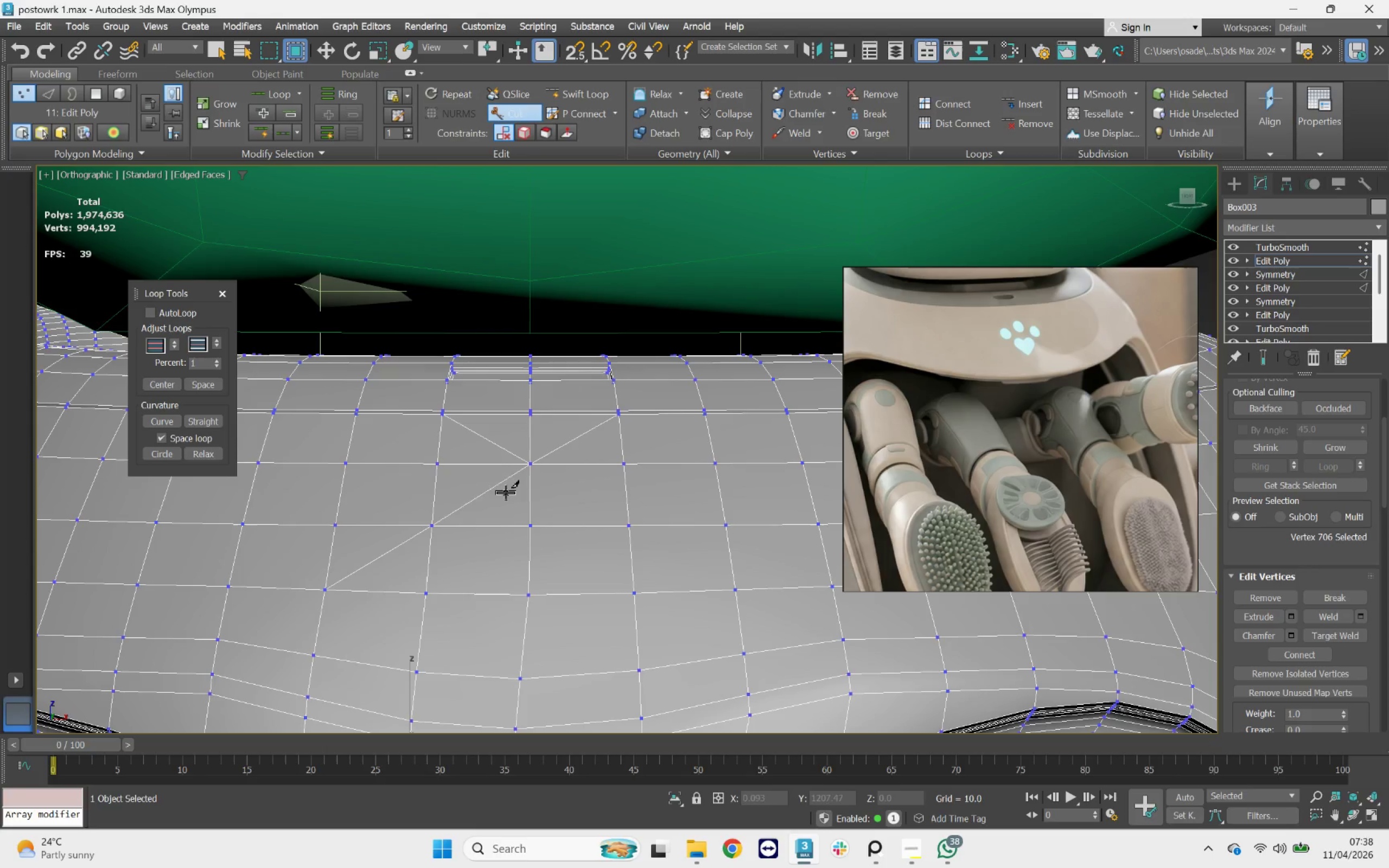 
key(Control+Z)
 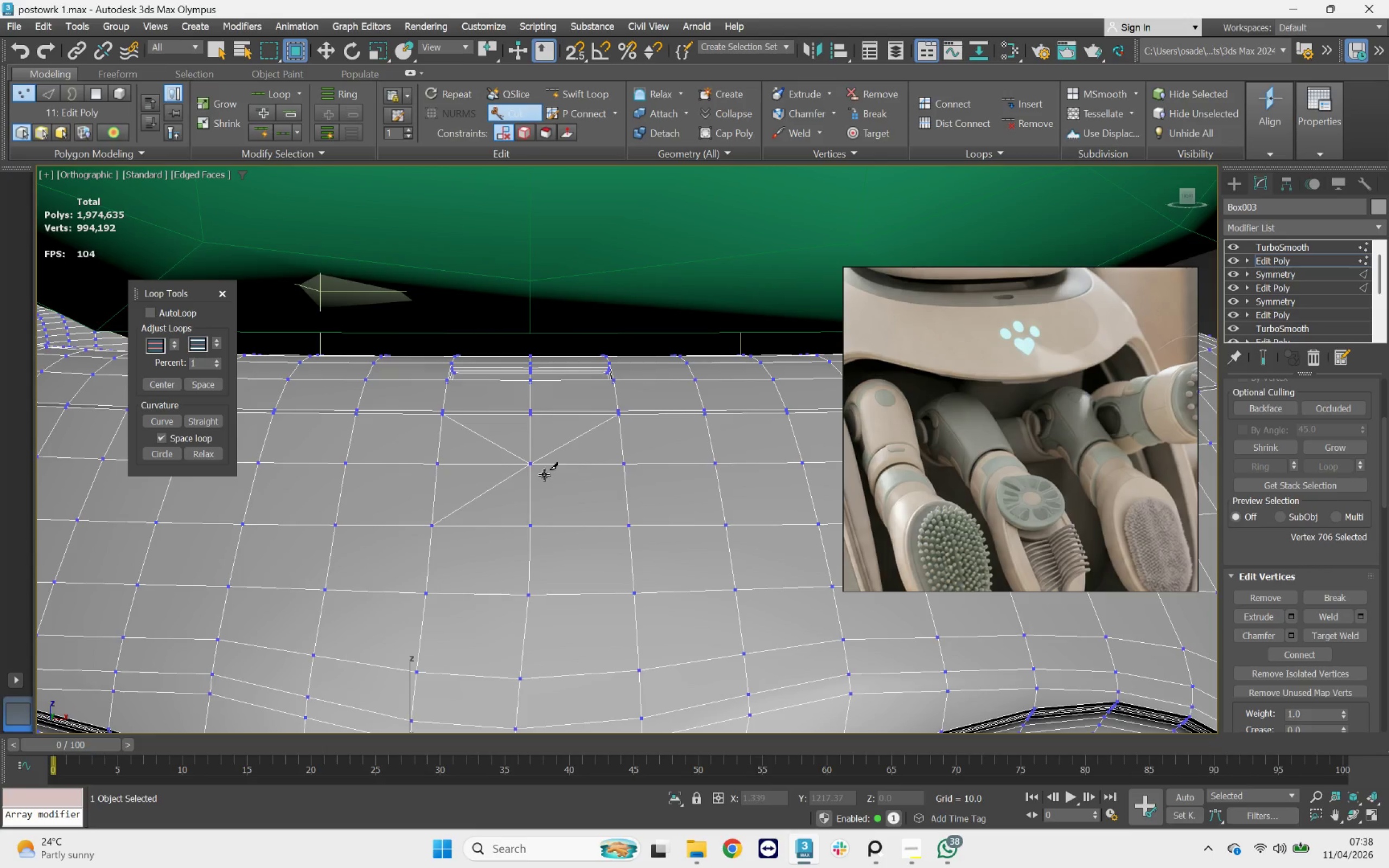 
left_click([535, 464])
 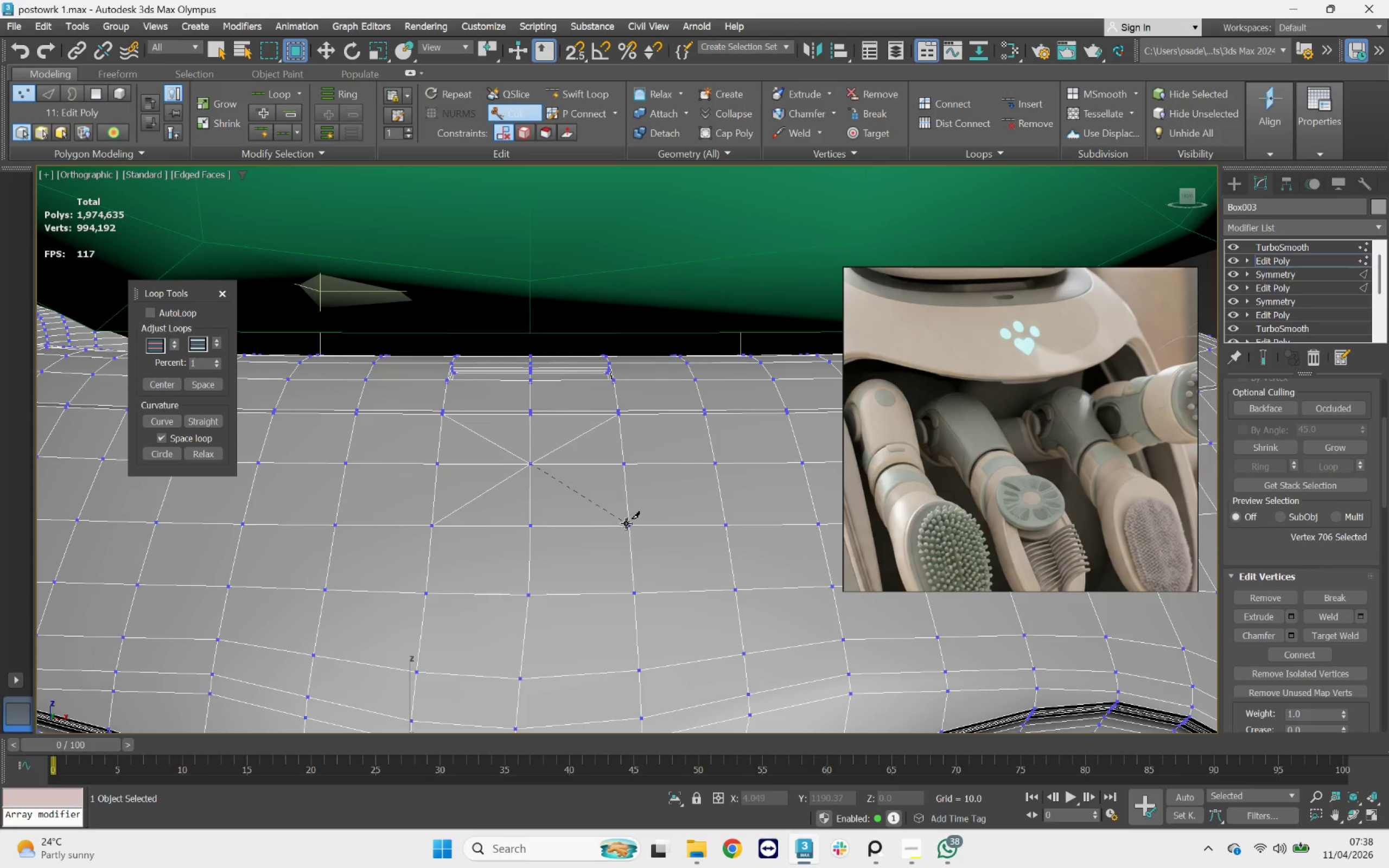 
left_click([626, 524])
 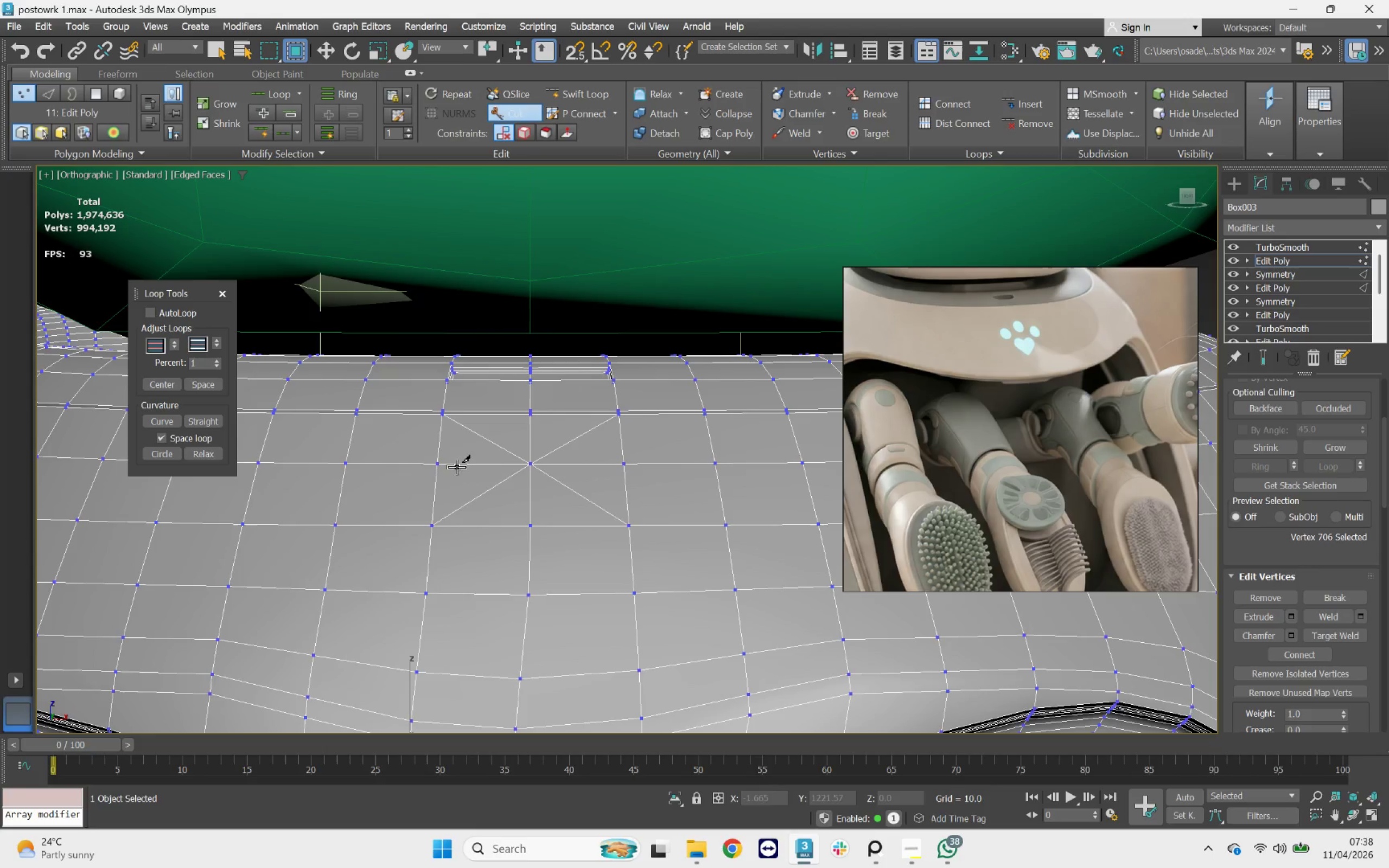 
left_click_drag(start_coordinate=[437, 464], to_coordinate=[441, 467])
 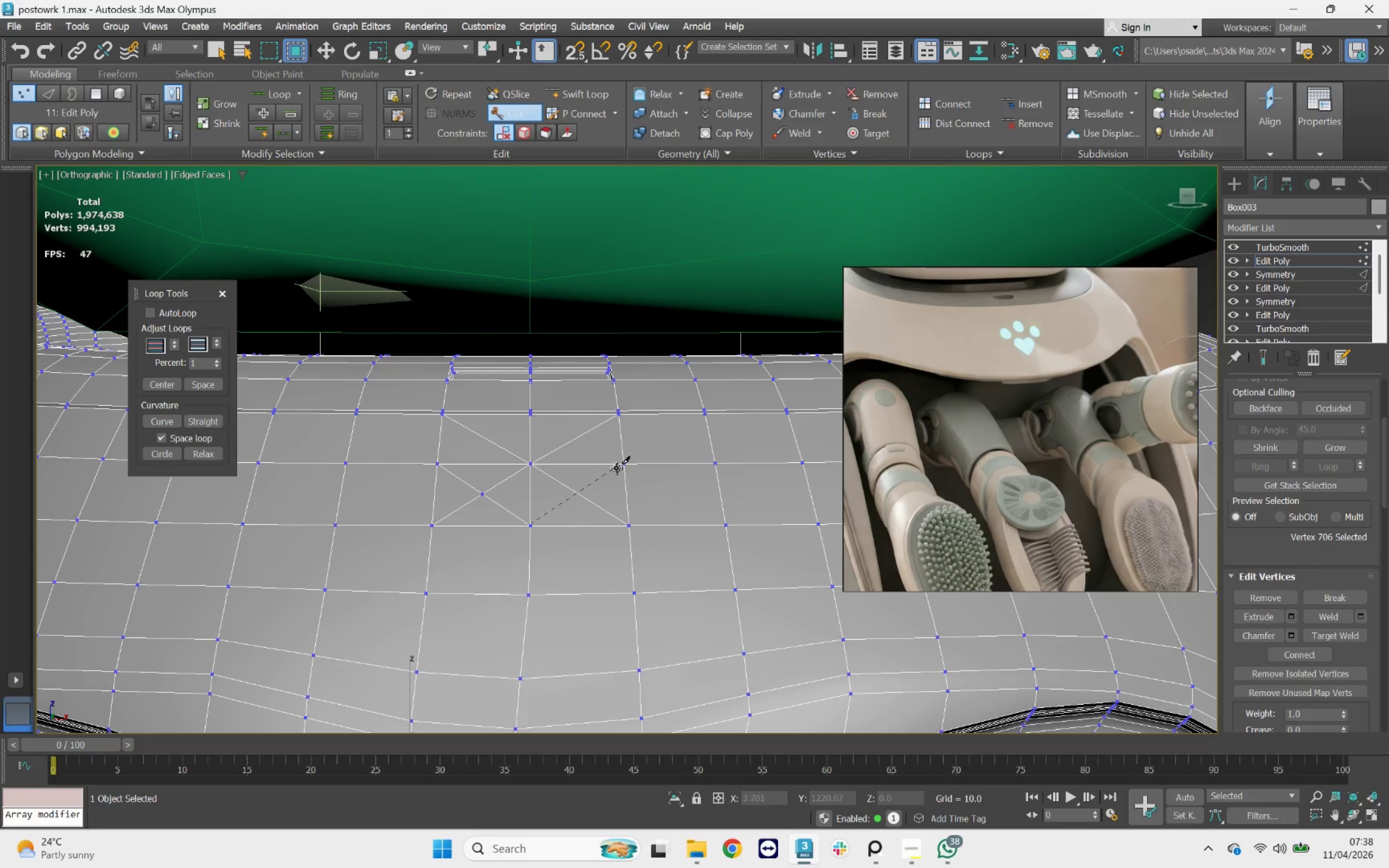 
right_click([575, 445])
 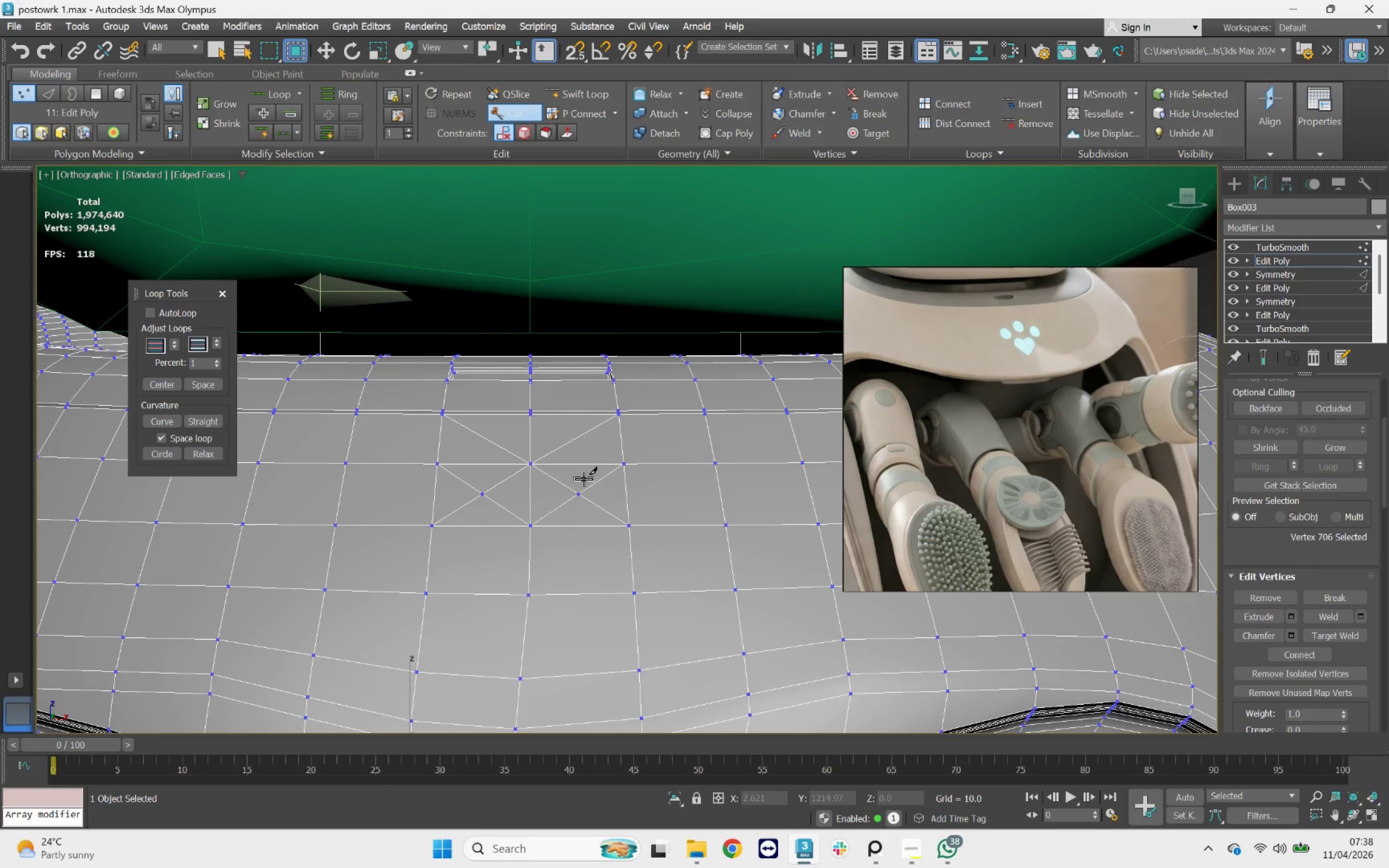 
scroll: coordinate [582, 489], scroll_direction: up, amount: 2.0
 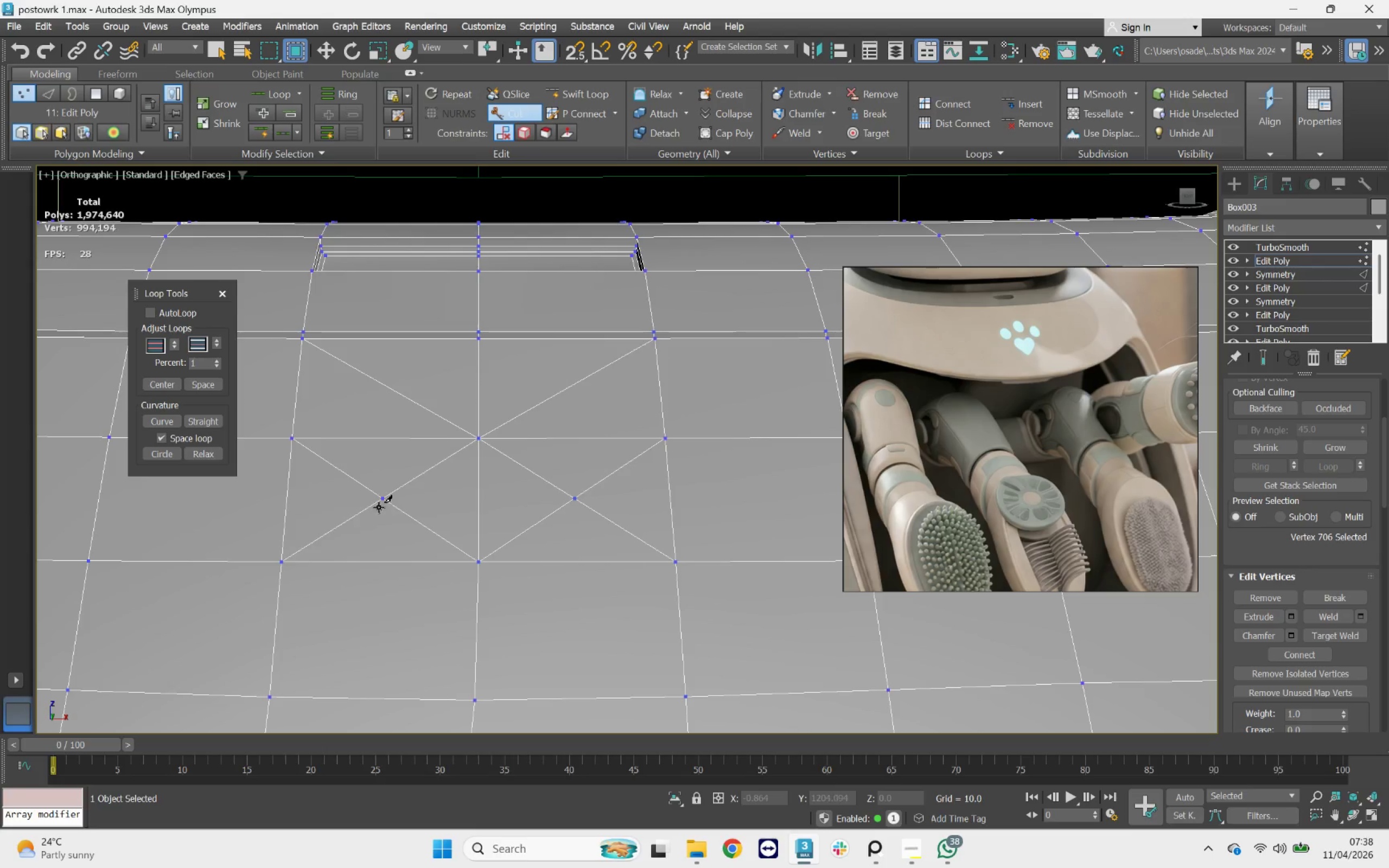 
scroll: coordinate [565, 531], scroll_direction: down, amount: 1.0
 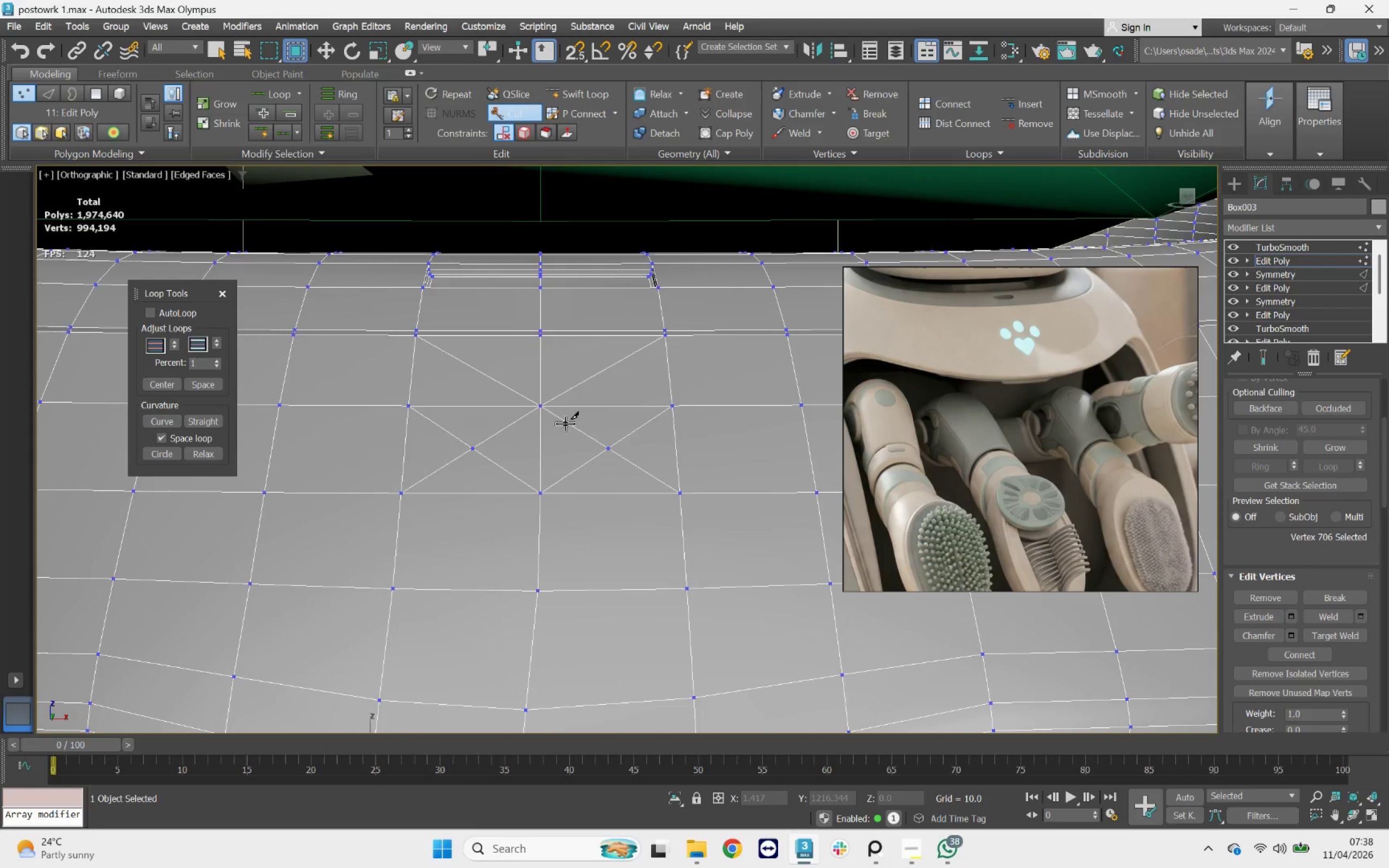 
left_click([530, 404])
 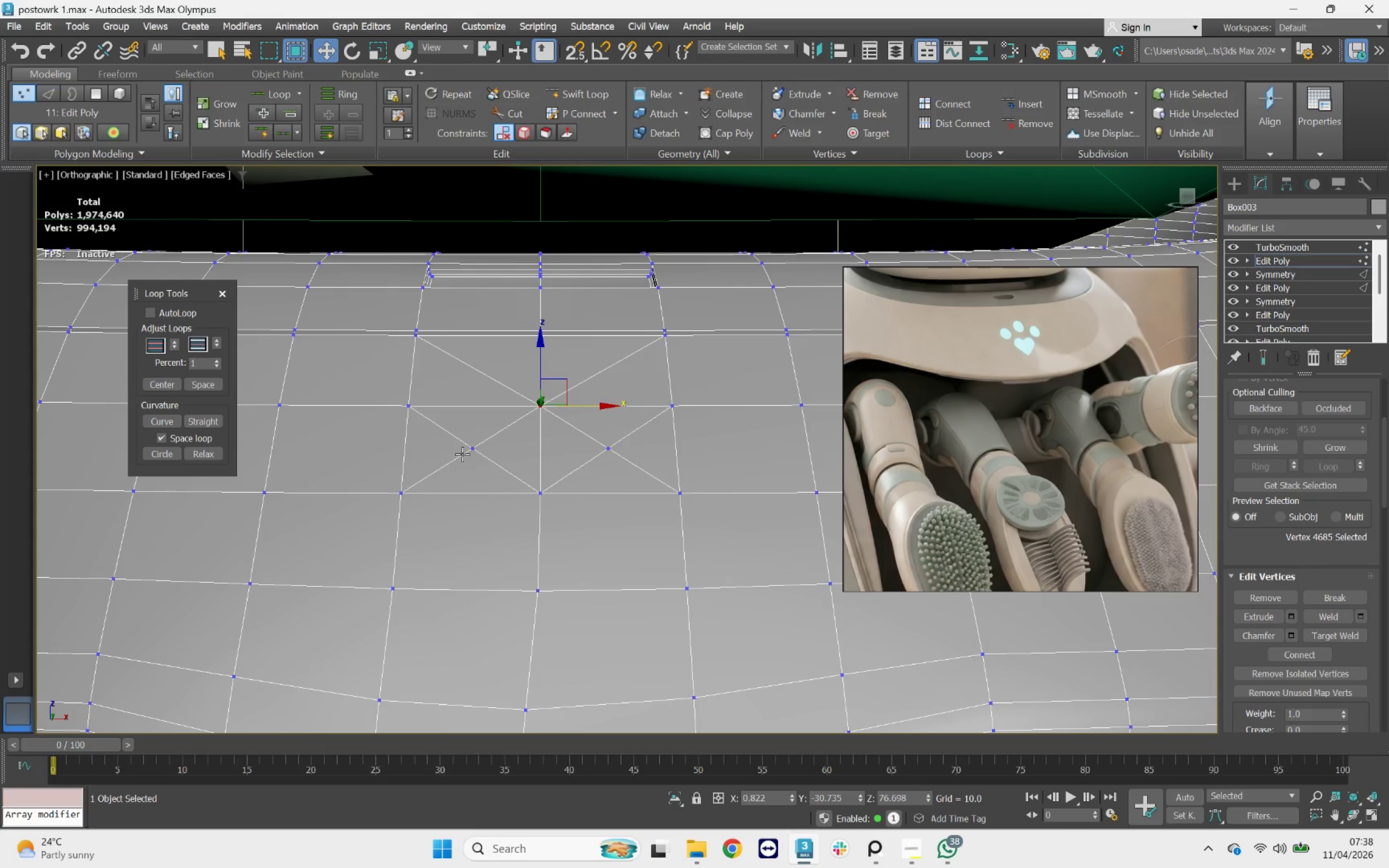 
hold_key(key=ControlLeft, duration=1.58)
left_click([473, 446])
 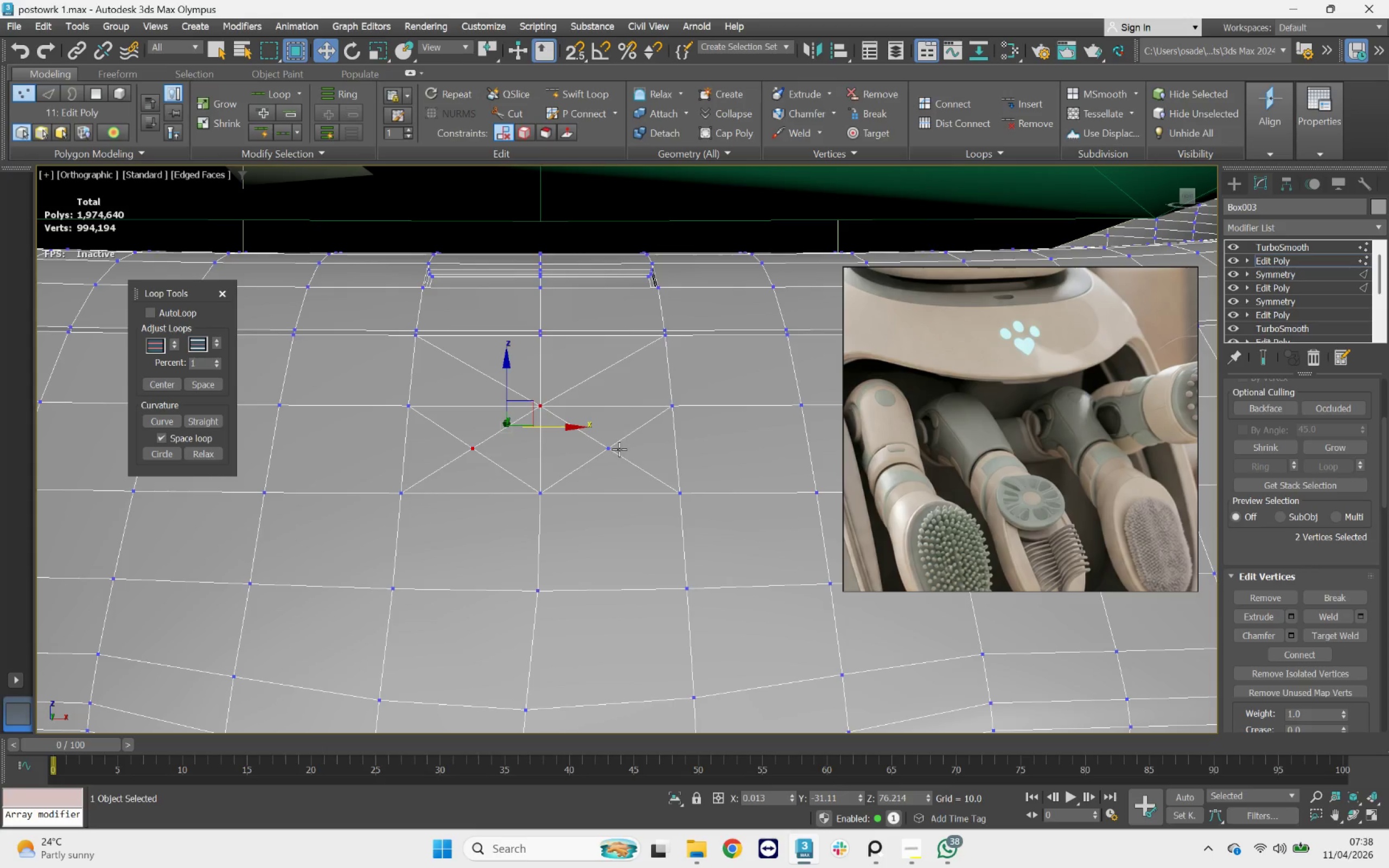 
left_click([609, 449])
 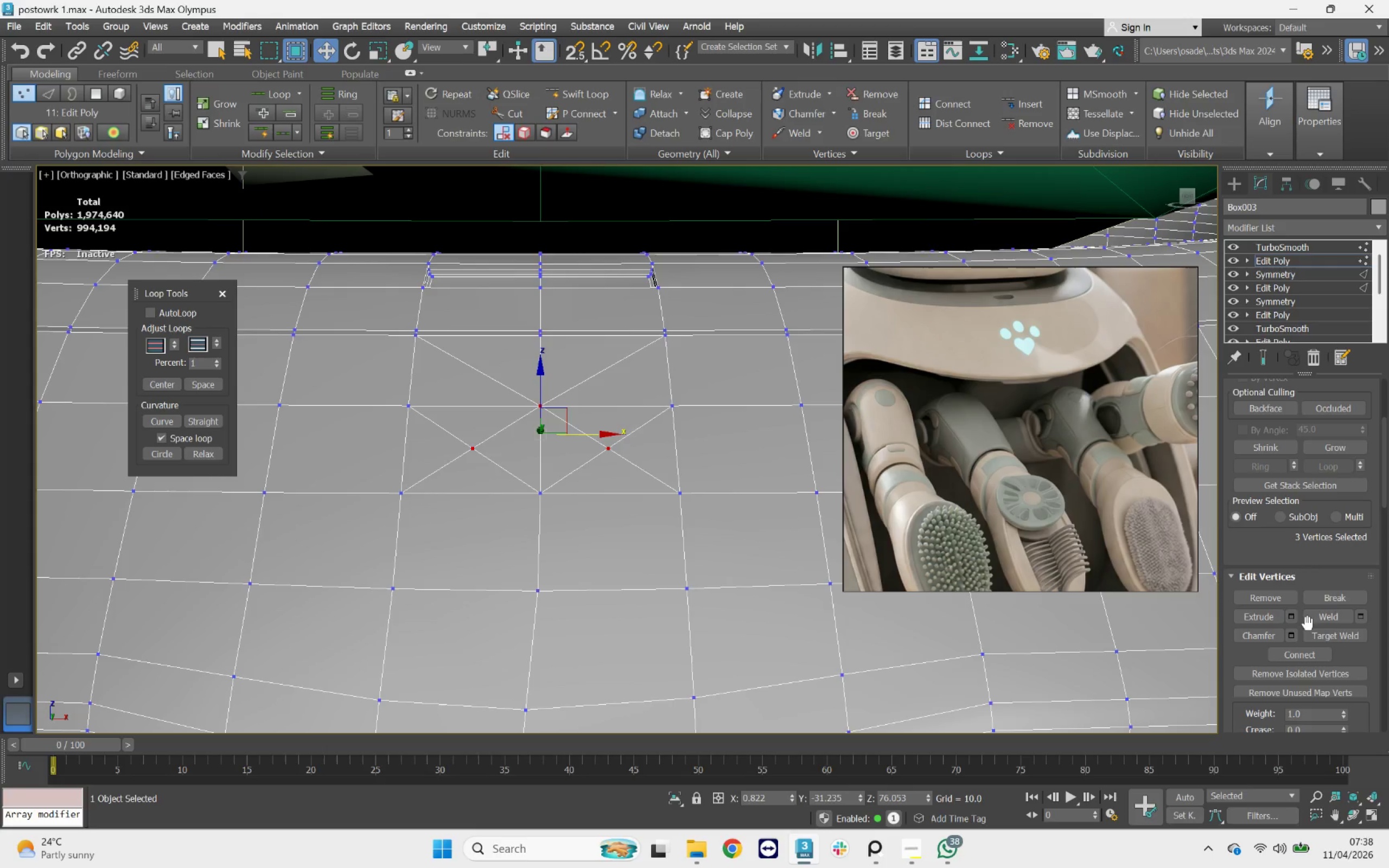 
left_click([1292, 634])
 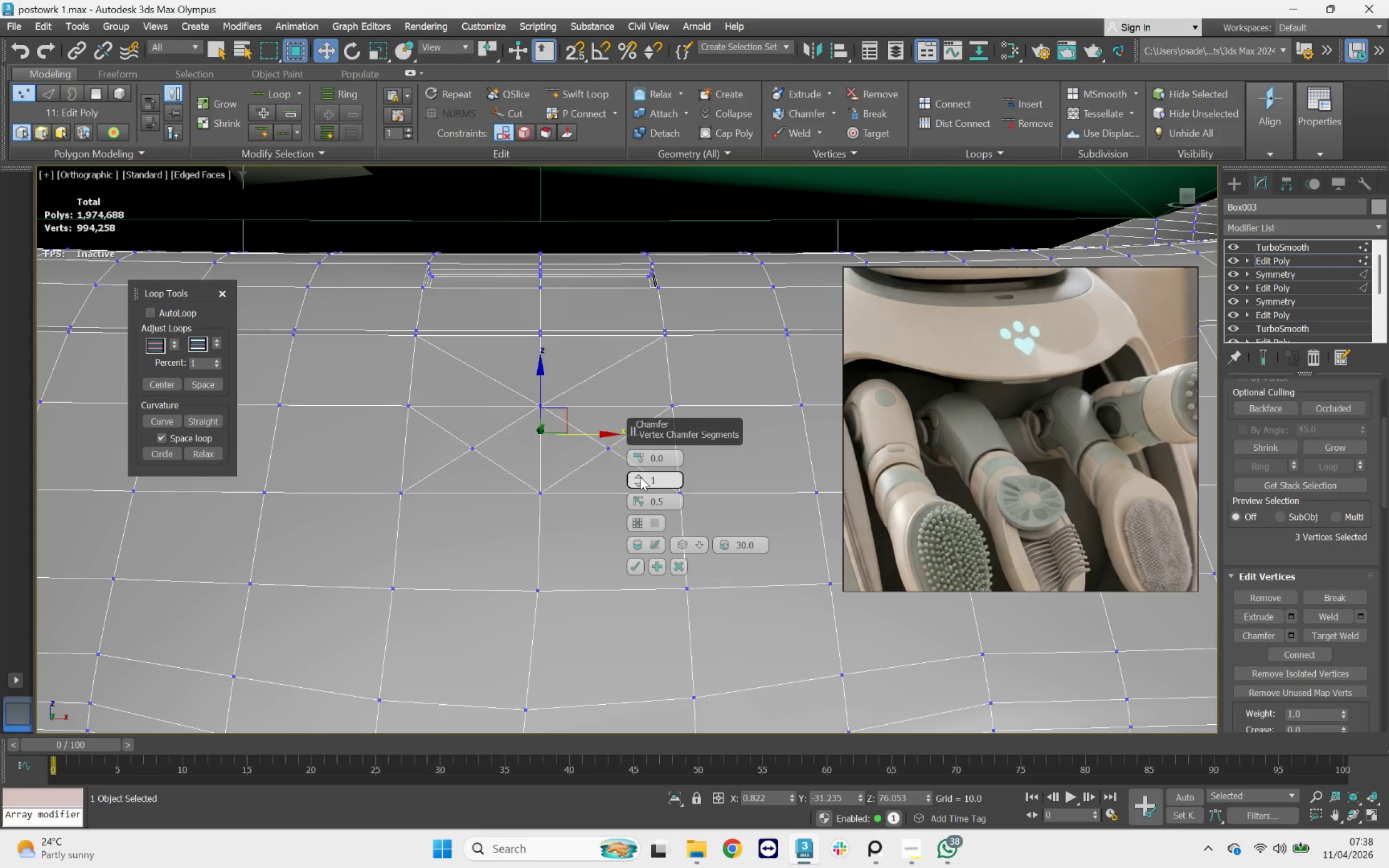 
left_click_drag(start_coordinate=[637, 456], to_coordinate=[638, 424])
 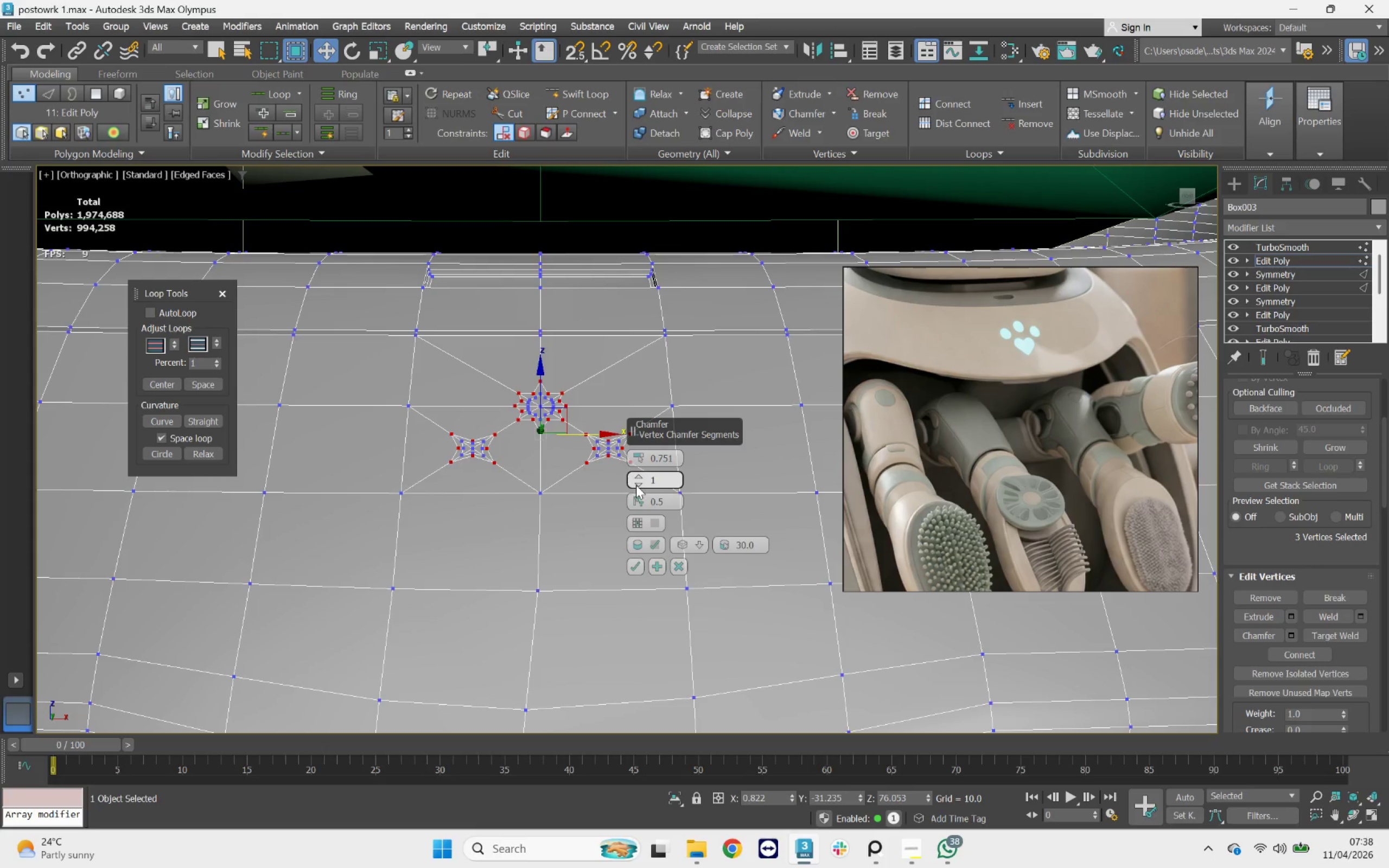 
left_click([637, 485])
 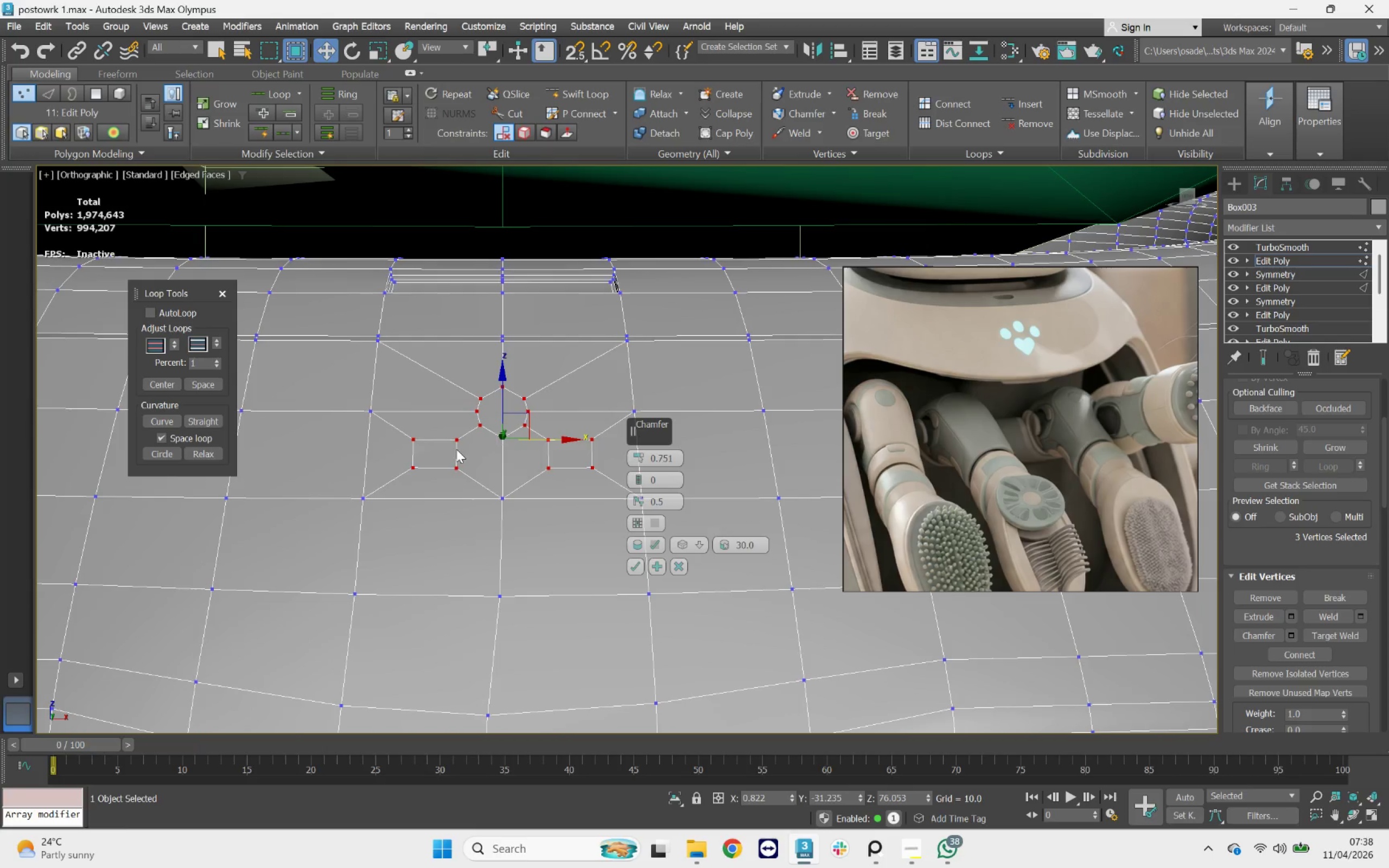 
scroll: coordinate [518, 439], scroll_direction: down, amount: 4.0
 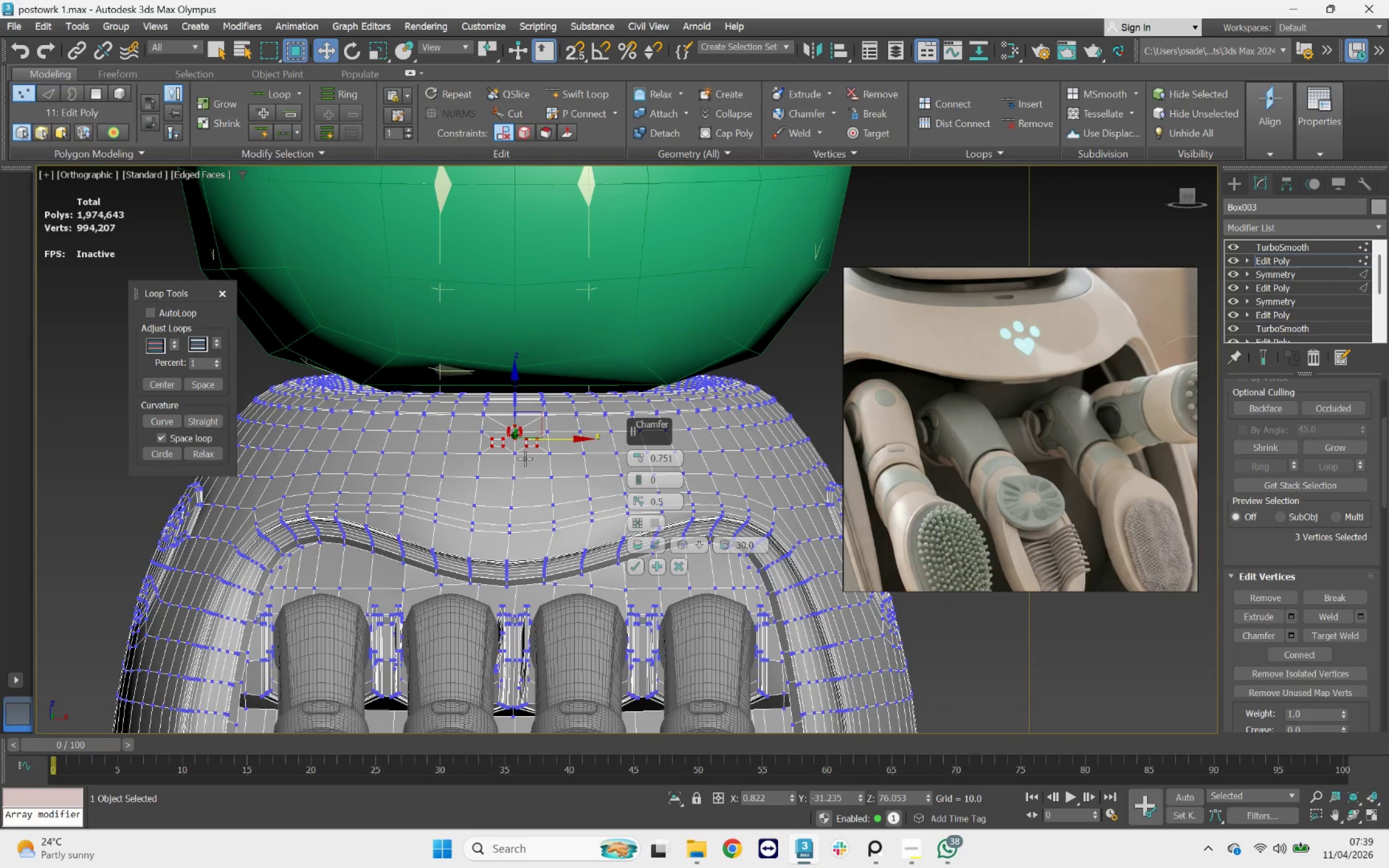 
scroll: coordinate [531, 457], scroll_direction: up, amount: 3.0
 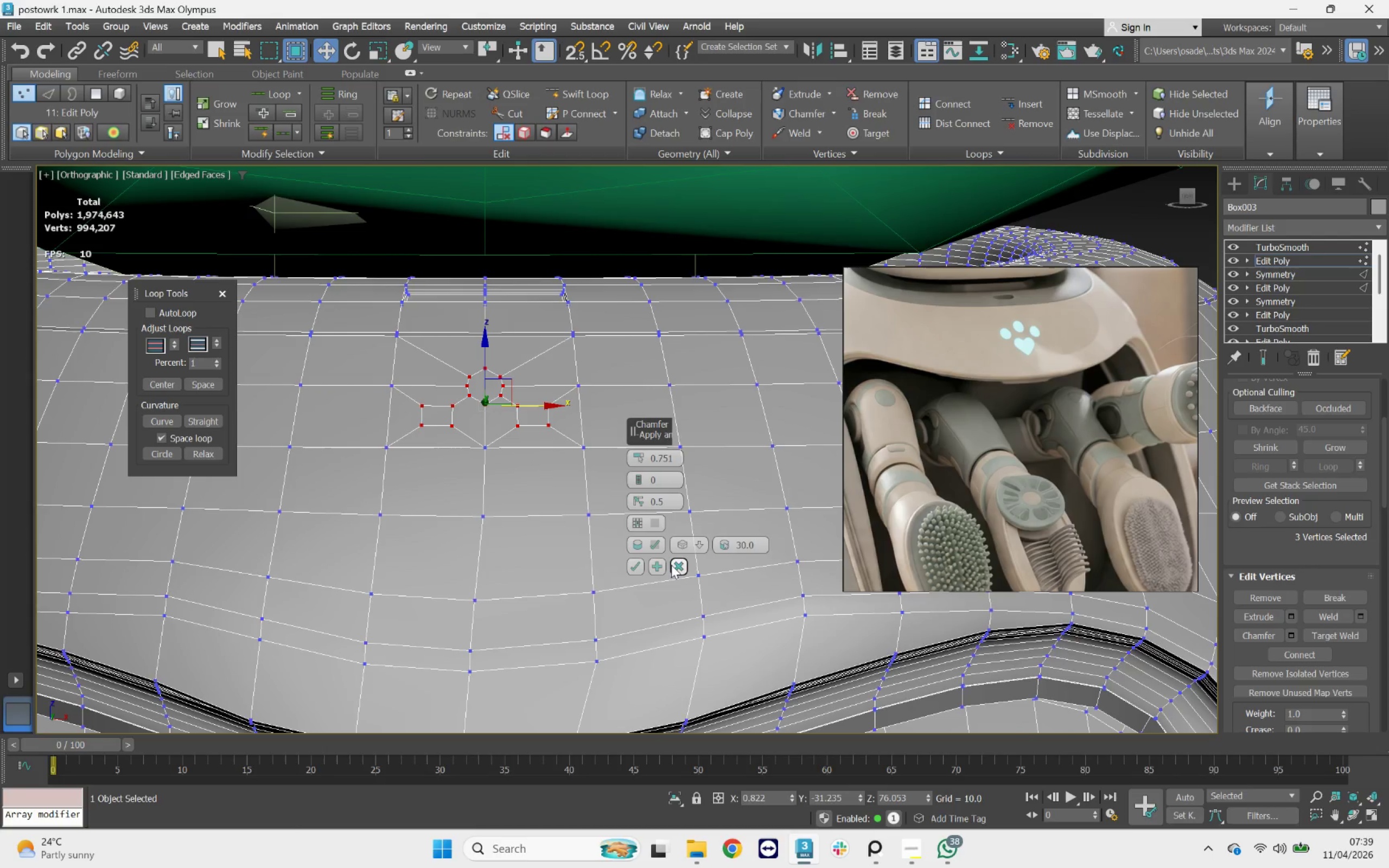 
left_click([677, 566])
 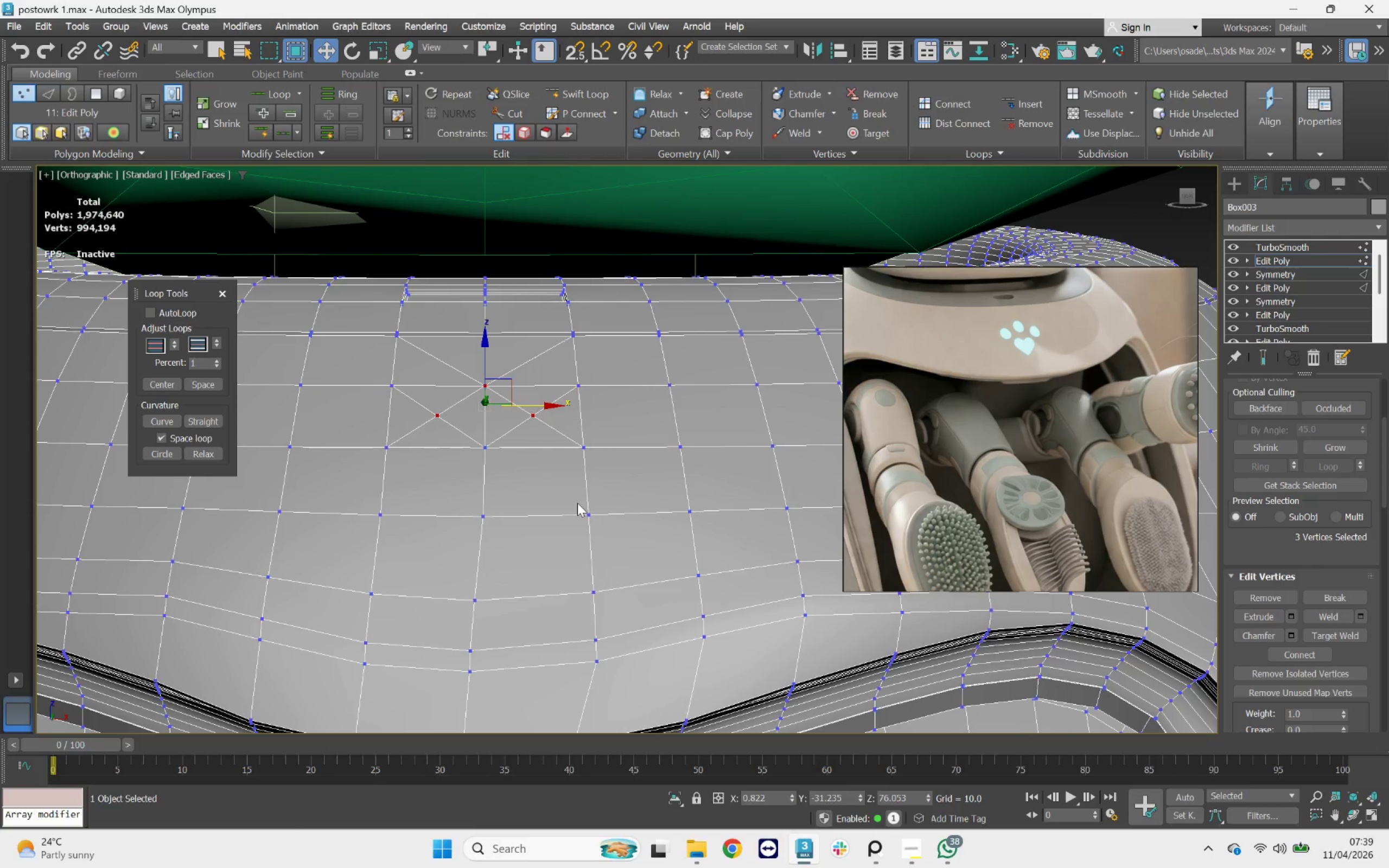 
key(Control+Z)
 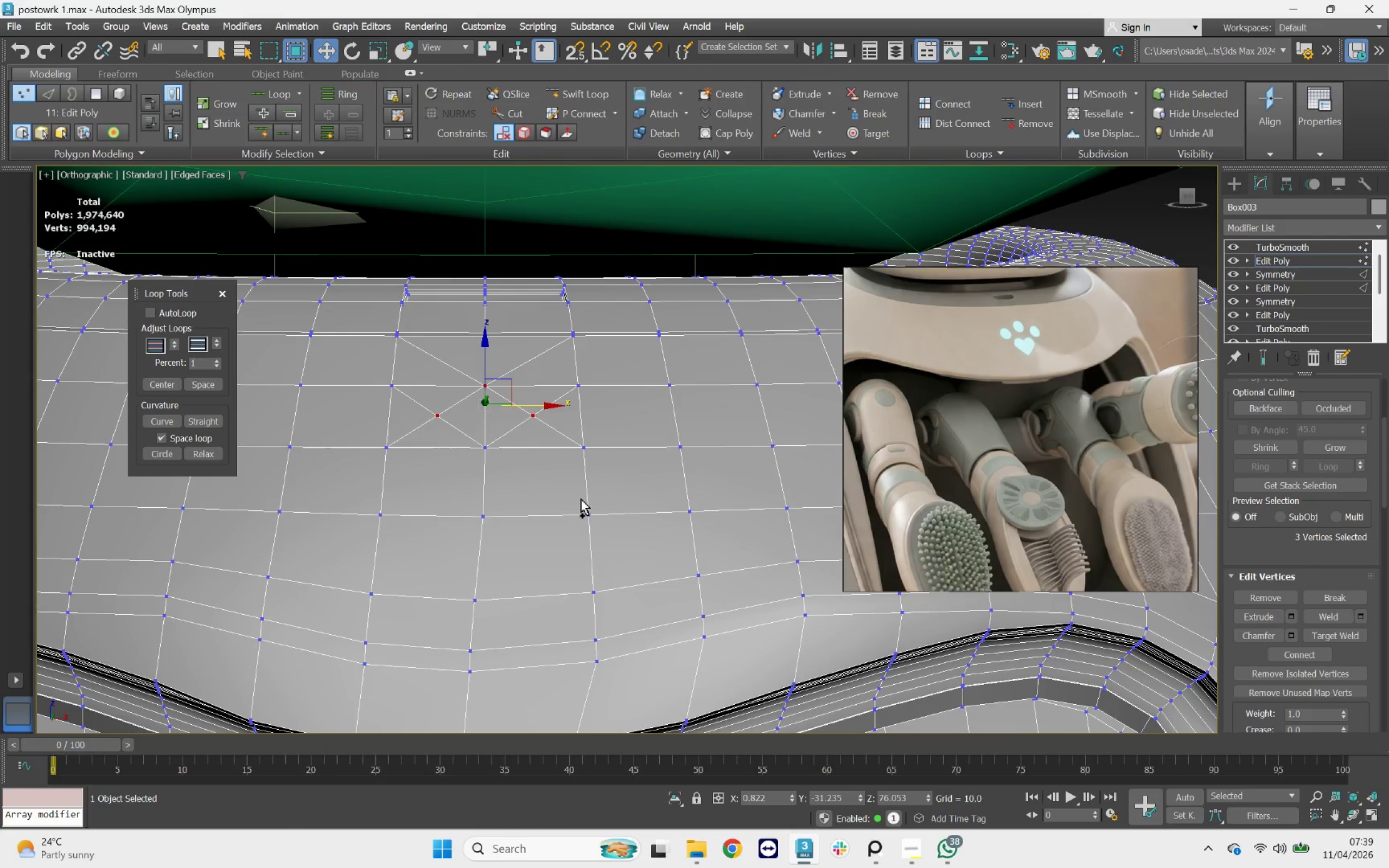 
key(Control+Z)
 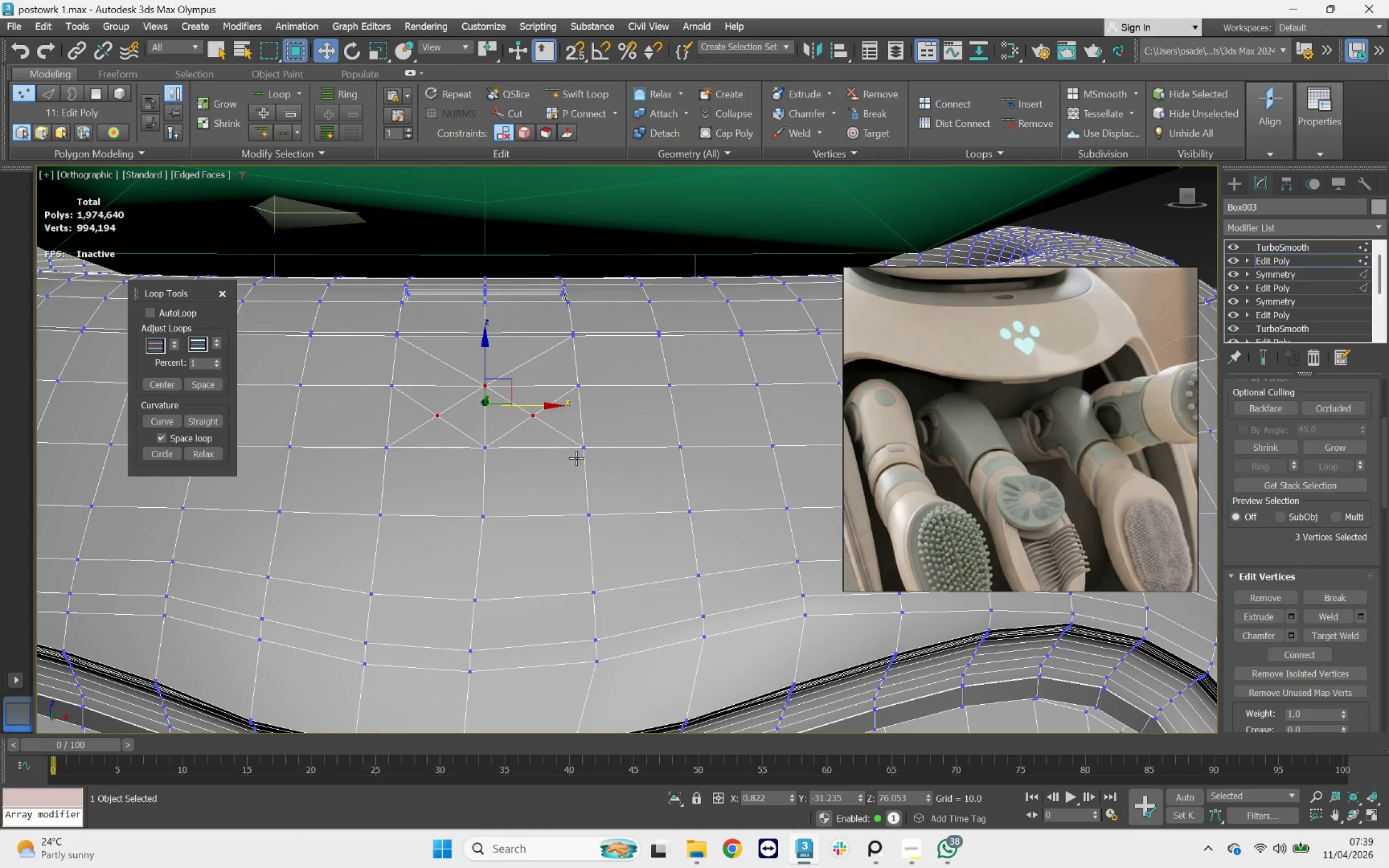 
key(Control+Z)
 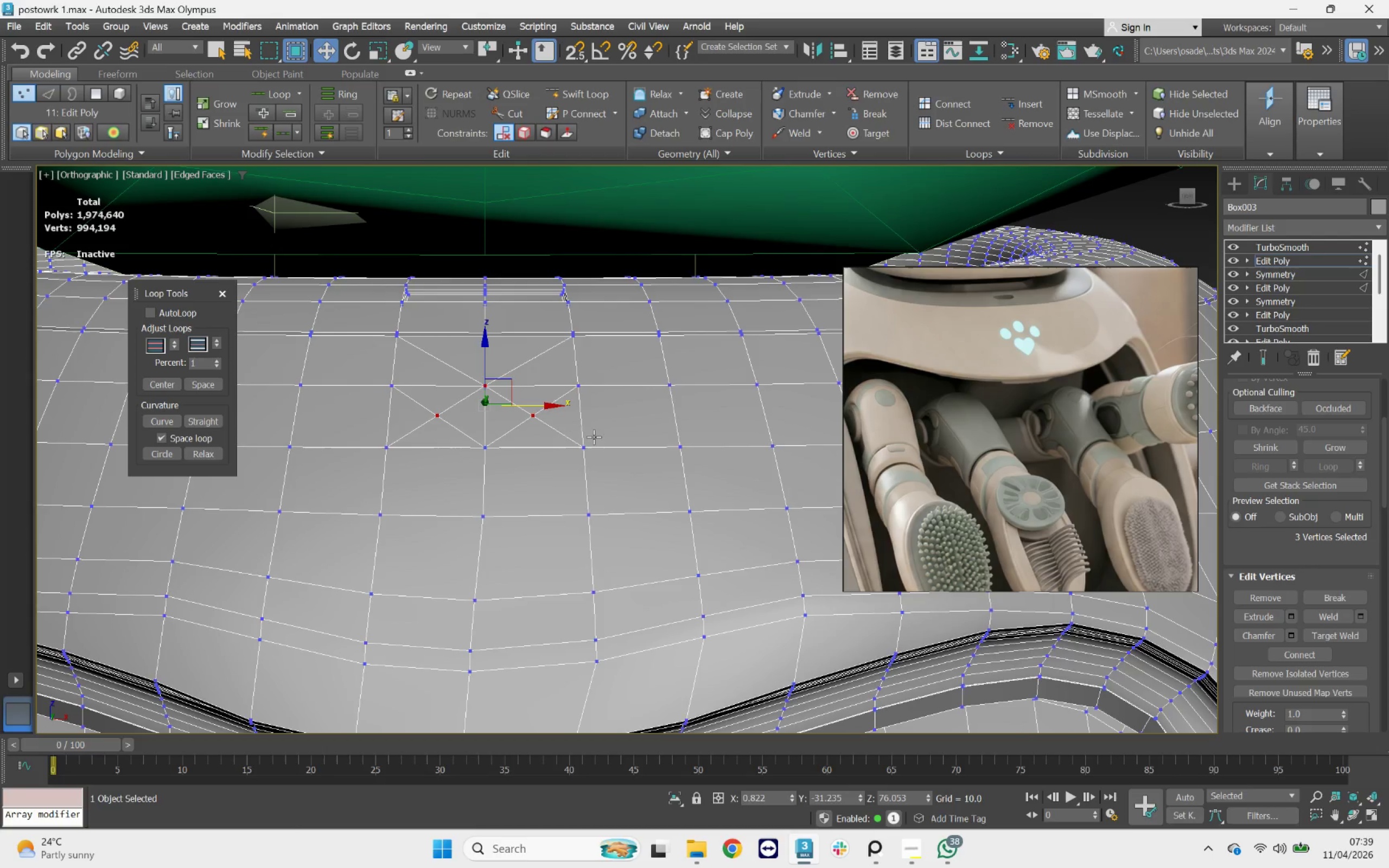 
key(Control+Z)
 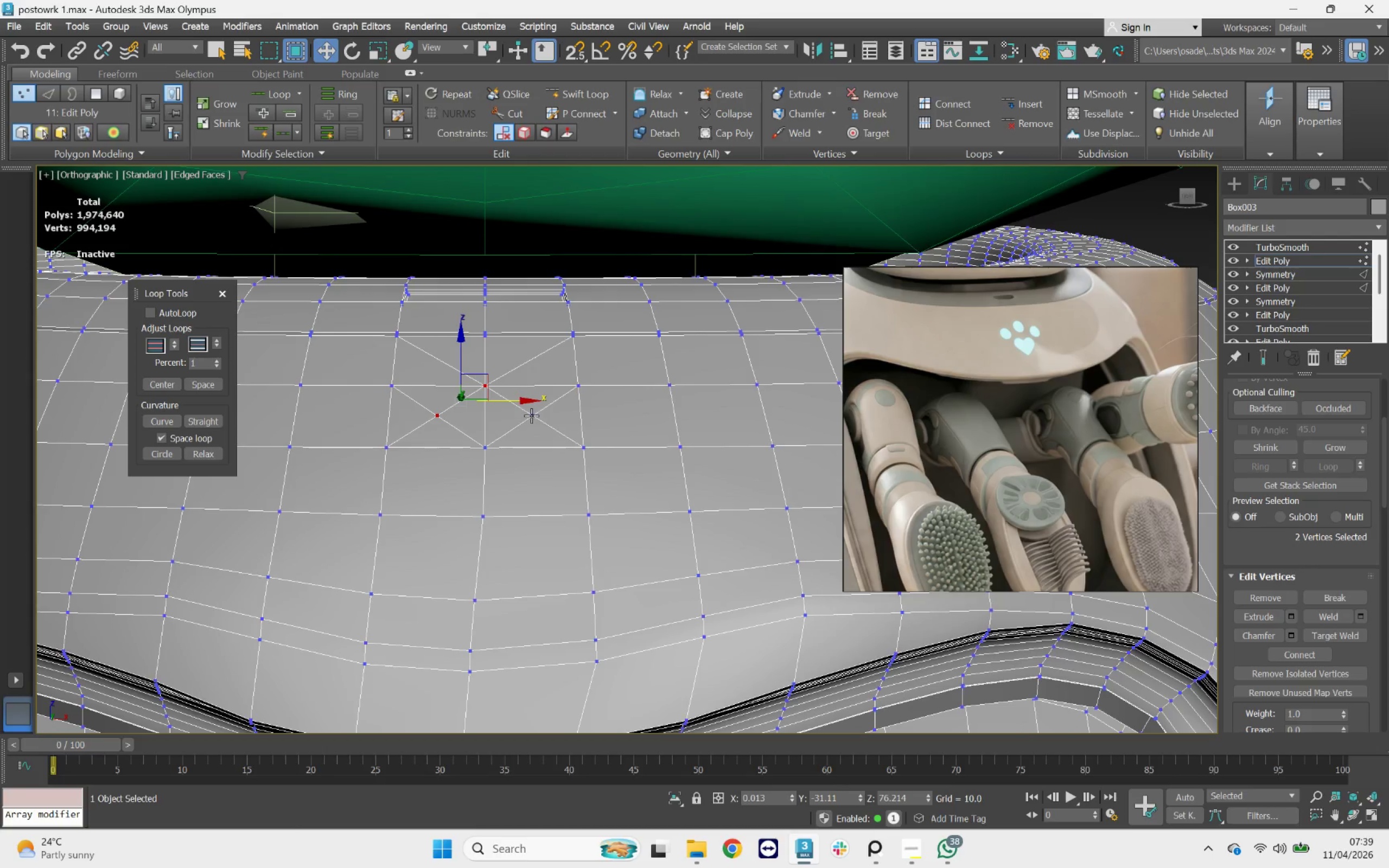 
key(Control+Z)
 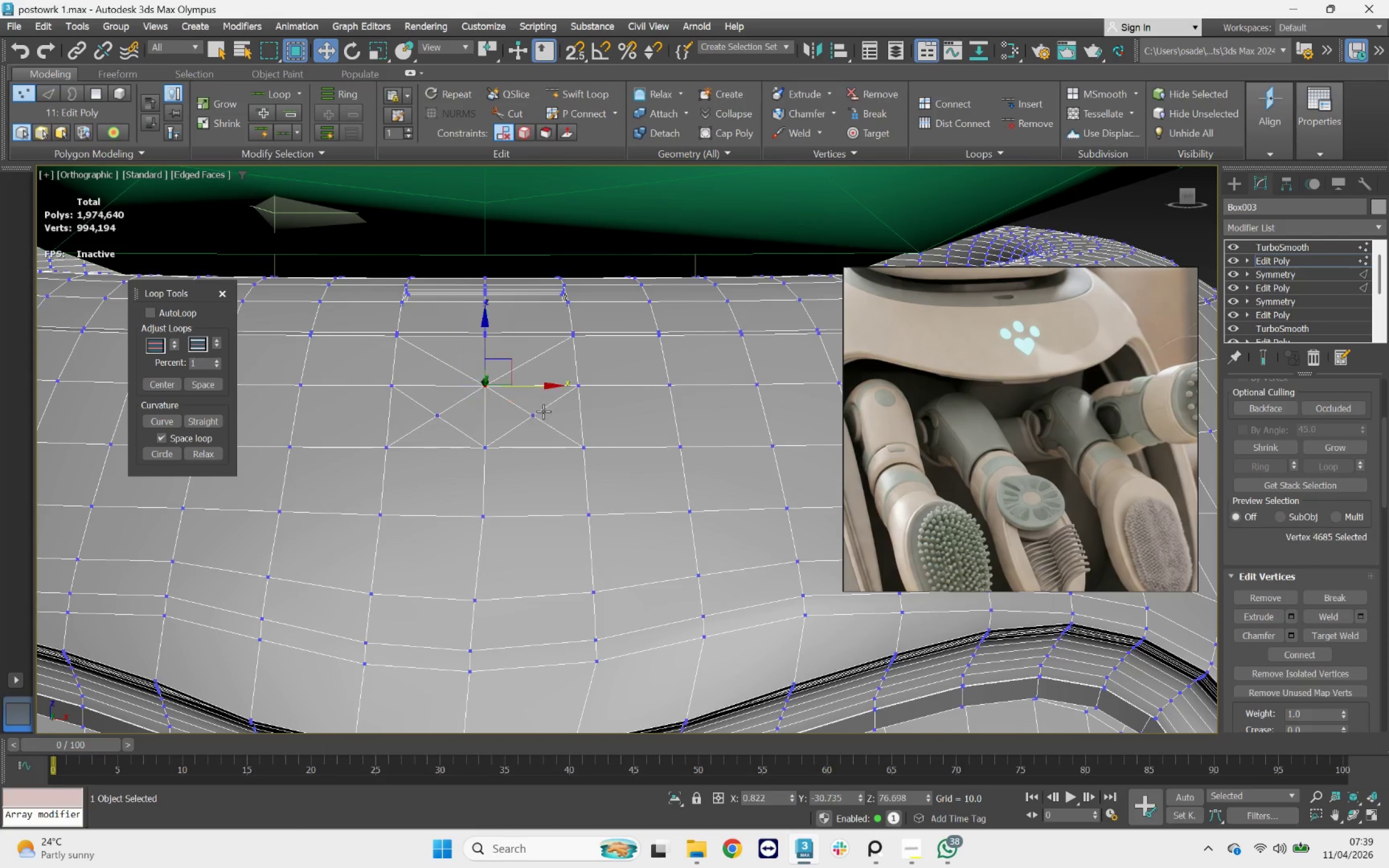 
key(Control+Z)
 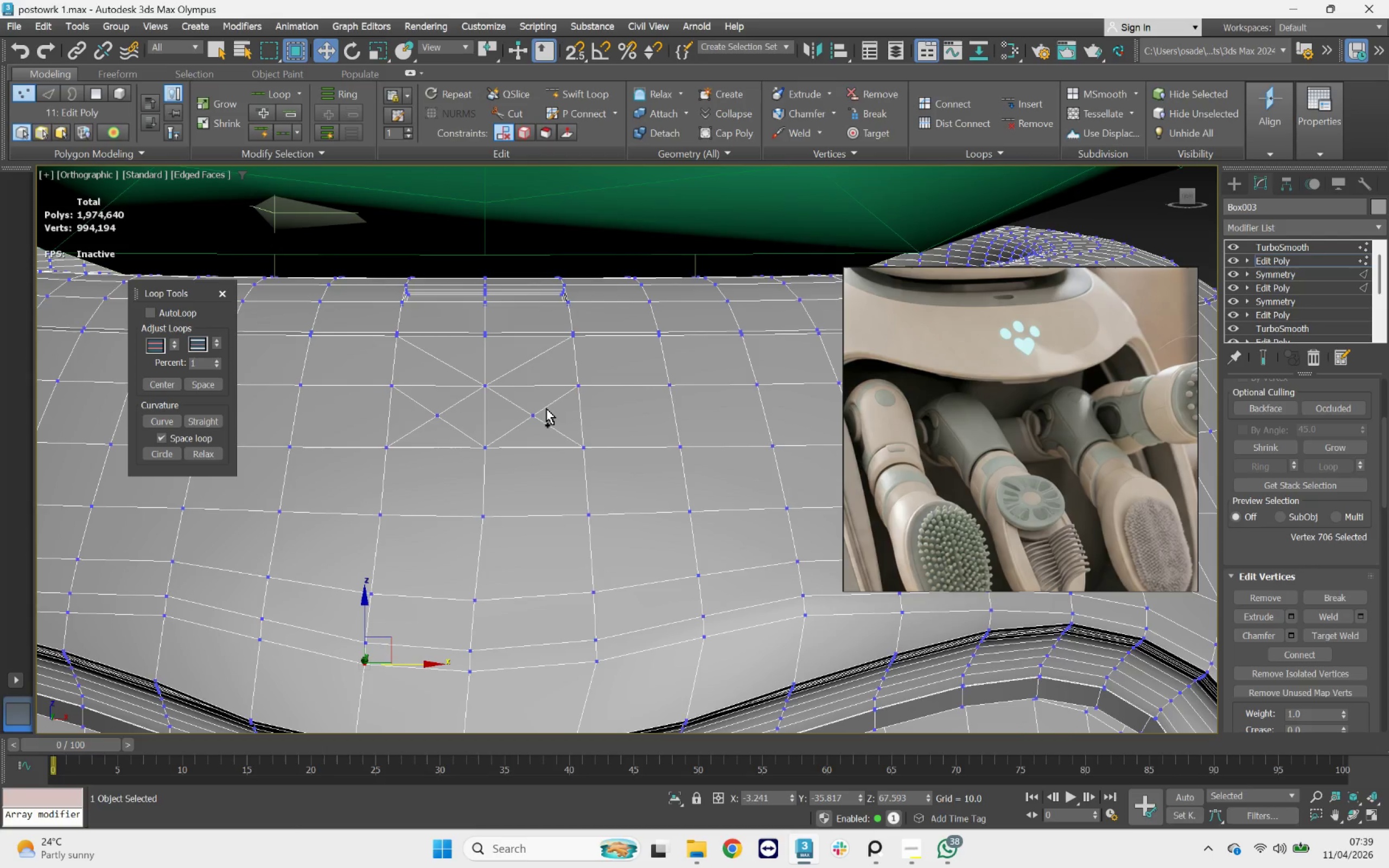 
key(Control+Z)
 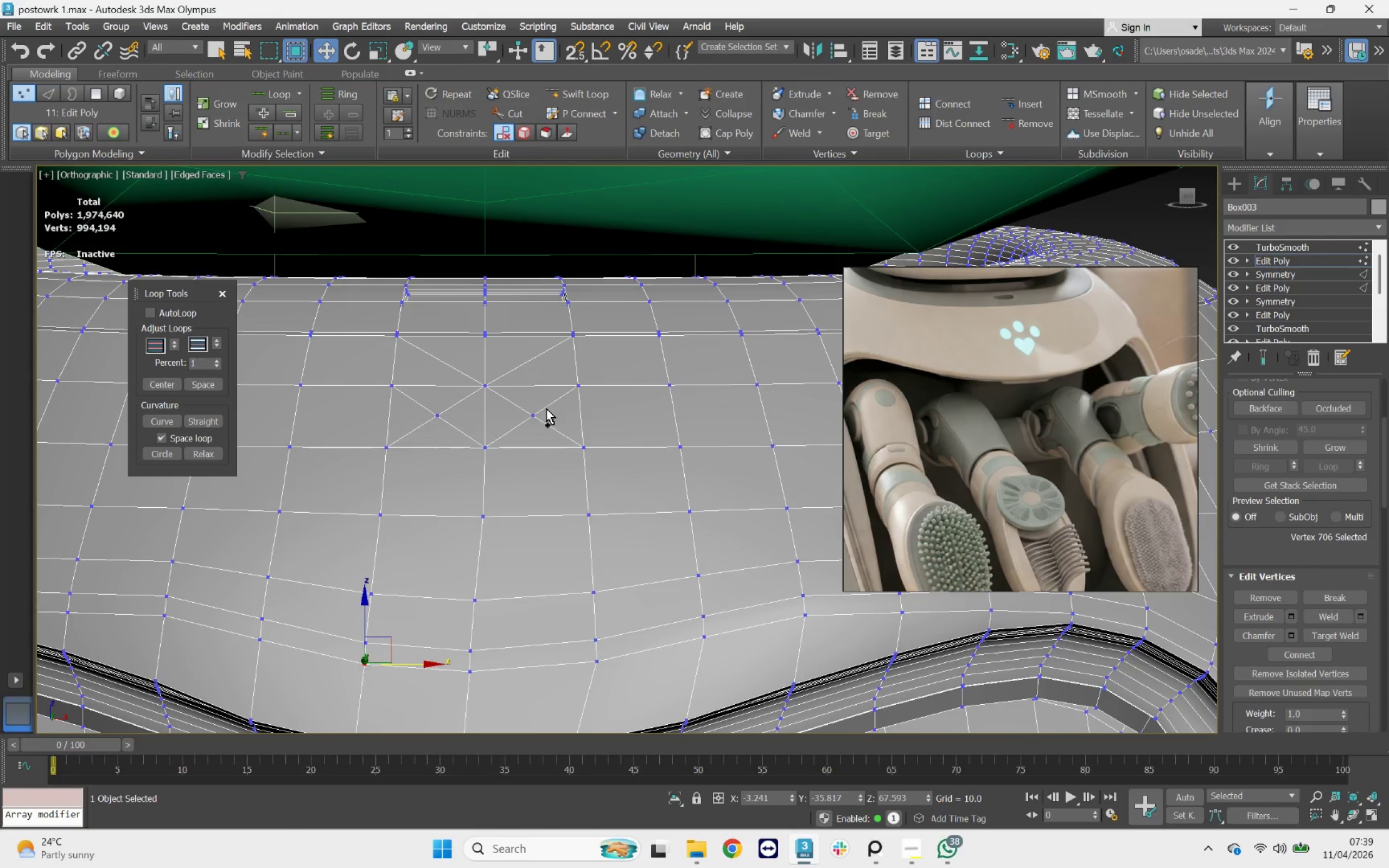 
key(Control+Z)
 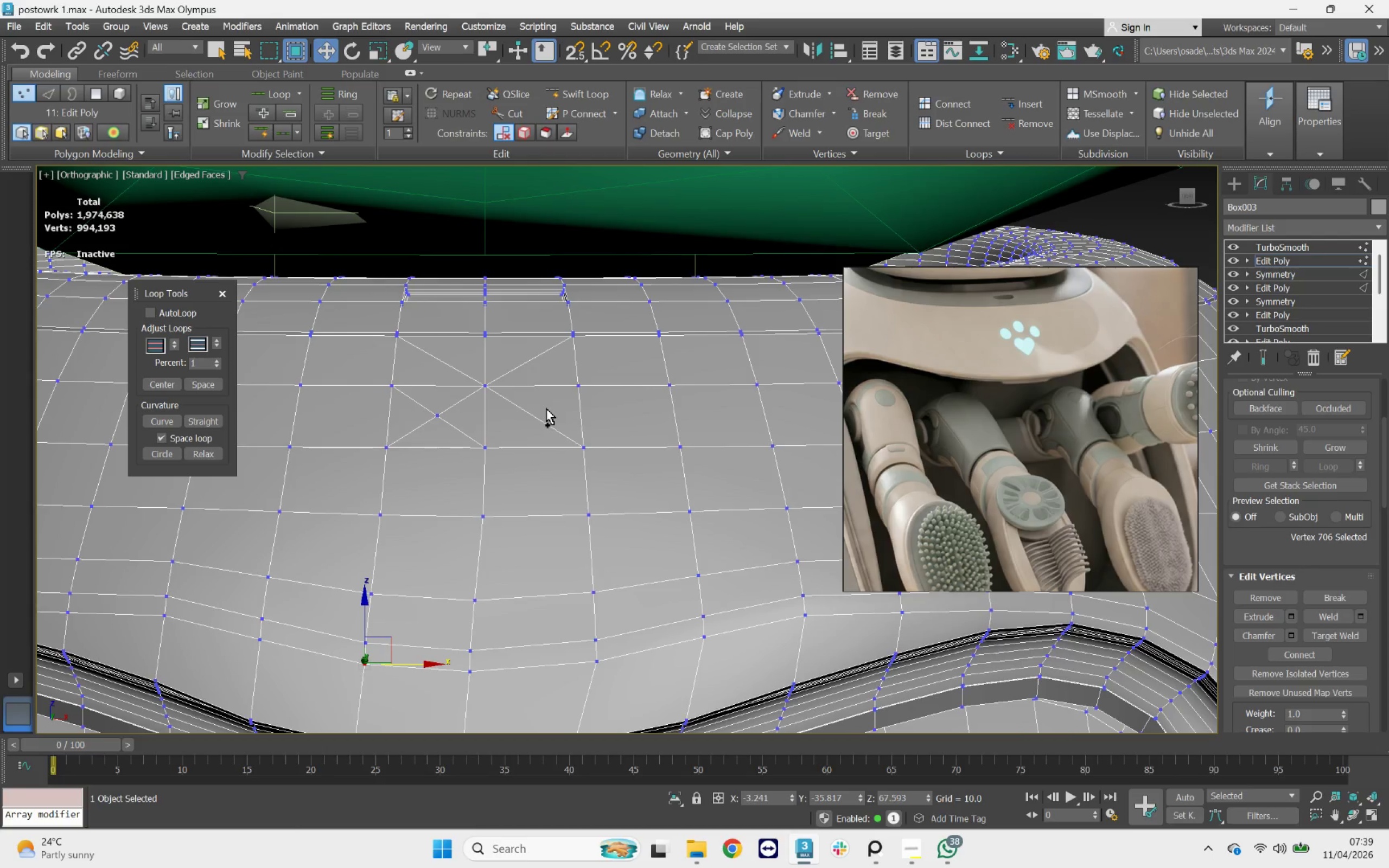 
key(Control+Z)
 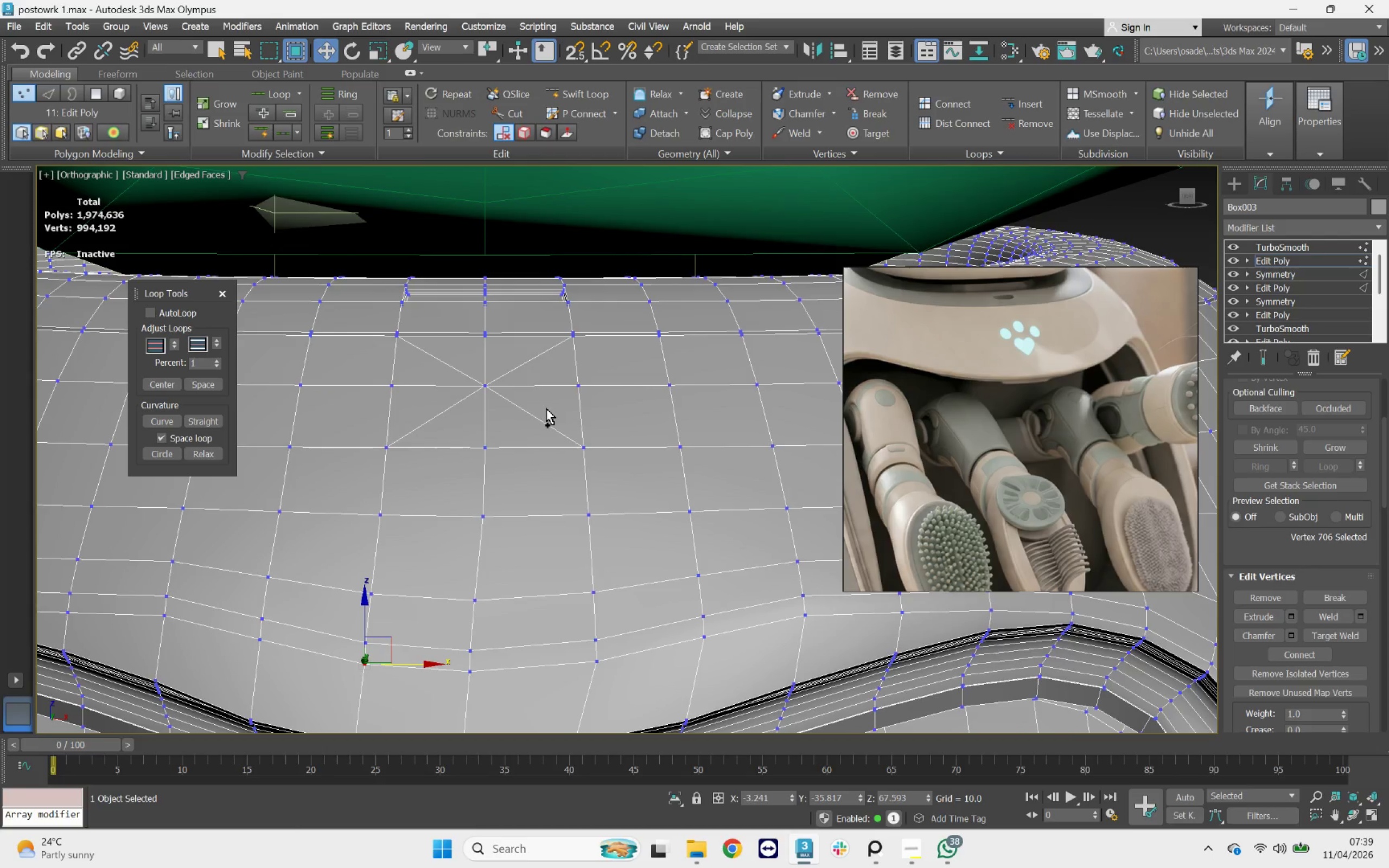 
key(Control+Z)
 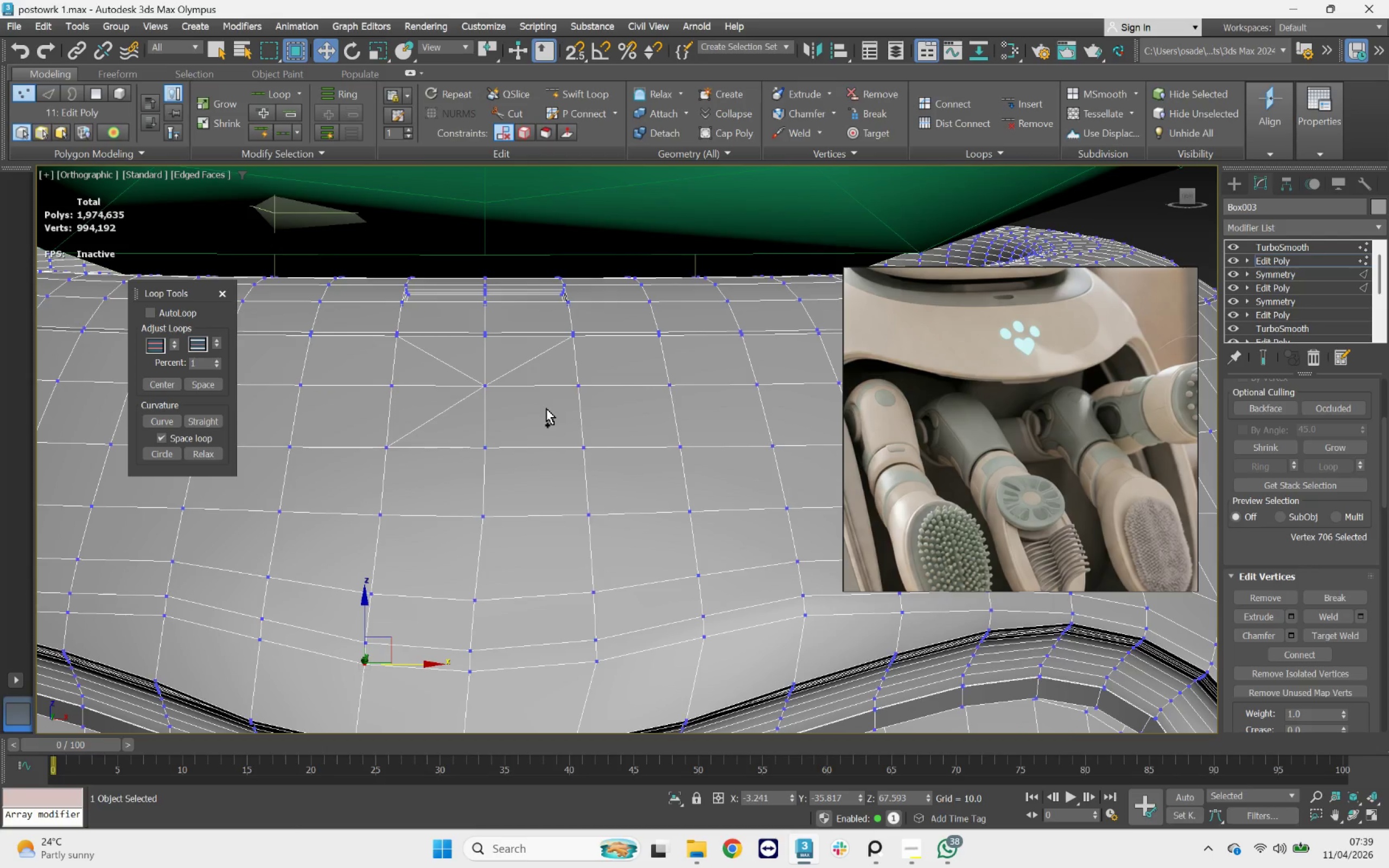 
key(Control+Z)
 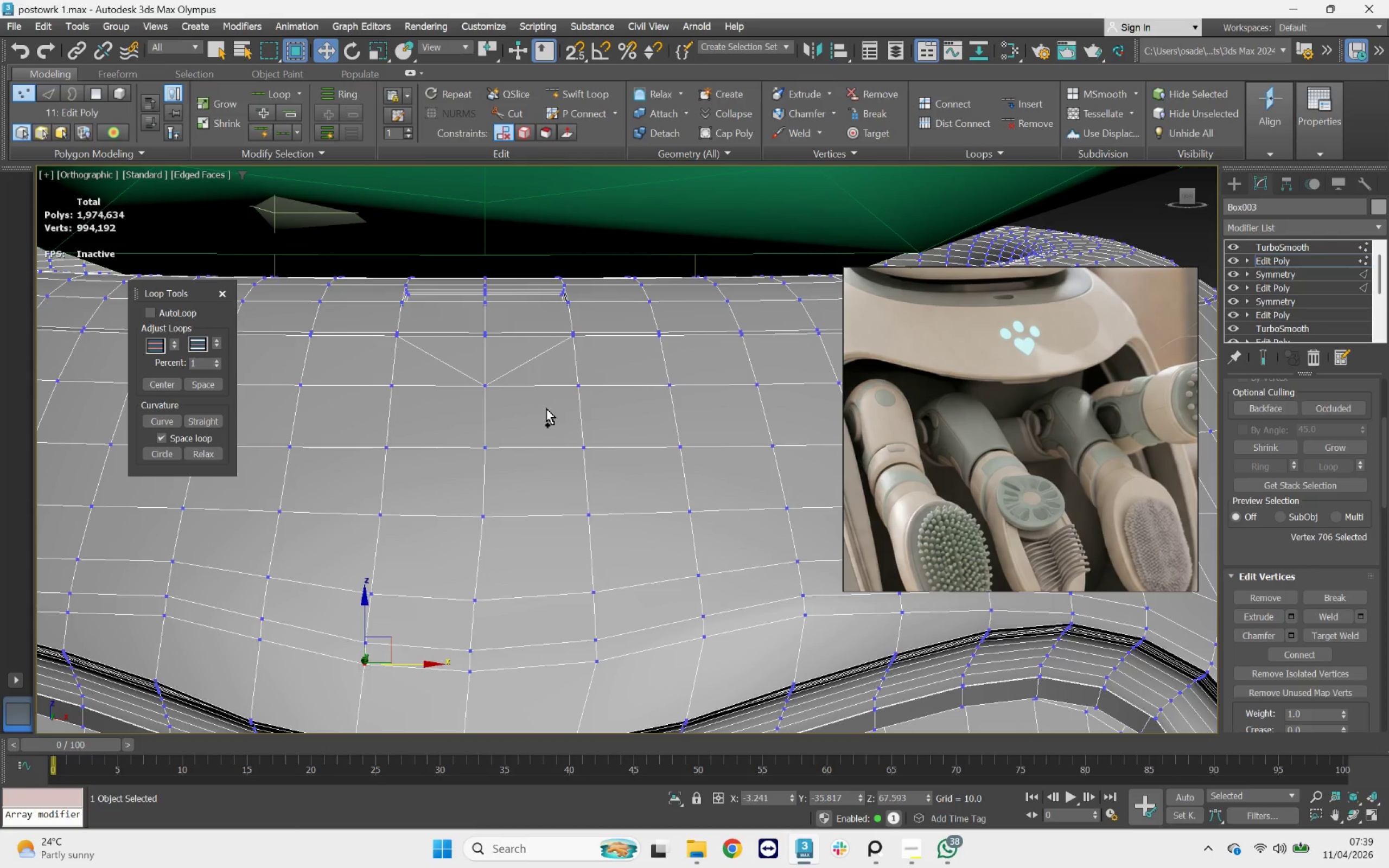 
key(Control+Z)
 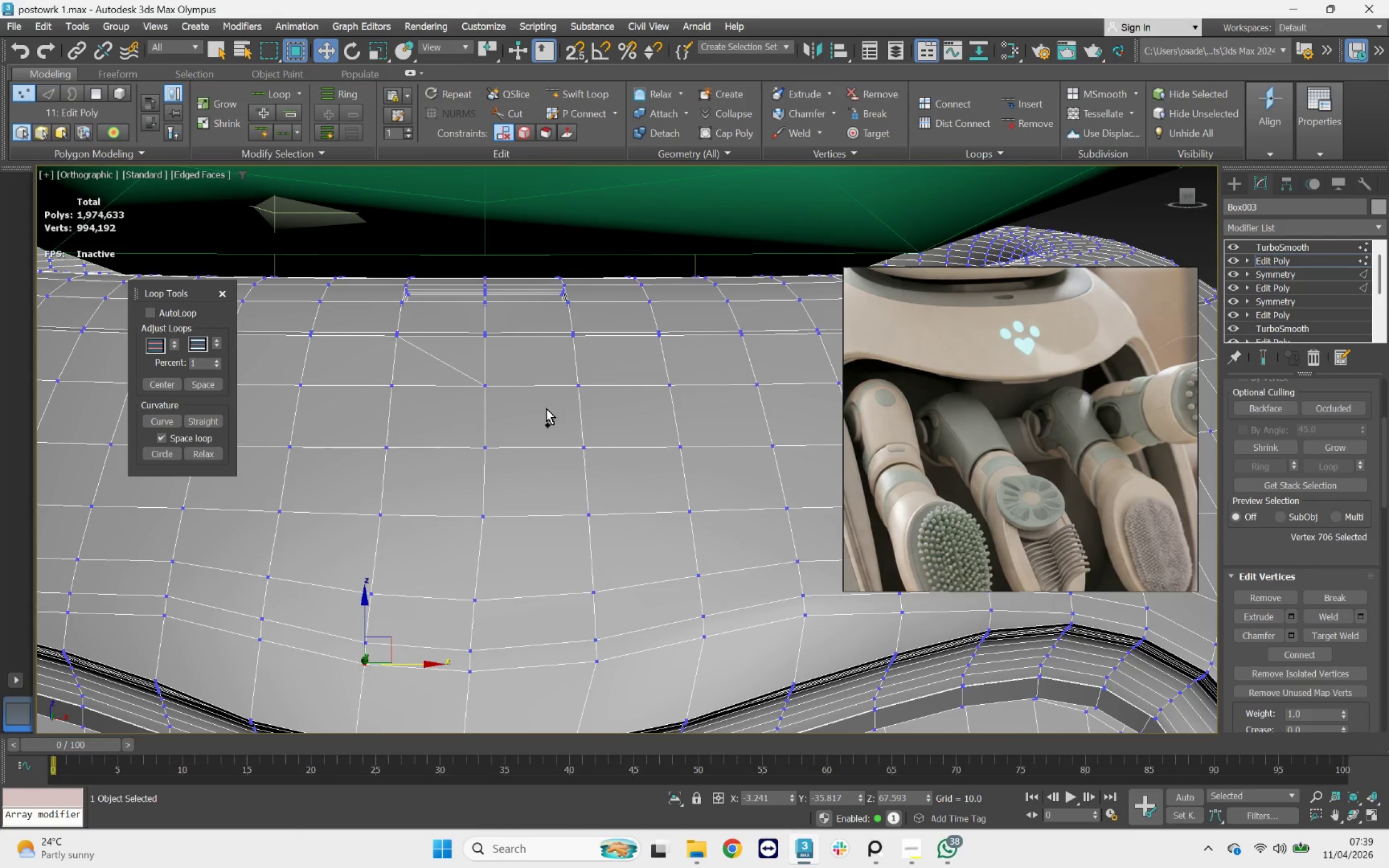 
key(Control+Z)
 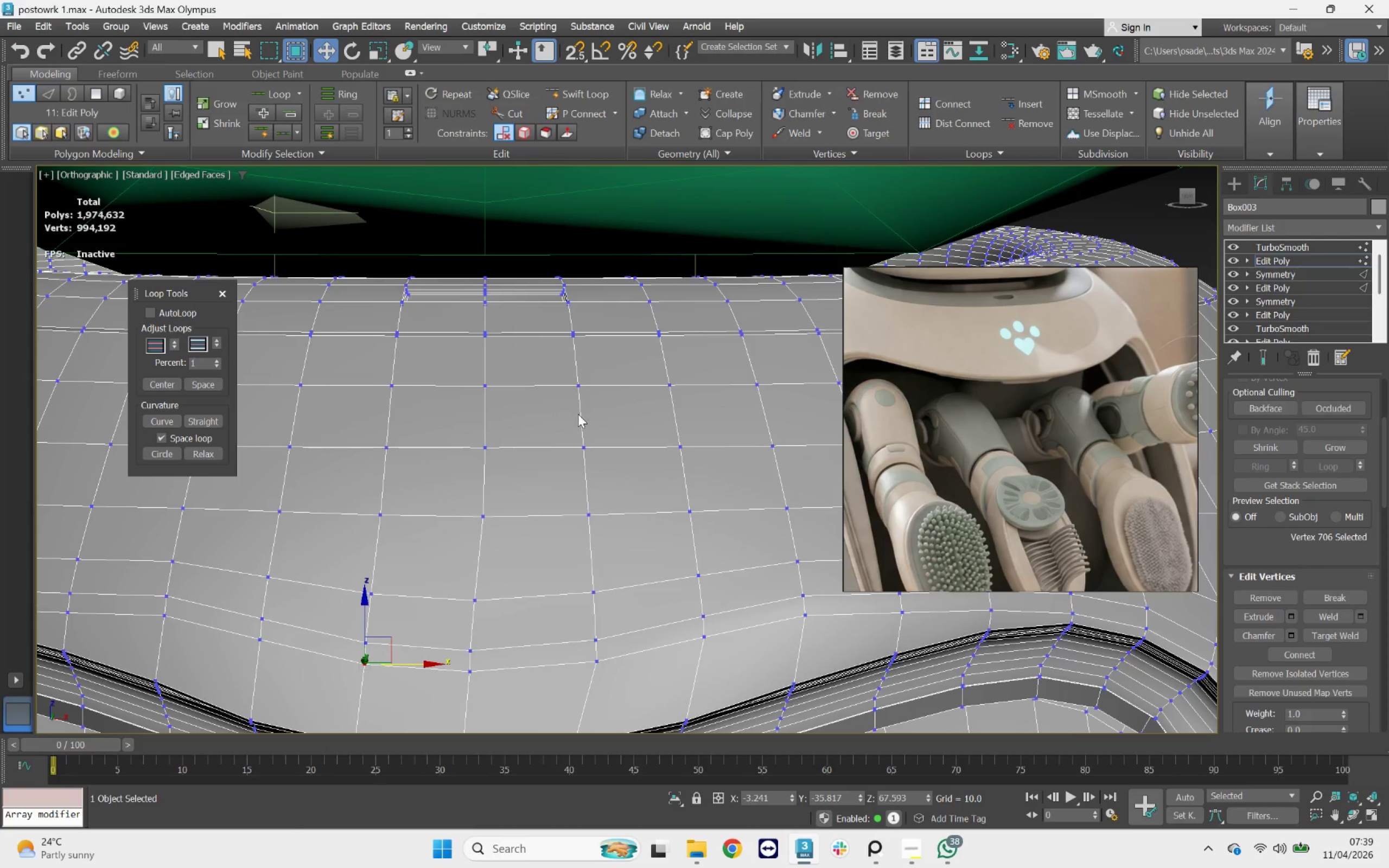 
scroll: coordinate [578, 414], scroll_direction: down, amount: 1.0
 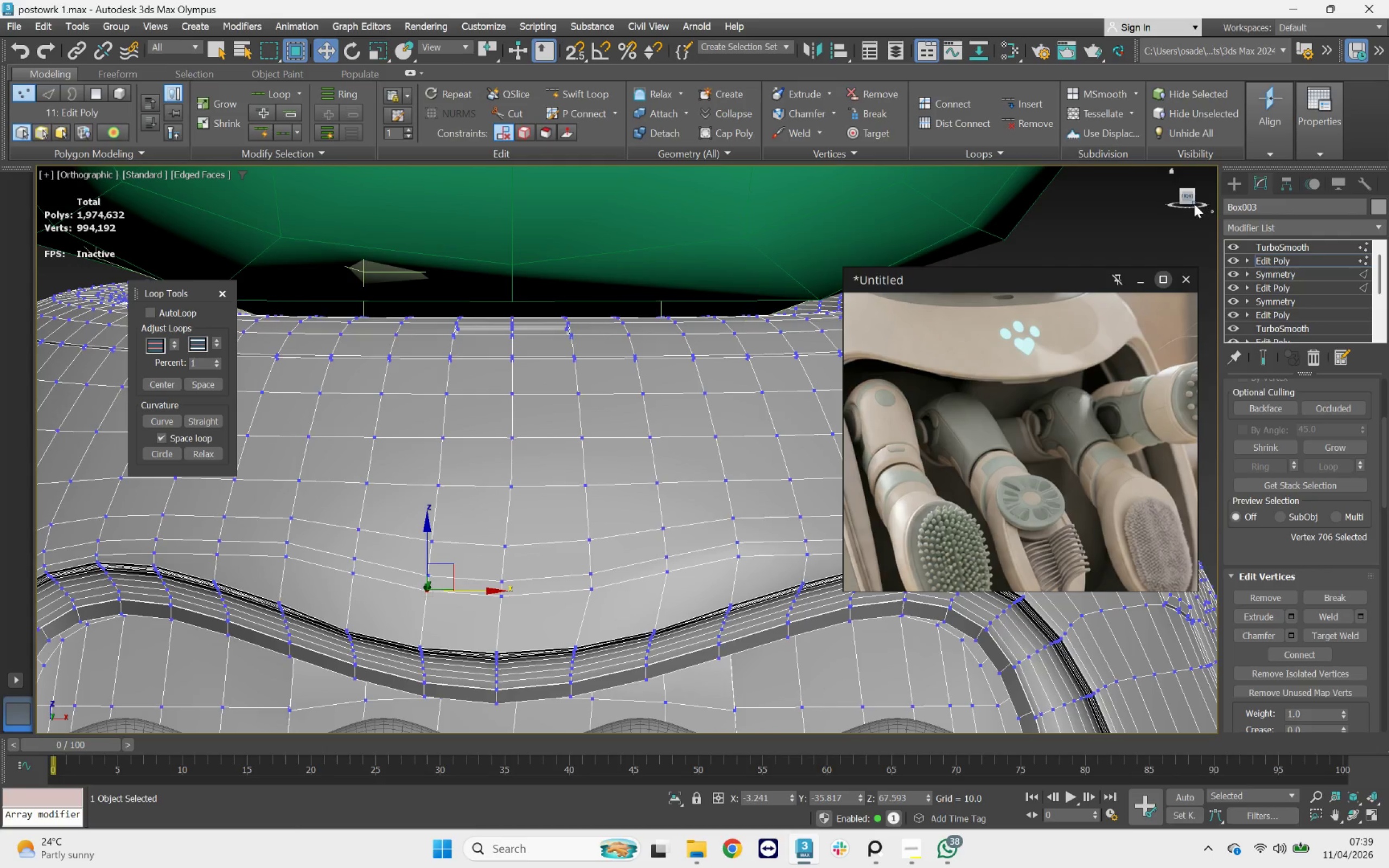 
left_click([1188, 195])
 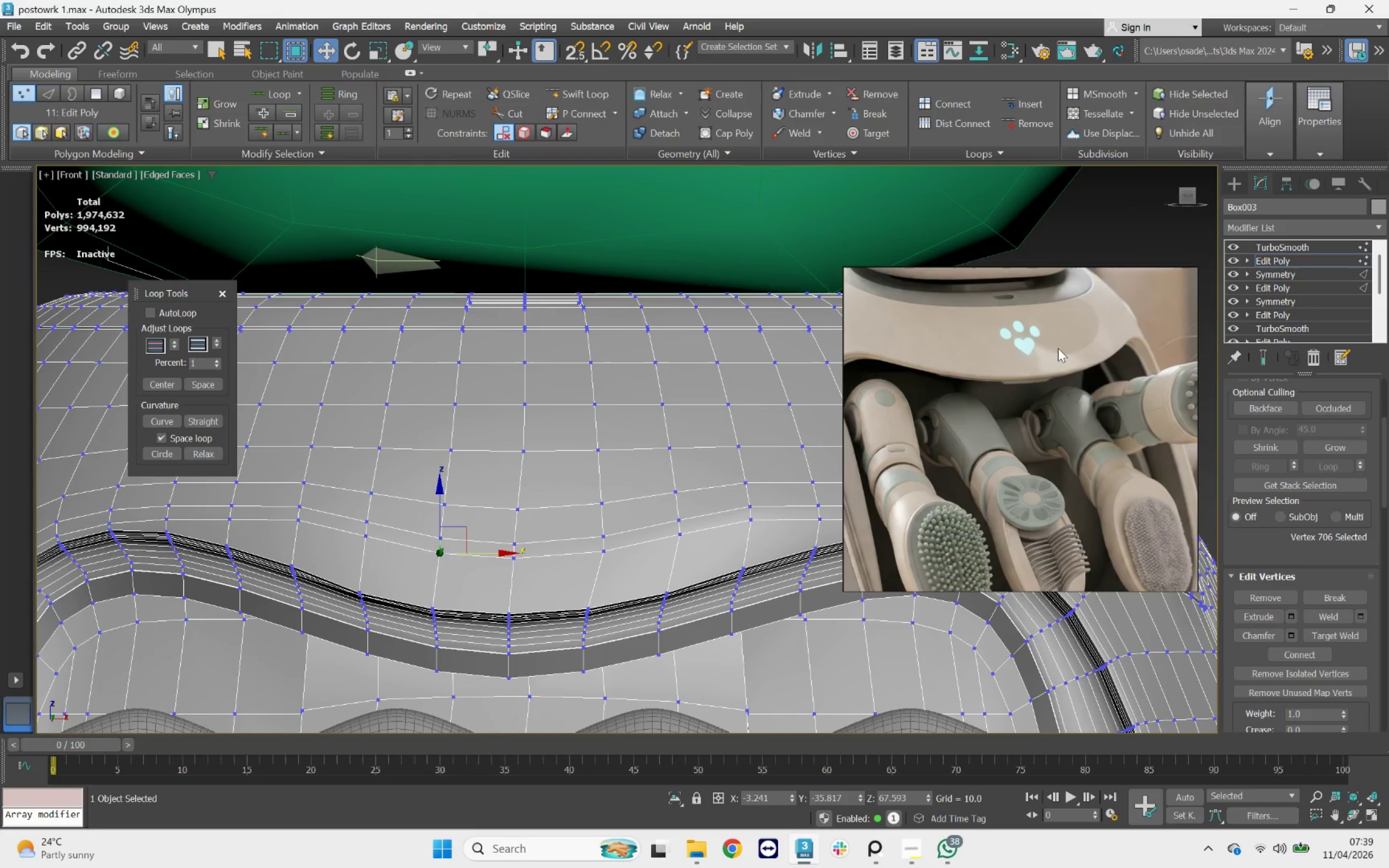 
left_click([1233, 193])
 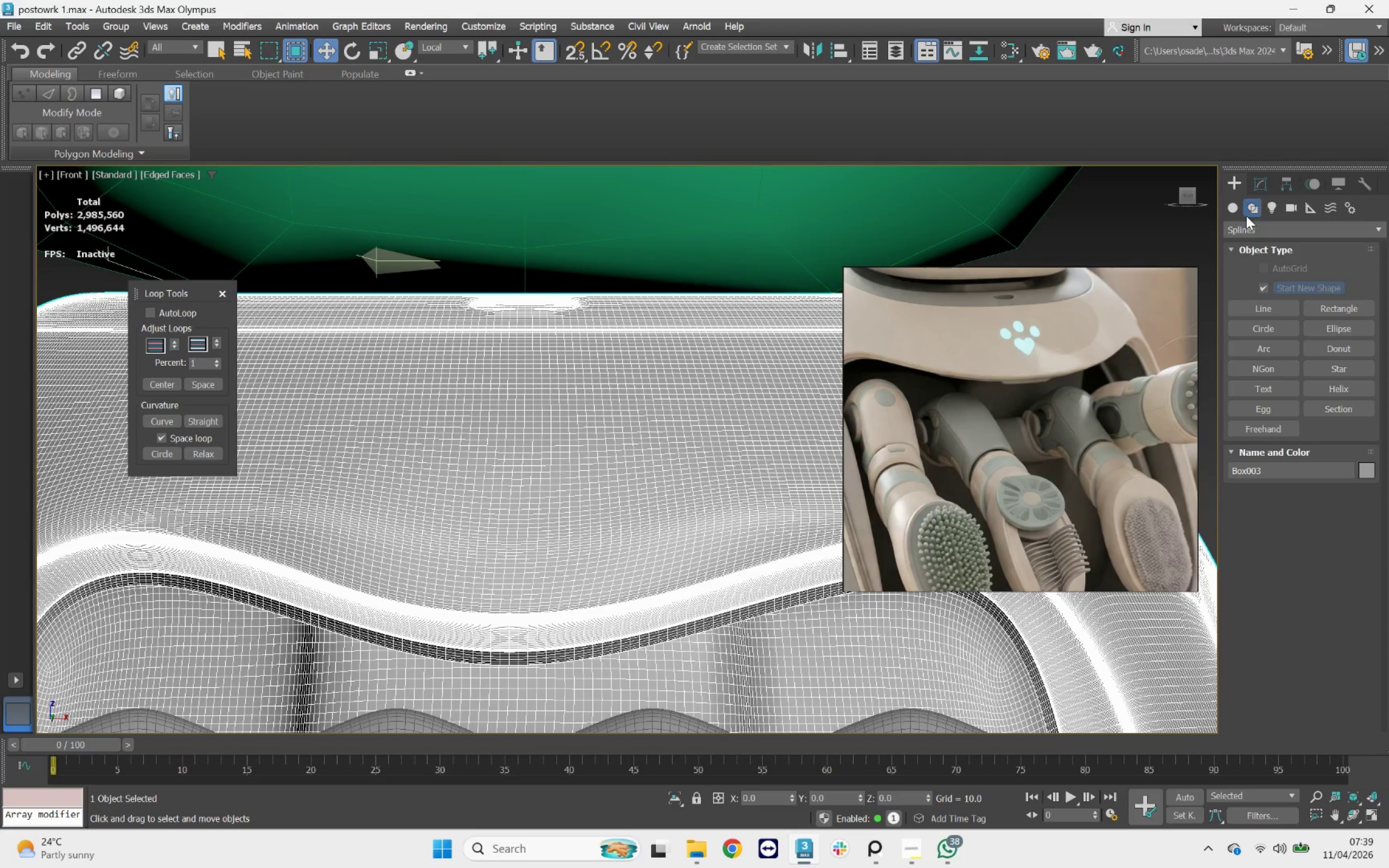 
left_click([1238, 211])
 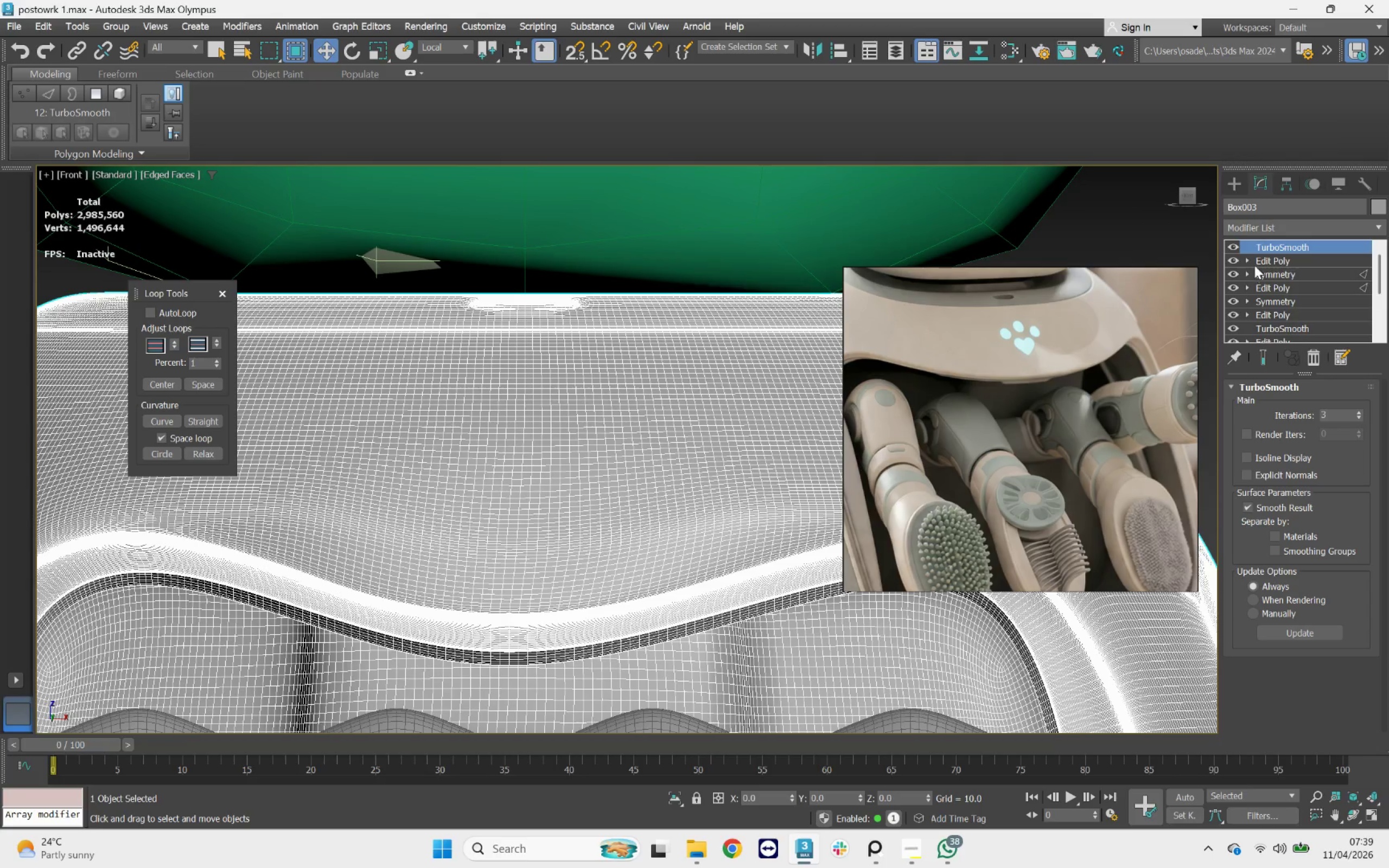 
left_click([1226, 247])
 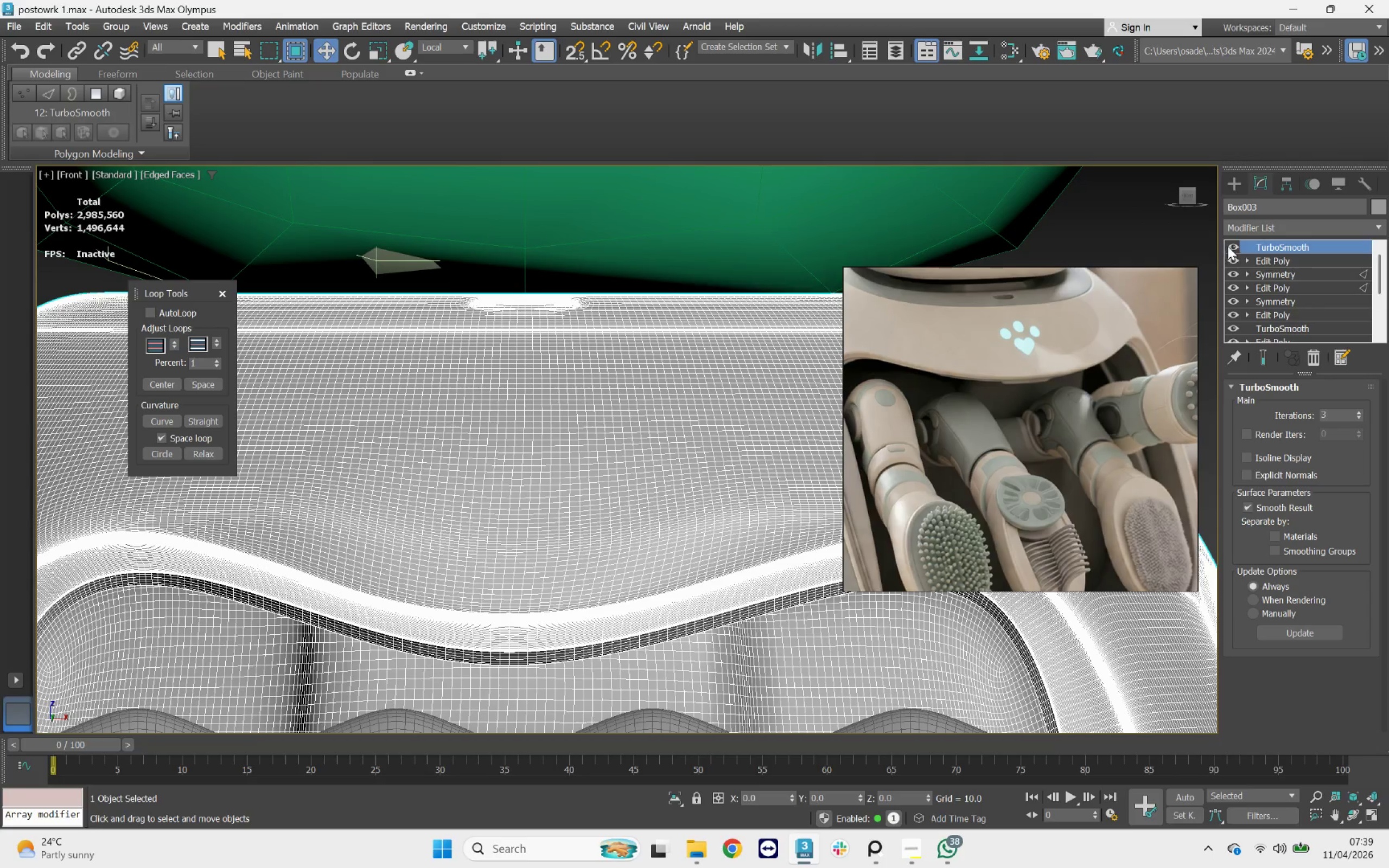 
left_click([1233, 248])
 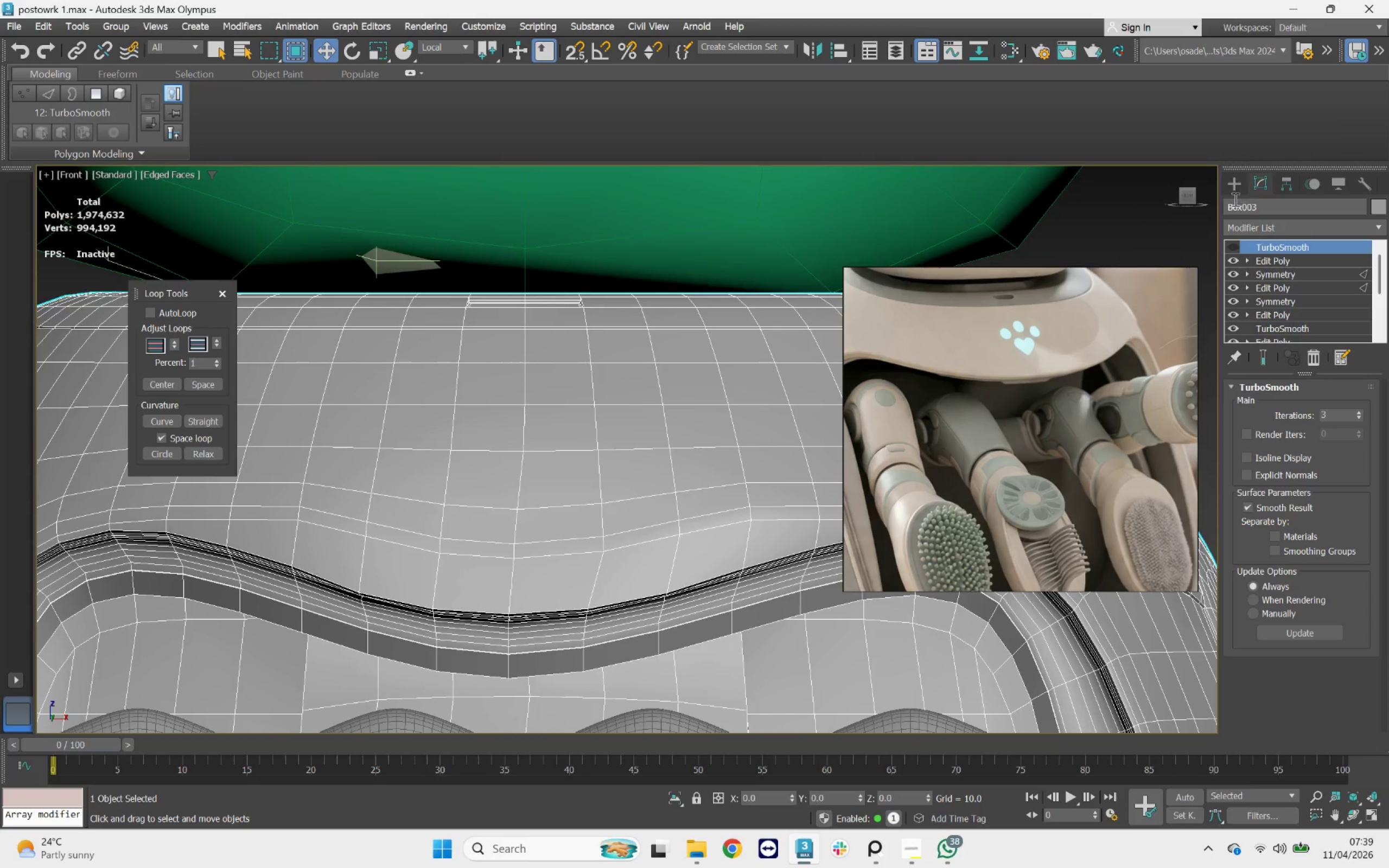 
left_click([1233, 195])
 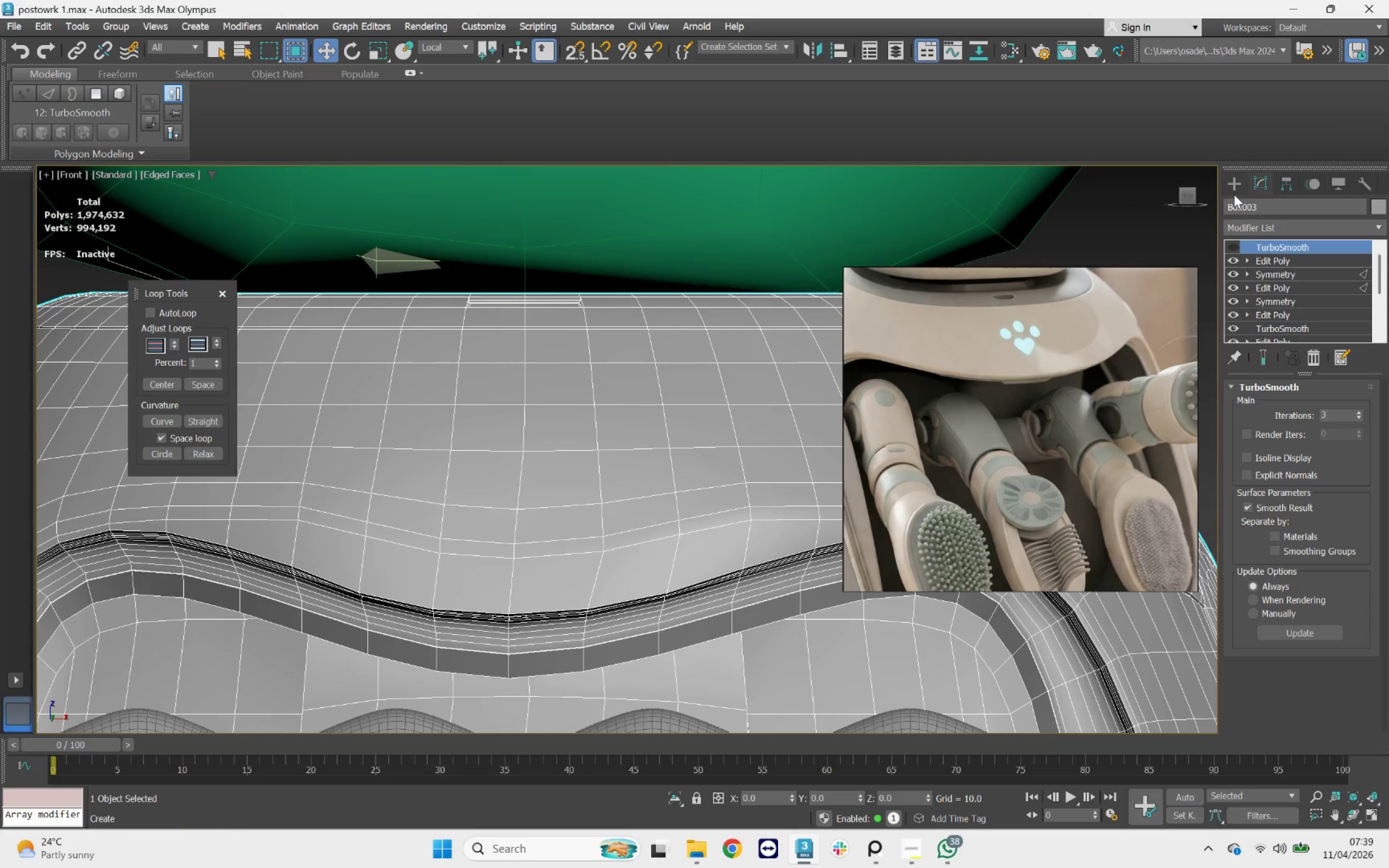 
left_click([1234, 191])
 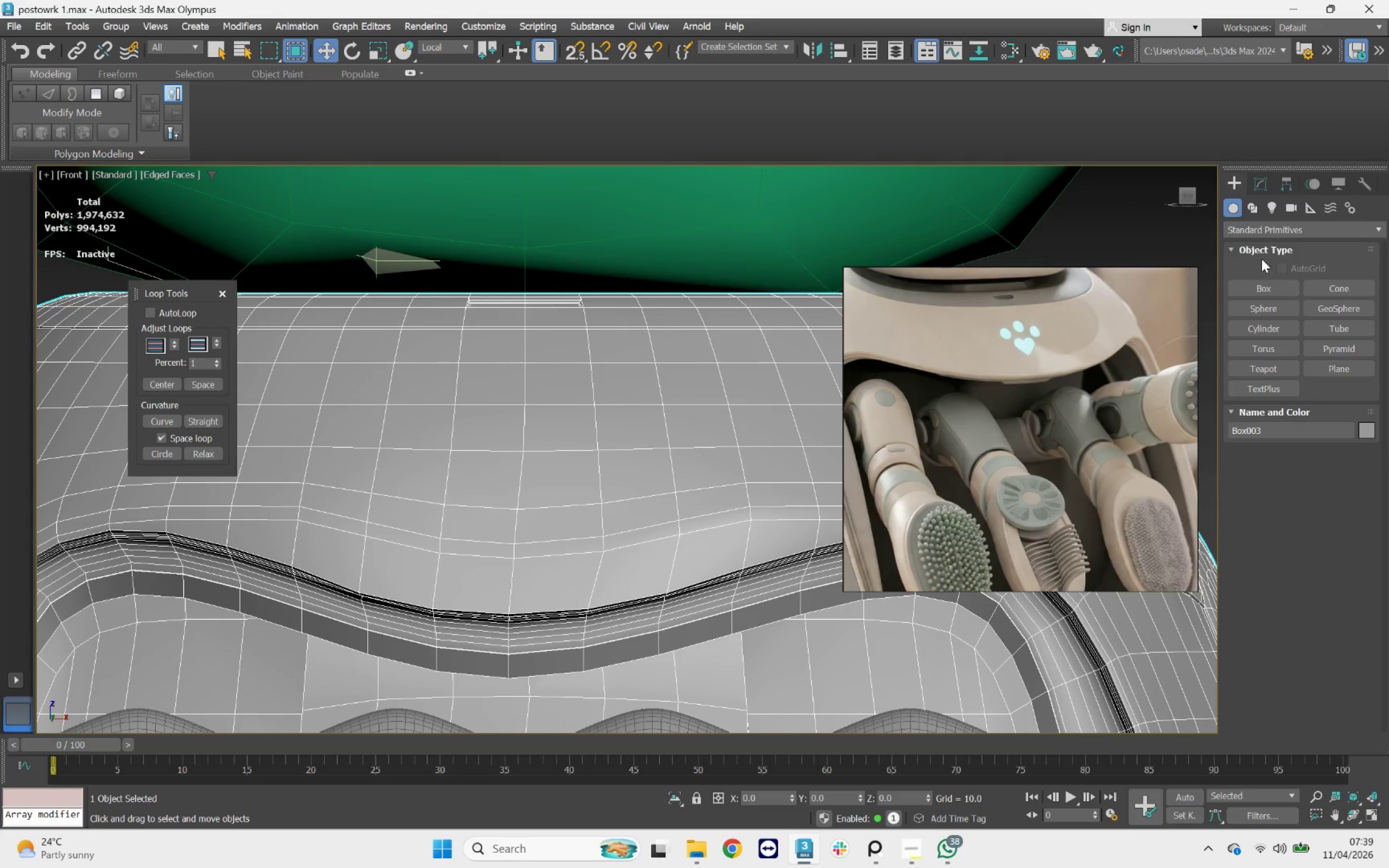 
left_click([1247, 211])
 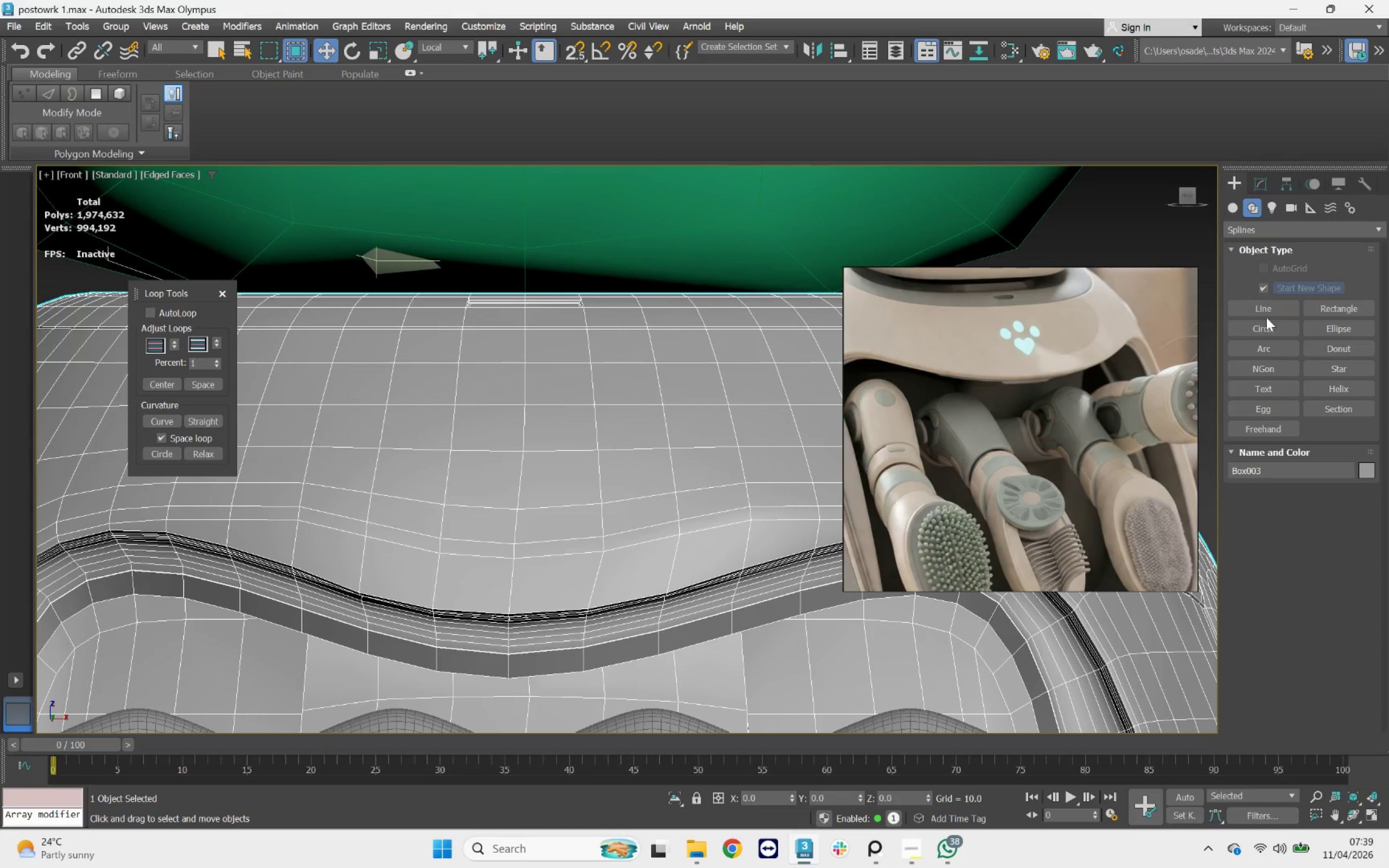 
left_click([1266, 325])
 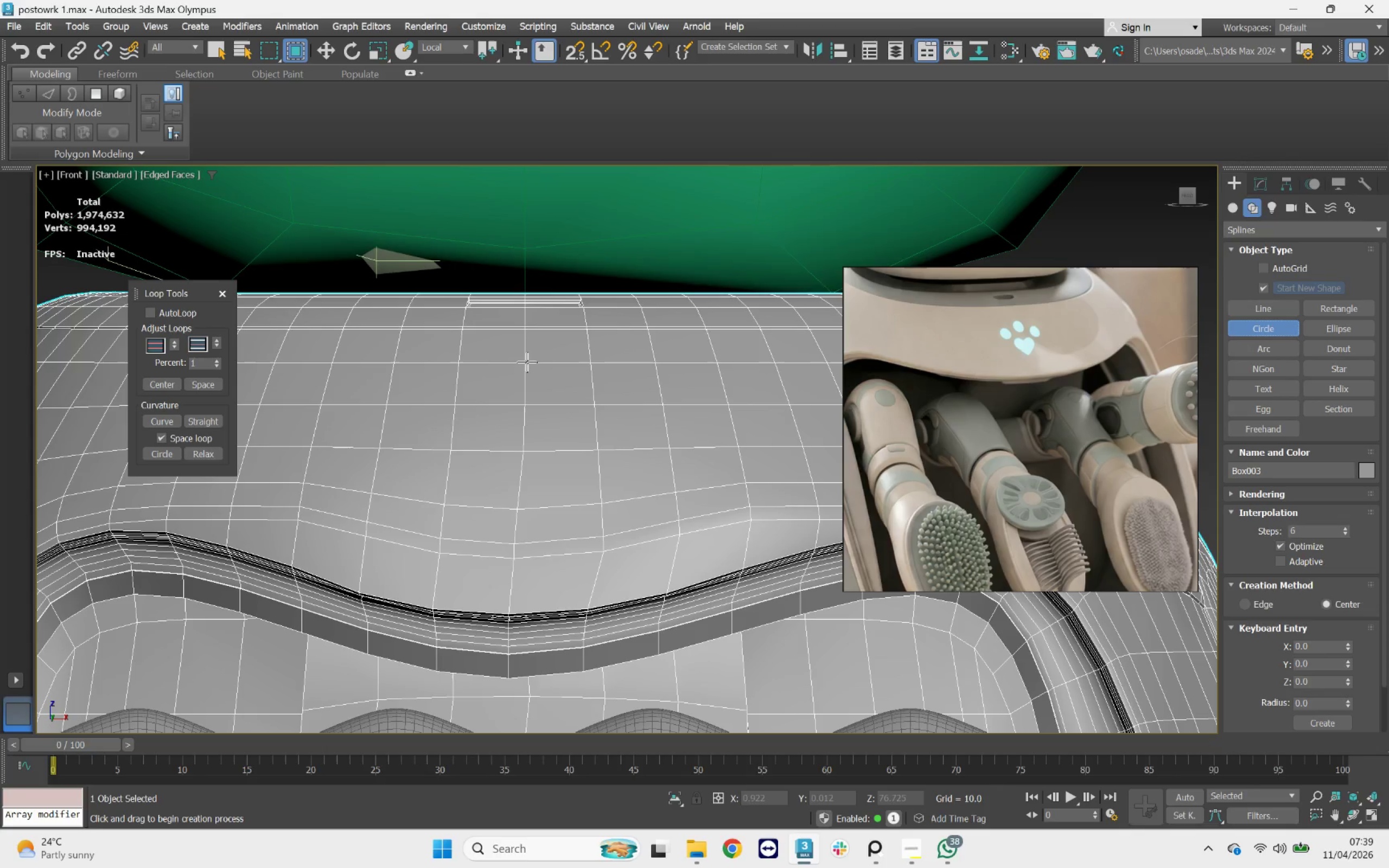 
left_click_drag(start_coordinate=[524, 362], to_coordinate=[542, 380])
 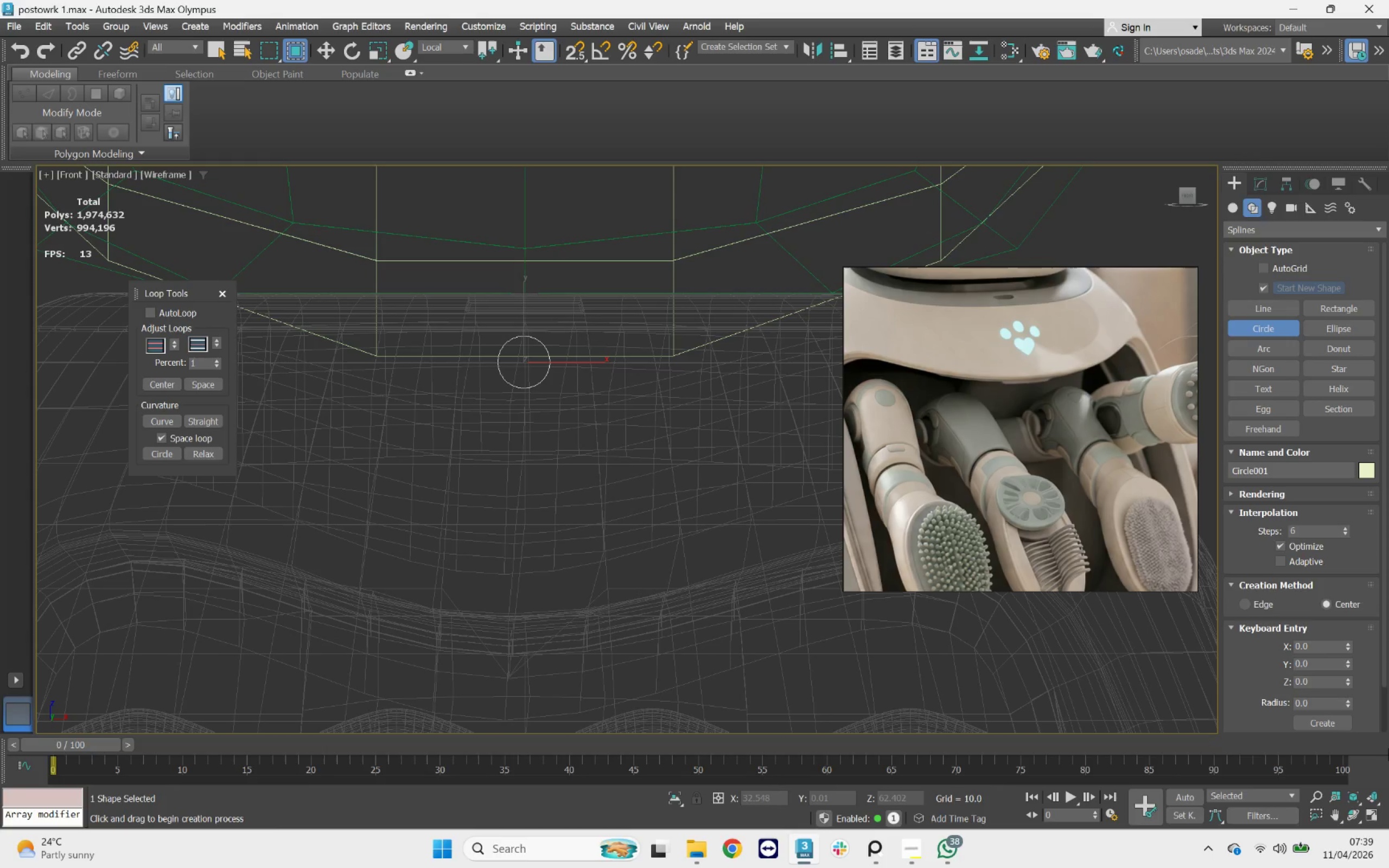 
key(F3)
 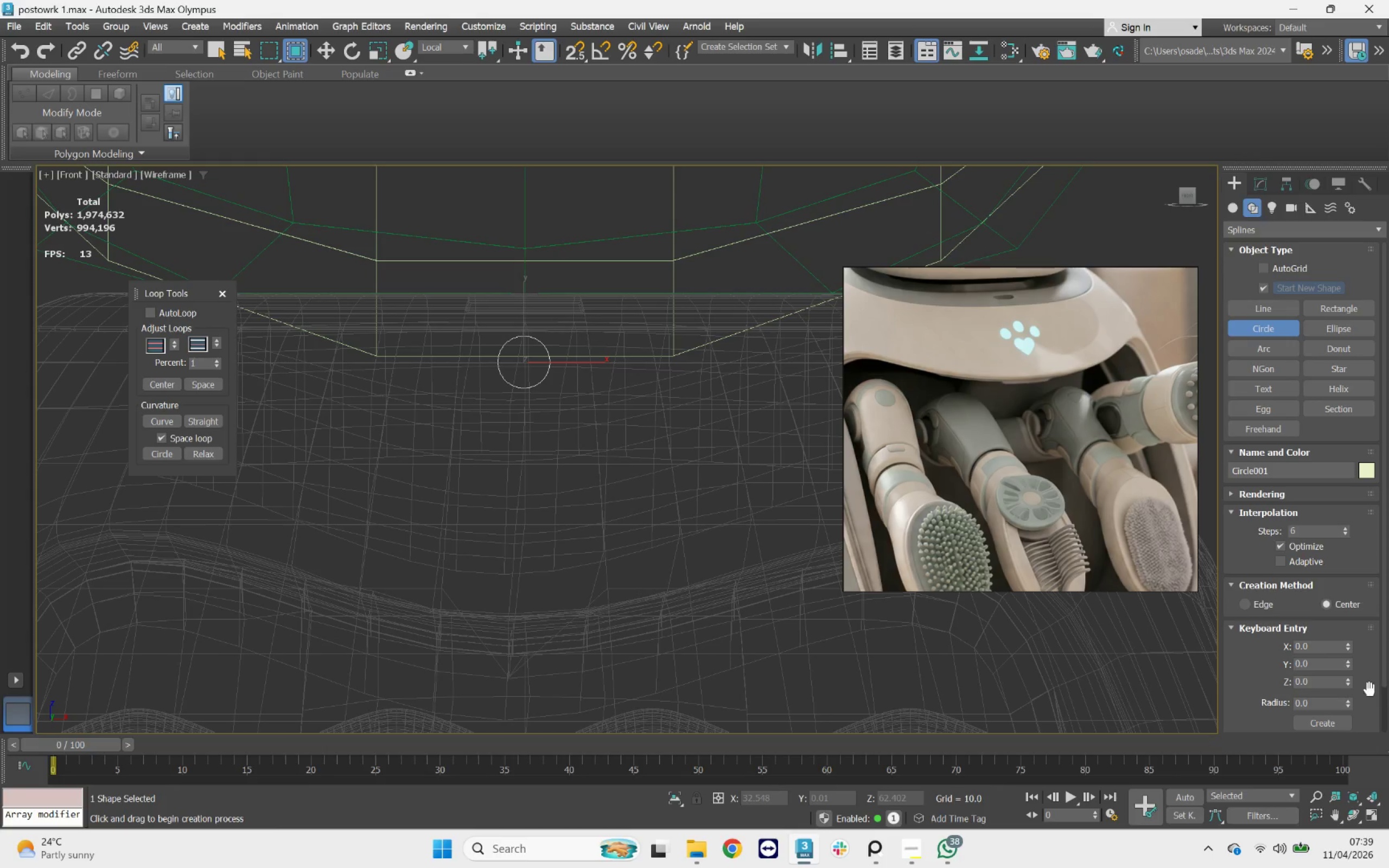 
scroll: coordinate [1364, 708], scroll_direction: down, amount: 4.0
 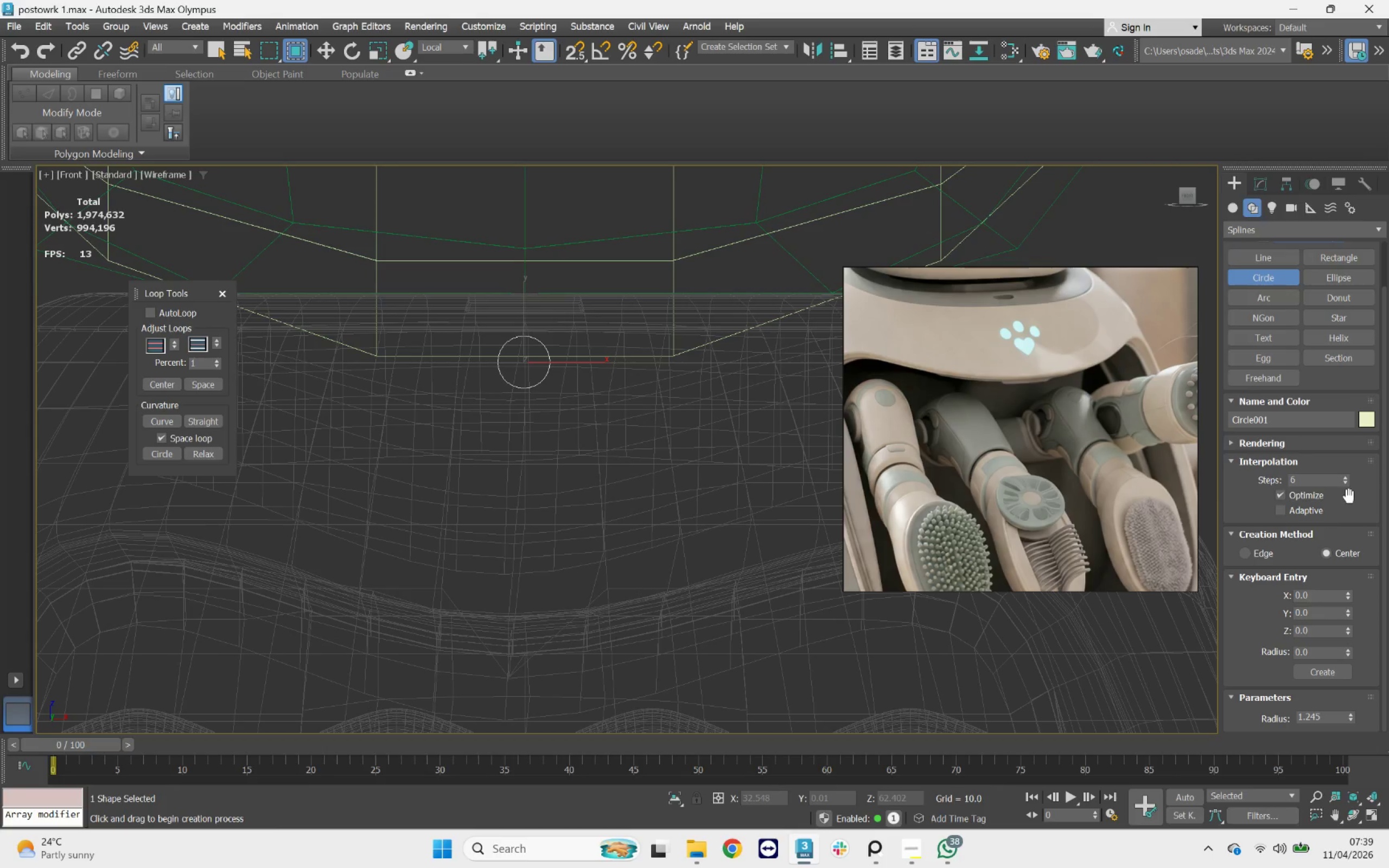 
left_click([1343, 482])
 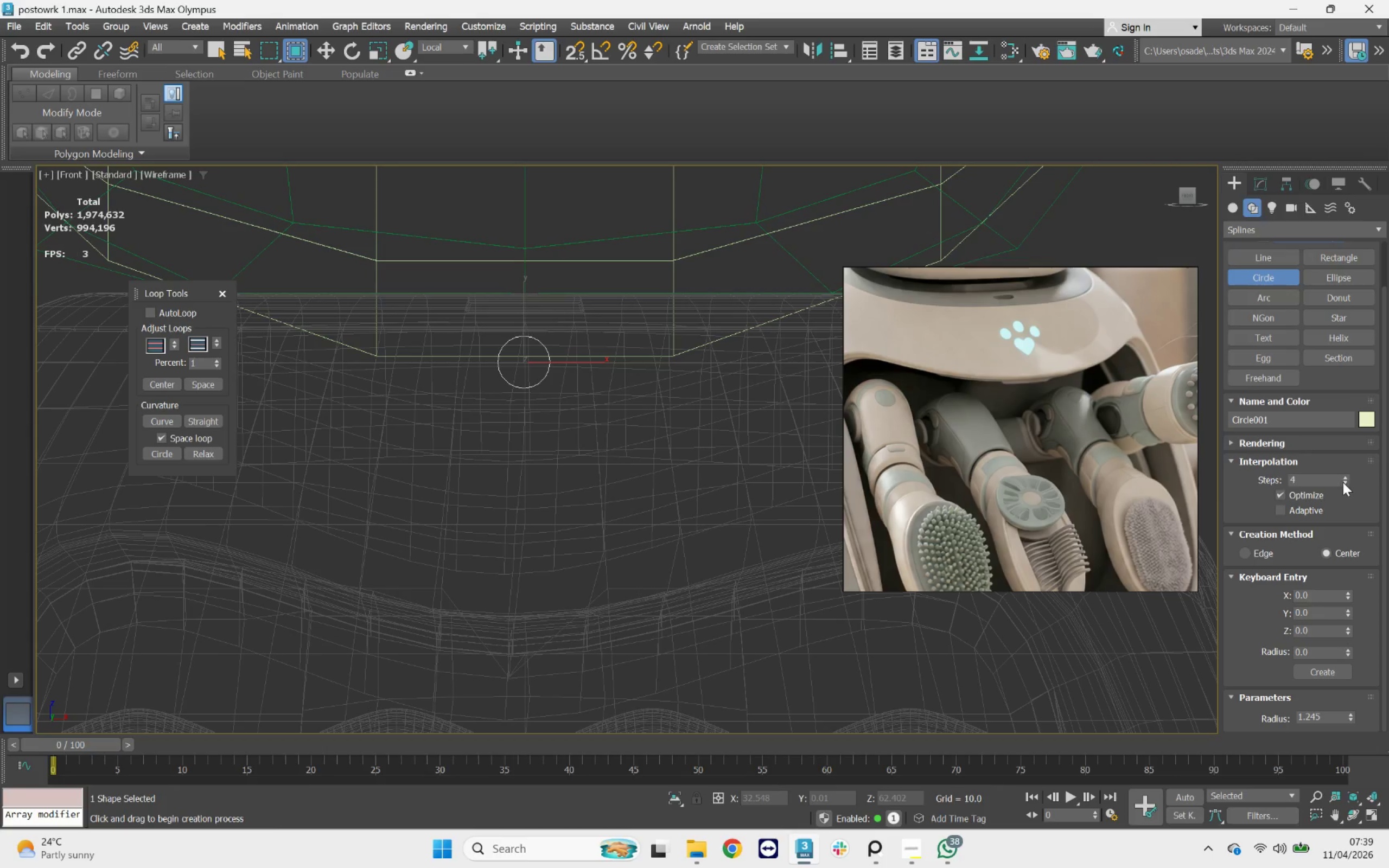 
triple_click([1343, 482])
 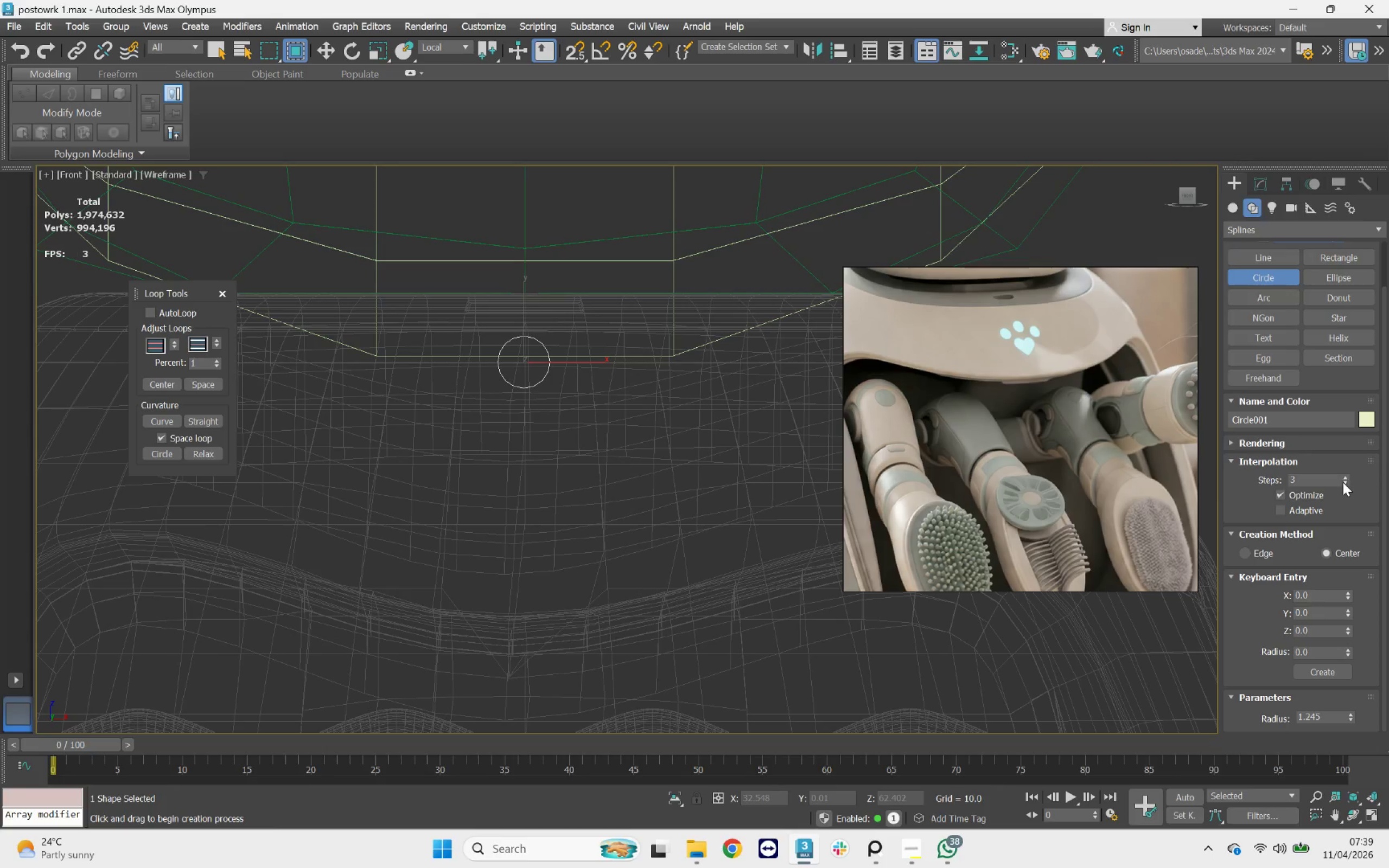 
triple_click([1343, 482])
 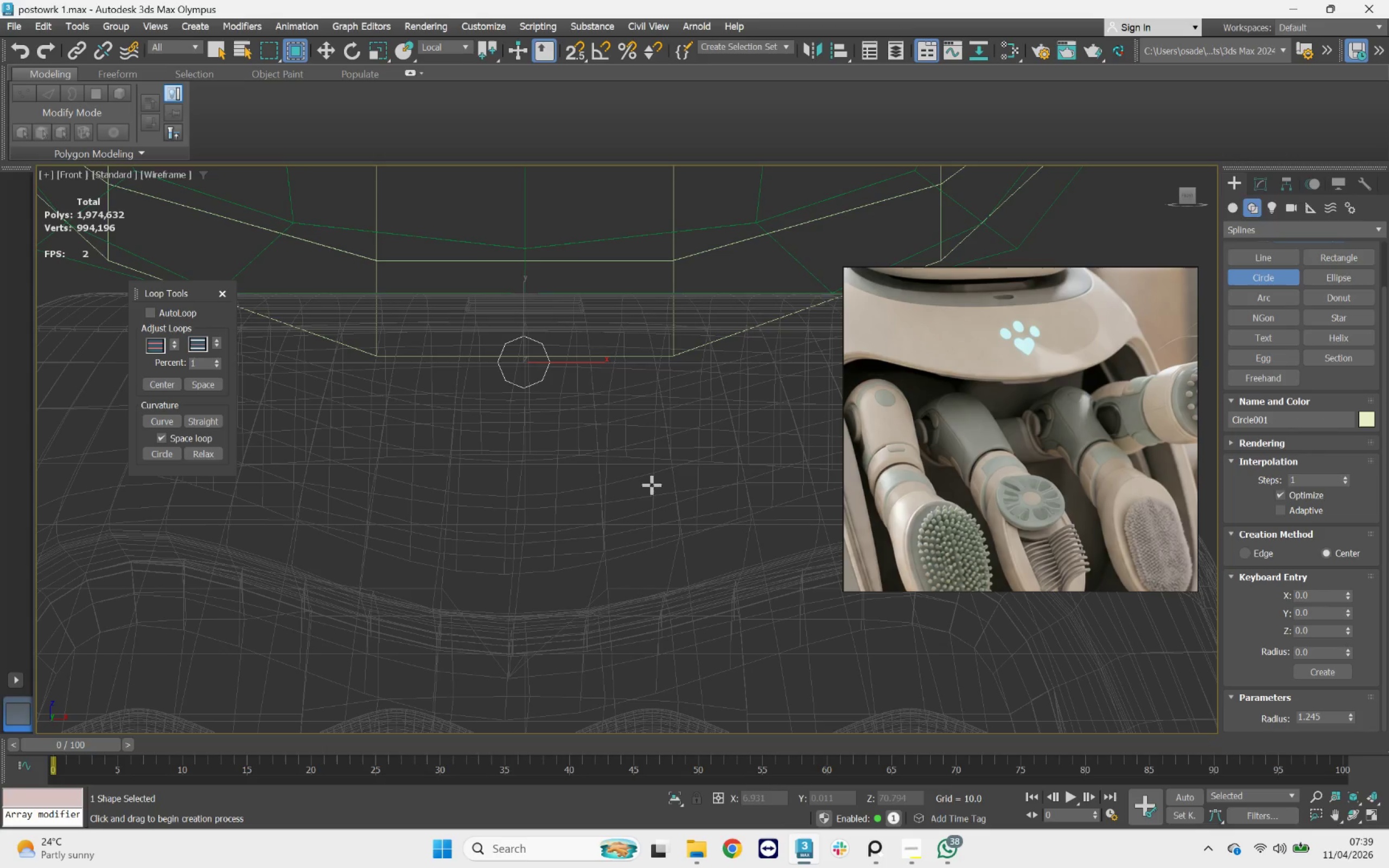 
key(F3)
 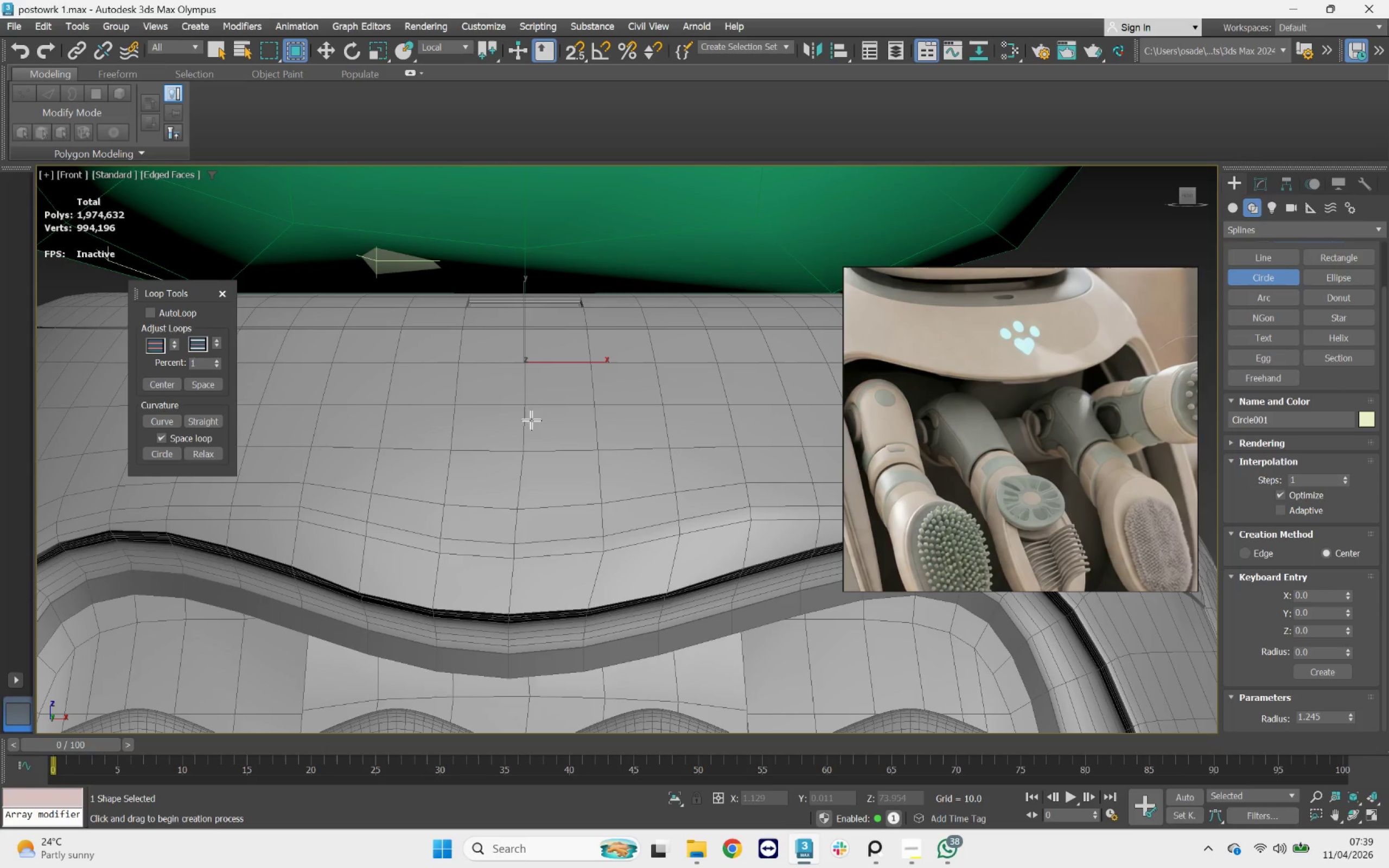 
hold_key(key=AltLeft, duration=0.81)
 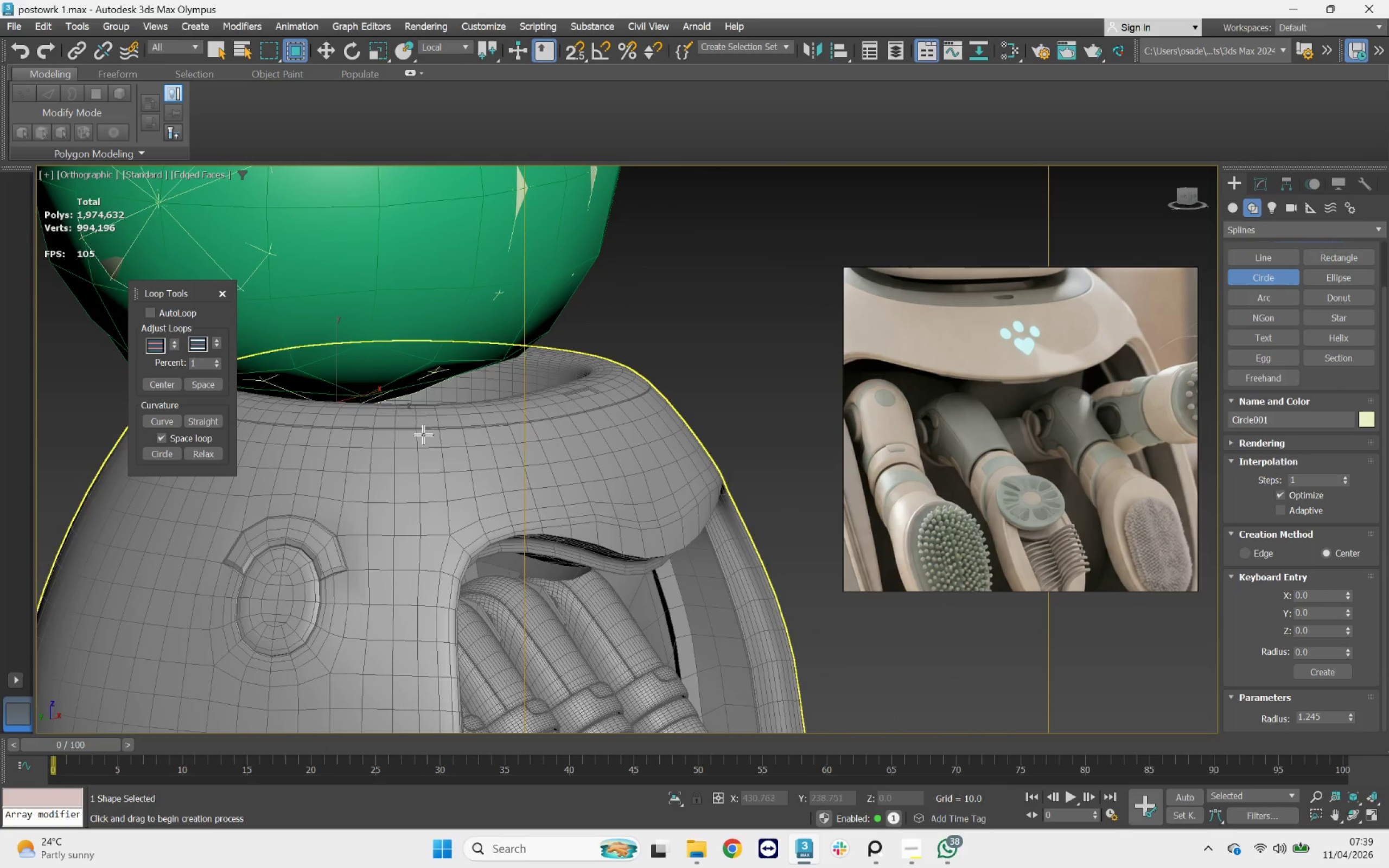 
scroll: coordinate [530, 419], scroll_direction: down, amount: 2.0
 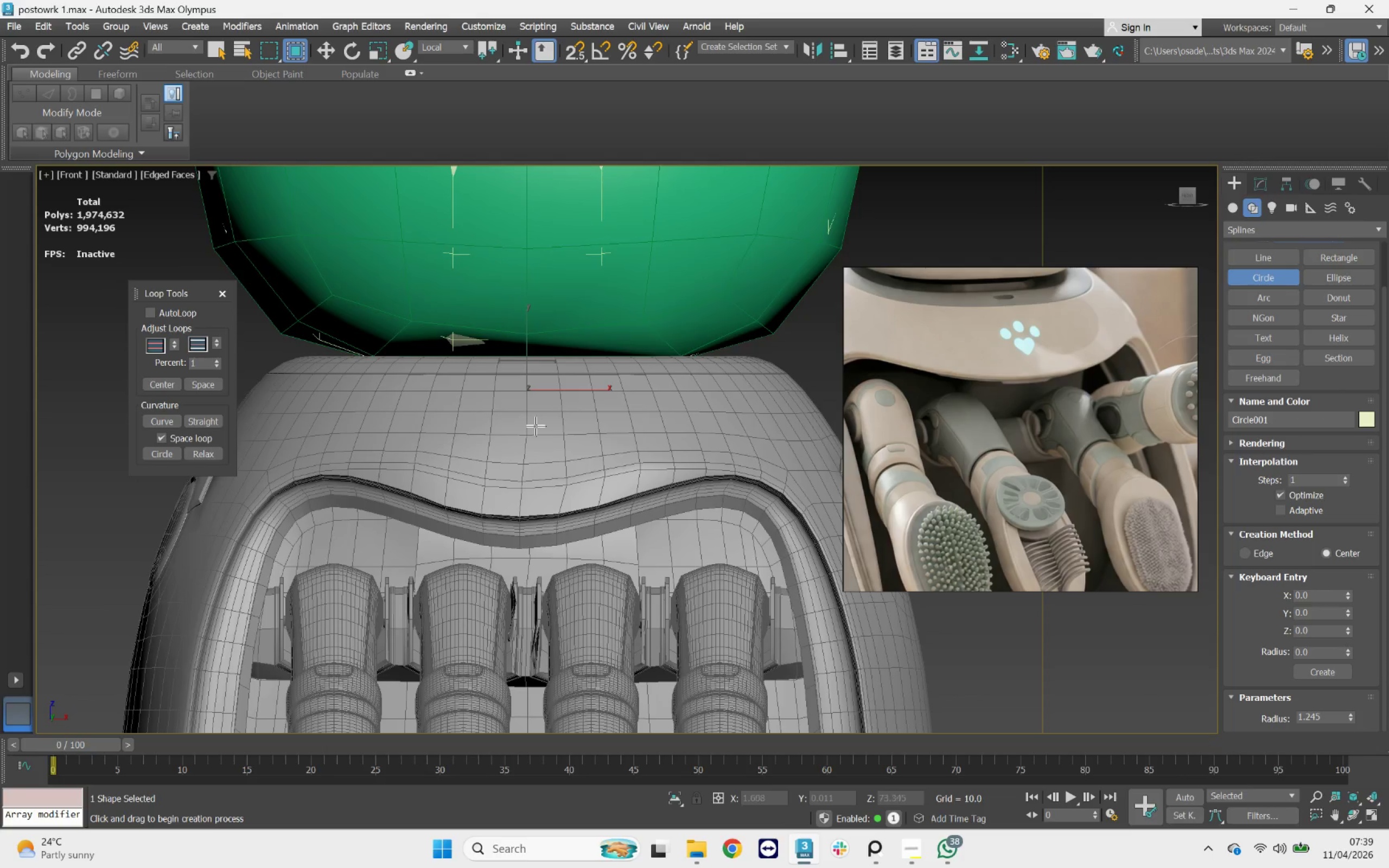 
key(W)
 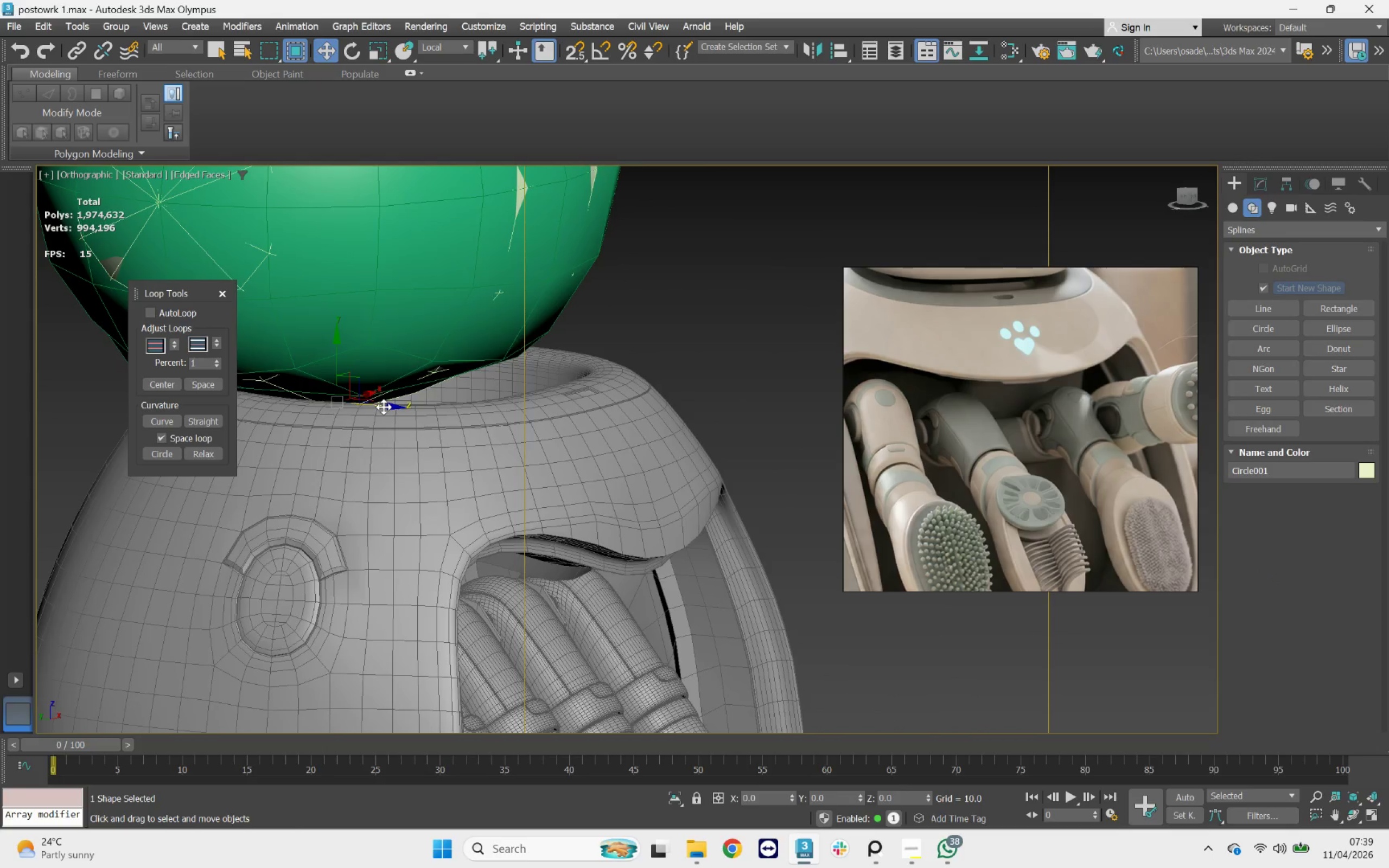 
left_click_drag(start_coordinate=[384, 407], to_coordinate=[689, 439])
 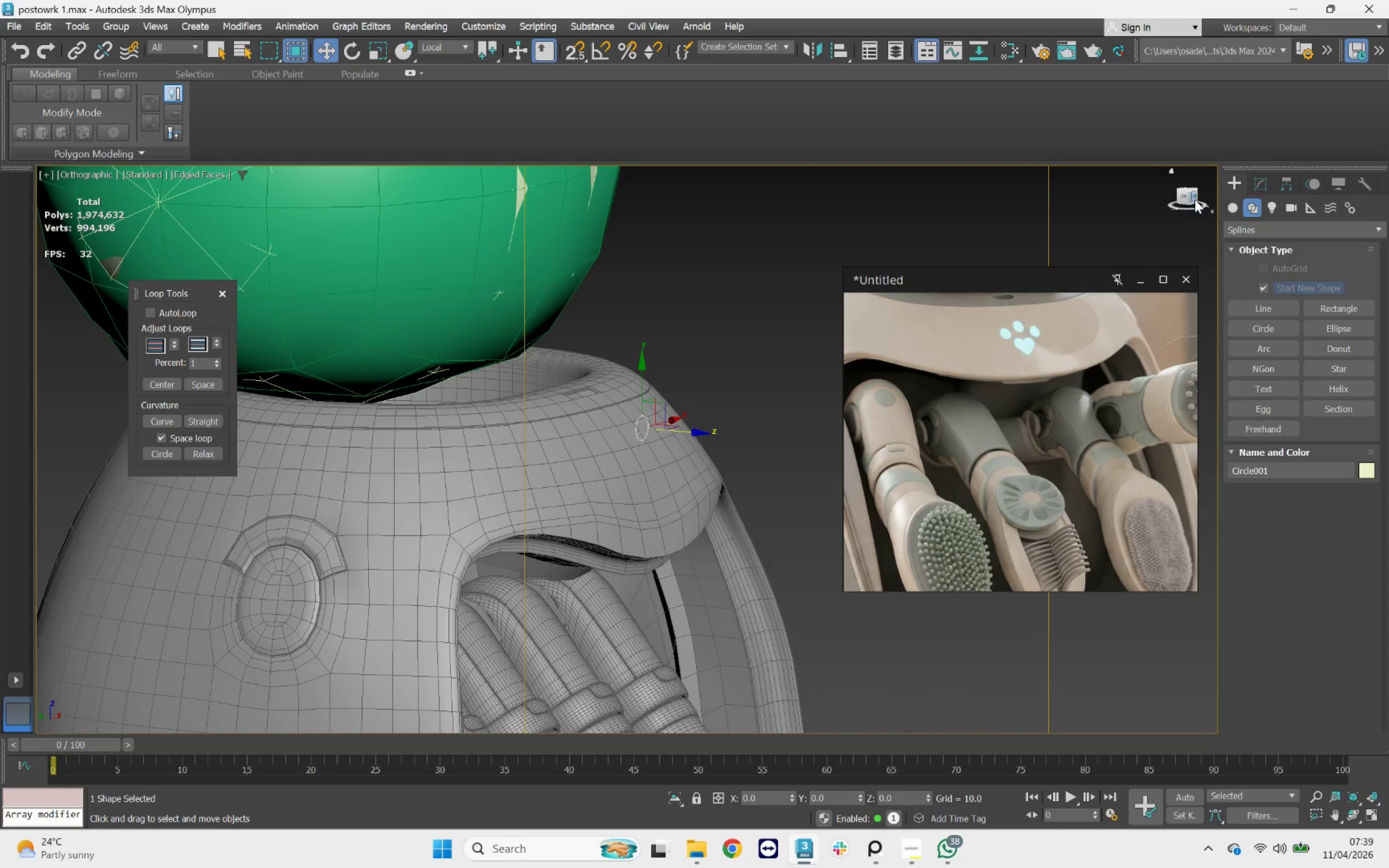 
left_click([1195, 200])
 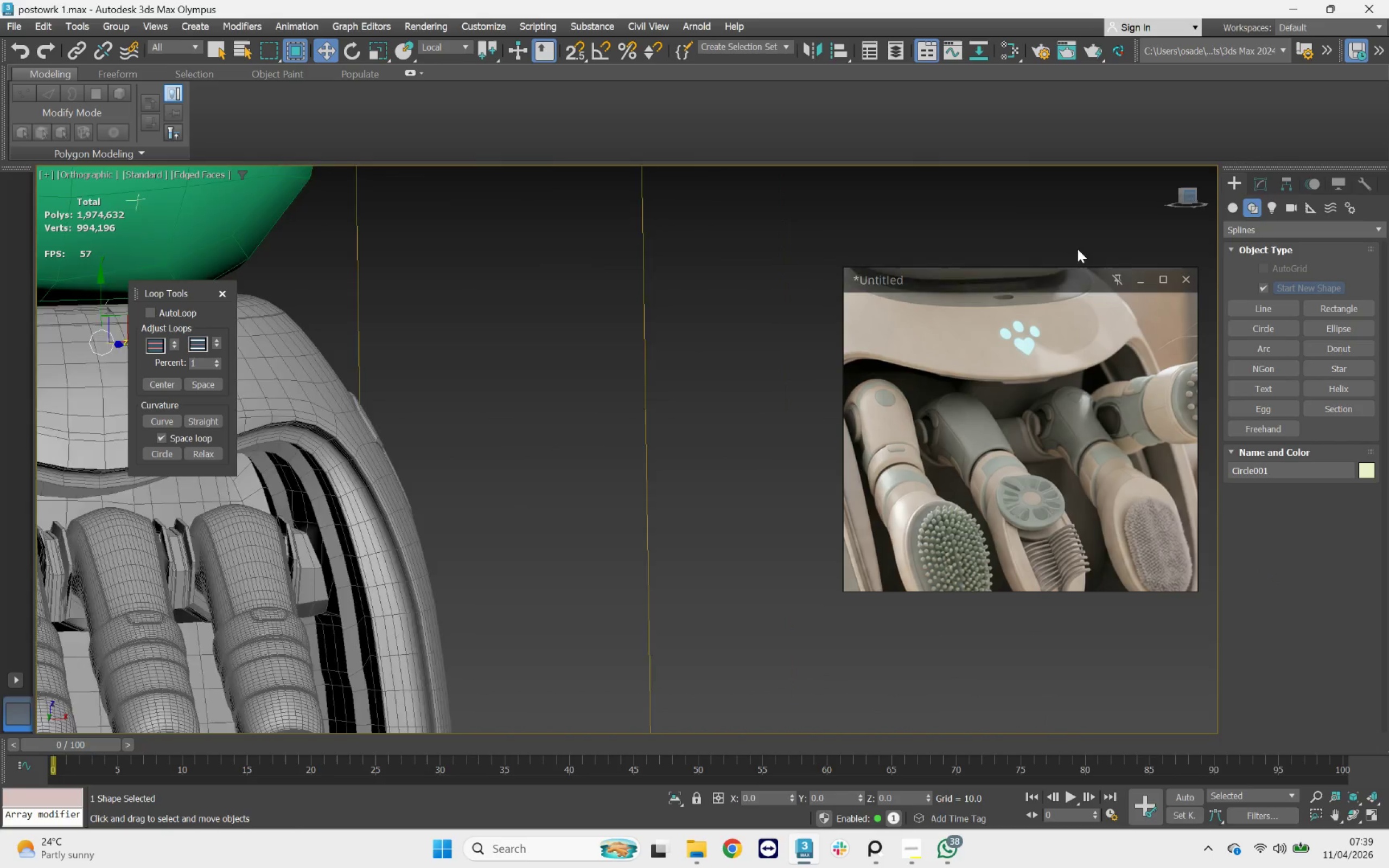 
scroll: coordinate [494, 428], scroll_direction: down, amount: 3.0
 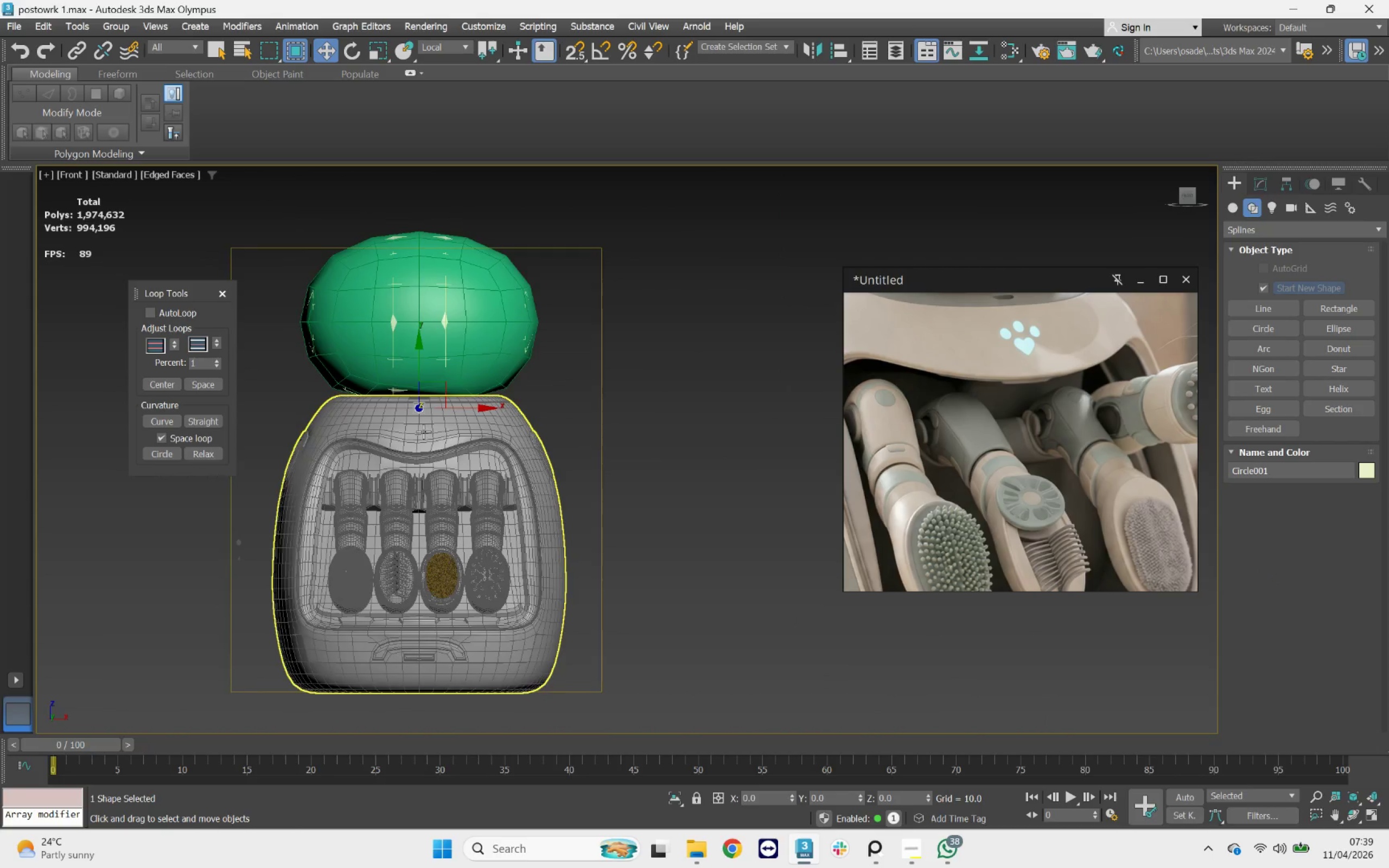 
scroll: coordinate [520, 413], scroll_direction: up, amount: 7.0
 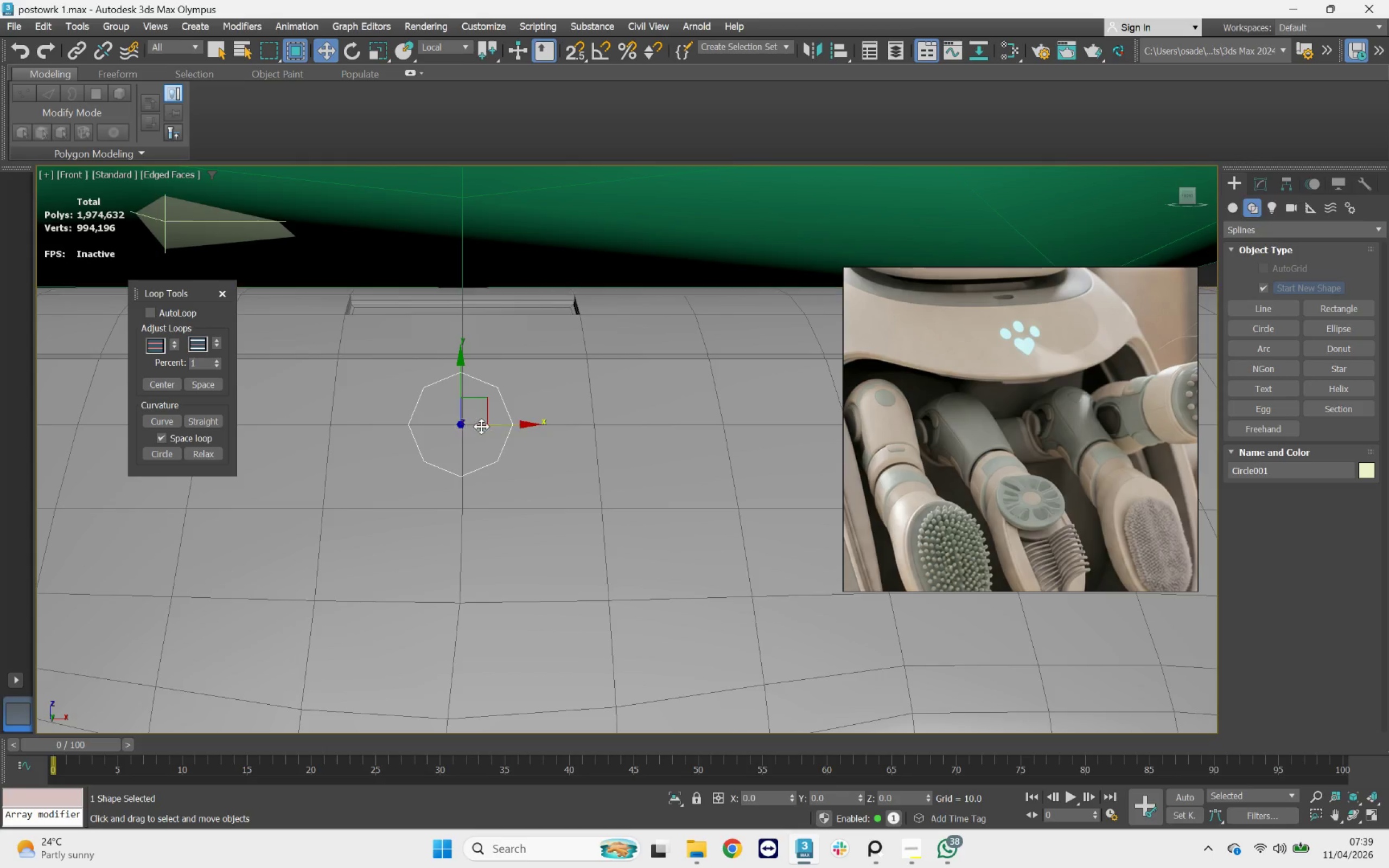 
left_click_drag(start_coordinate=[485, 397], to_coordinate=[472, 420])
 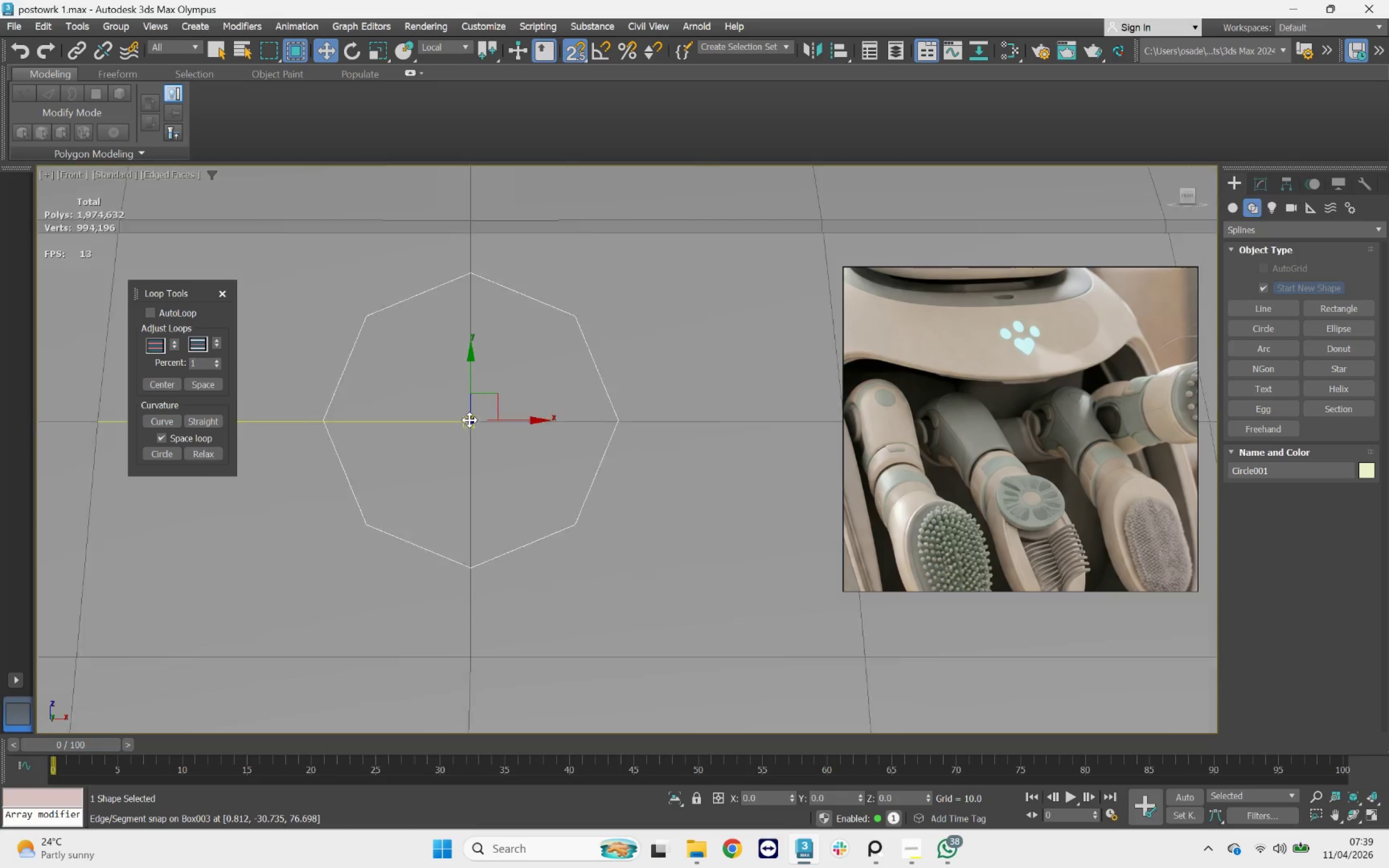 
key(S)
 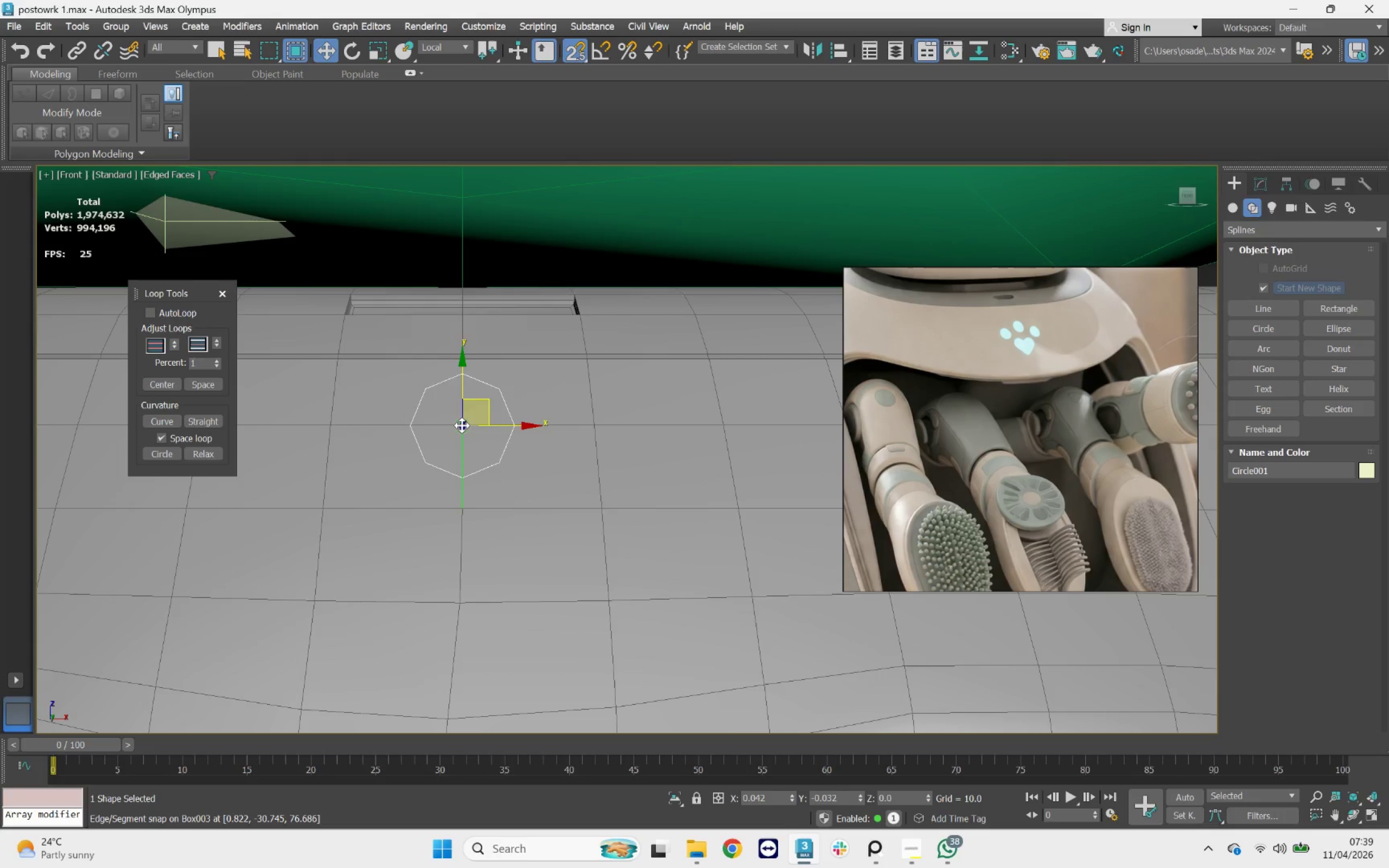 
scroll: coordinate [461, 425], scroll_direction: up, amount: 6.0
 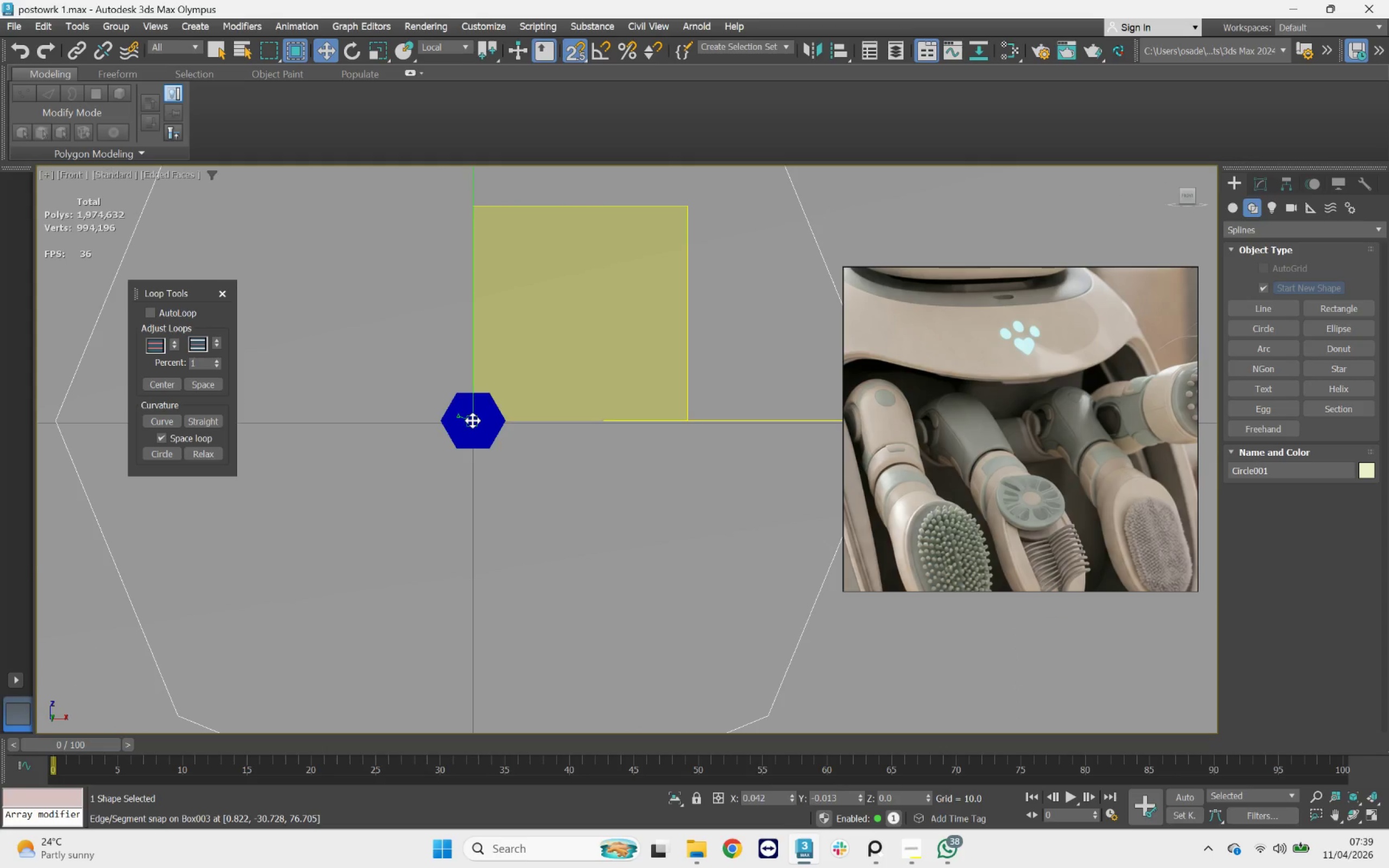 
scroll: coordinate [601, 398], scroll_direction: down, amount: 8.0
 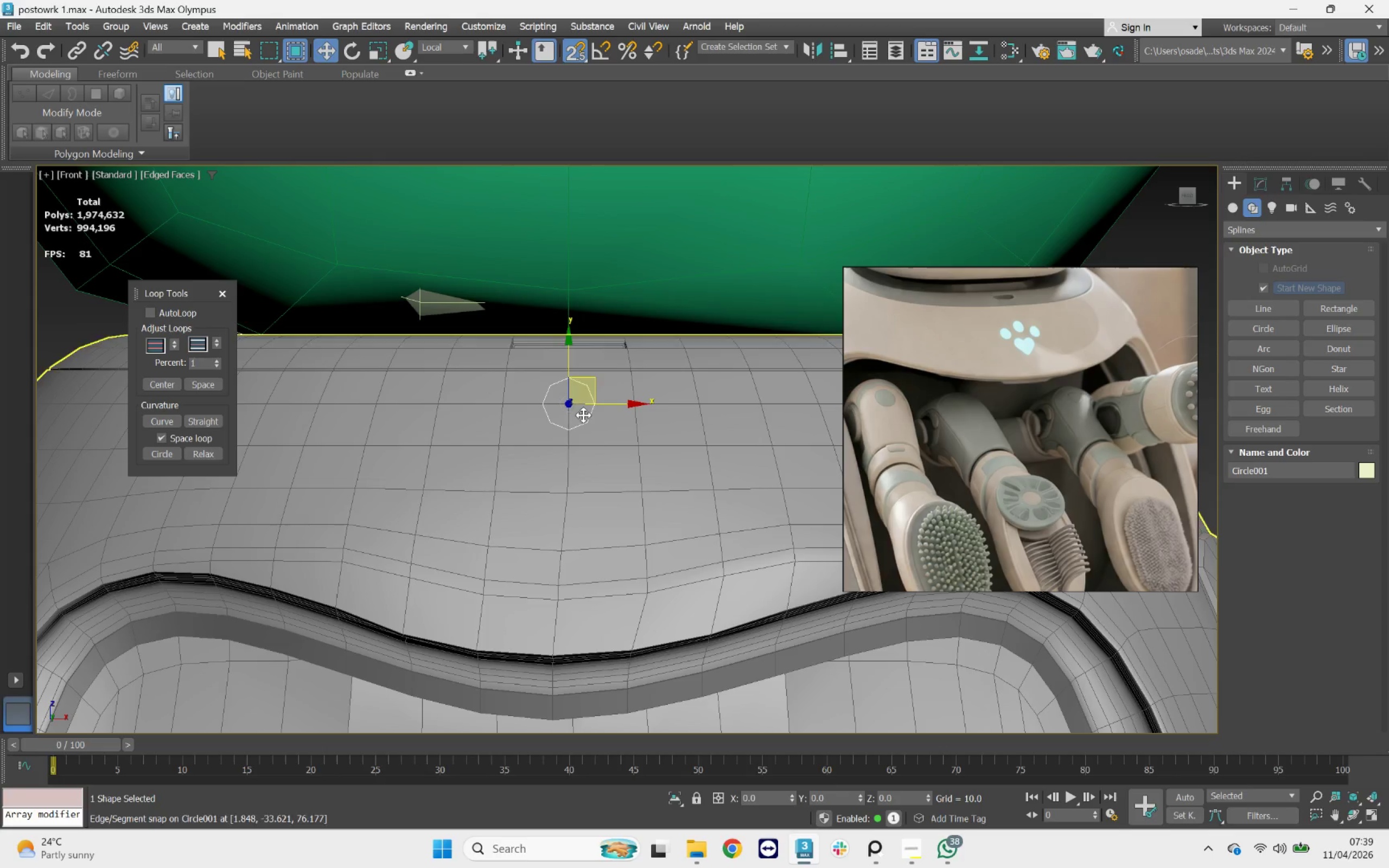 
wait(5.61)
 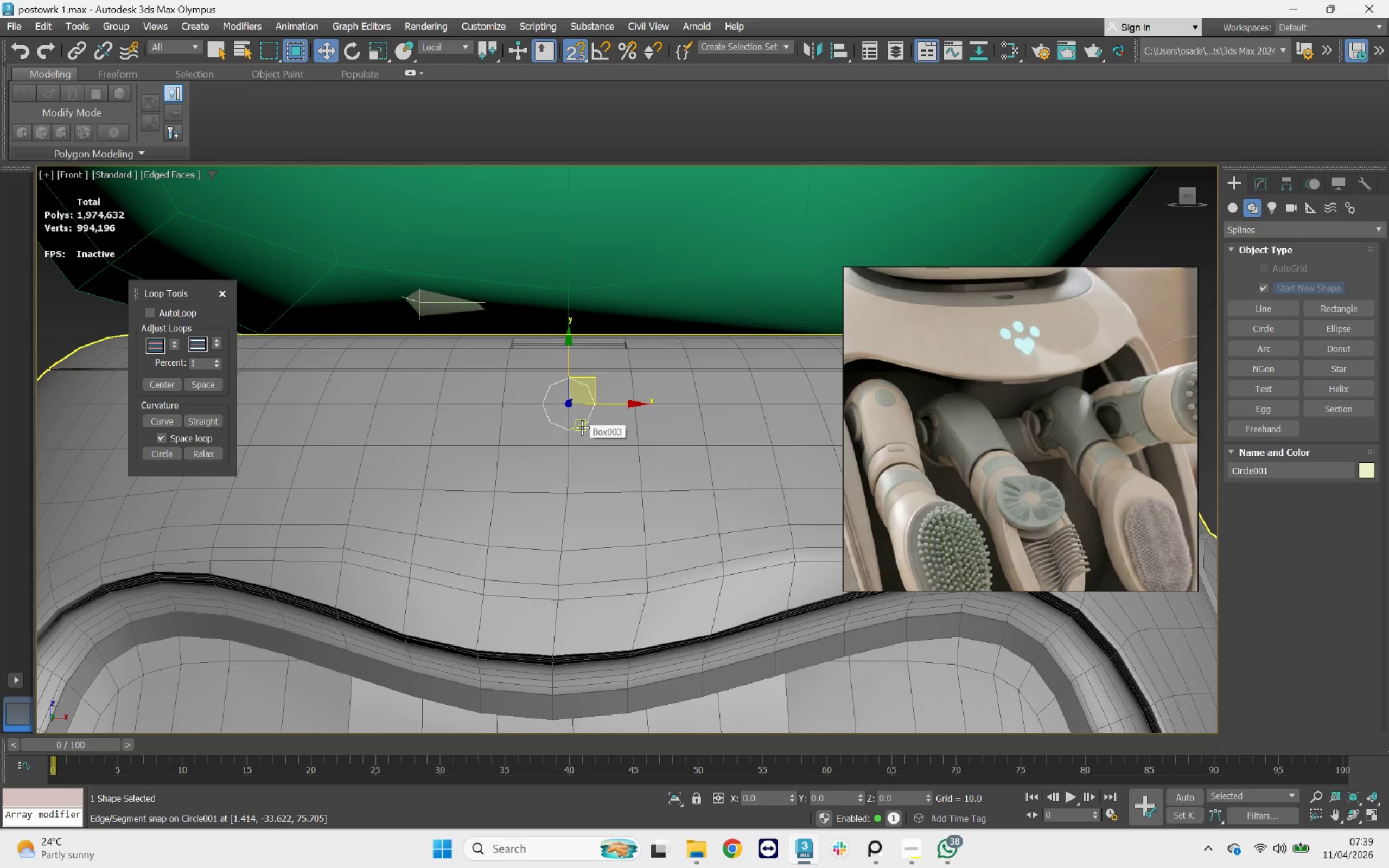 
hold_key(key=ShiftLeft, duration=0.46)
left_click_drag(start_coordinate=[594, 375], to_coordinate=[637, 423])
 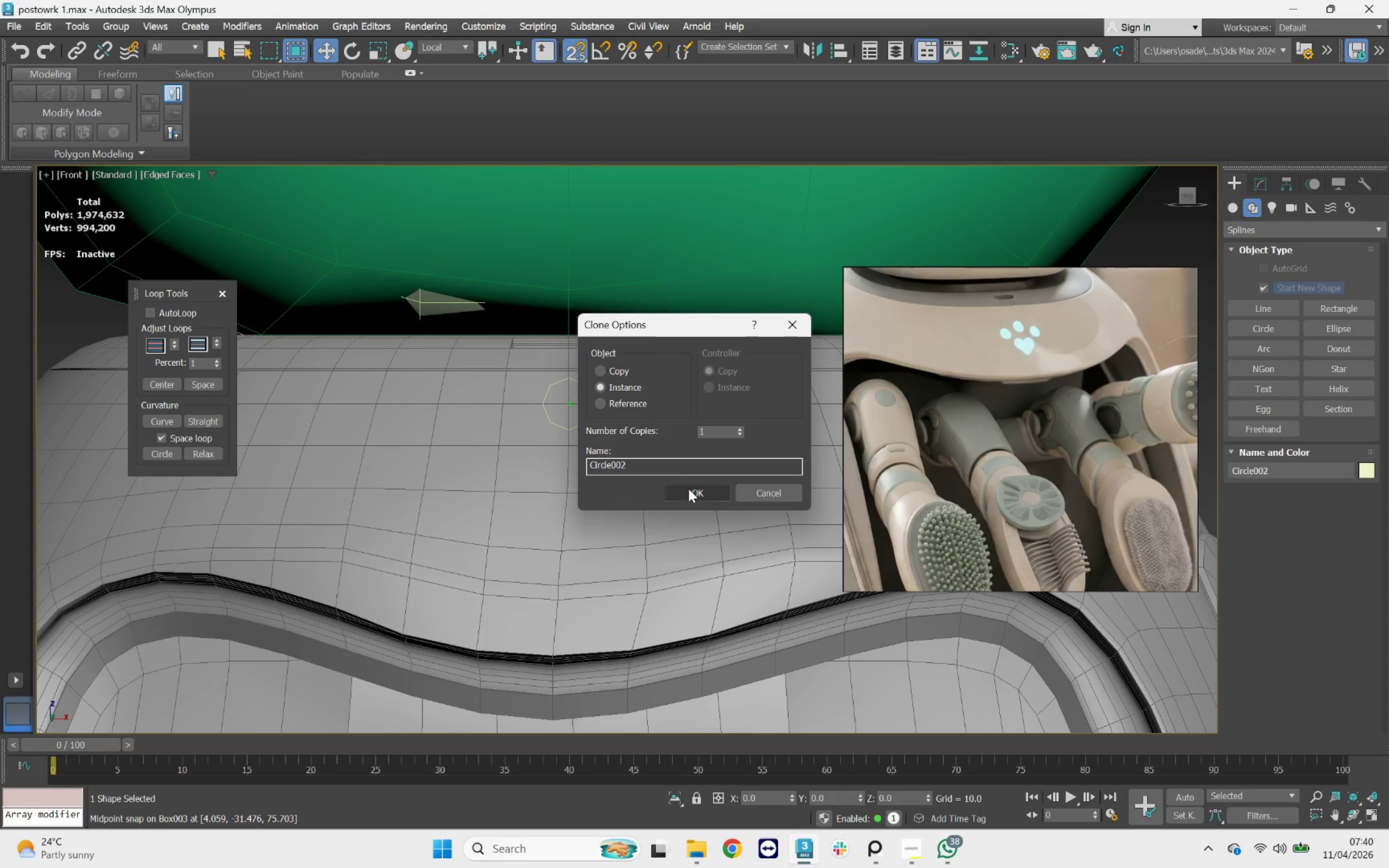 
left_click([700, 493])
 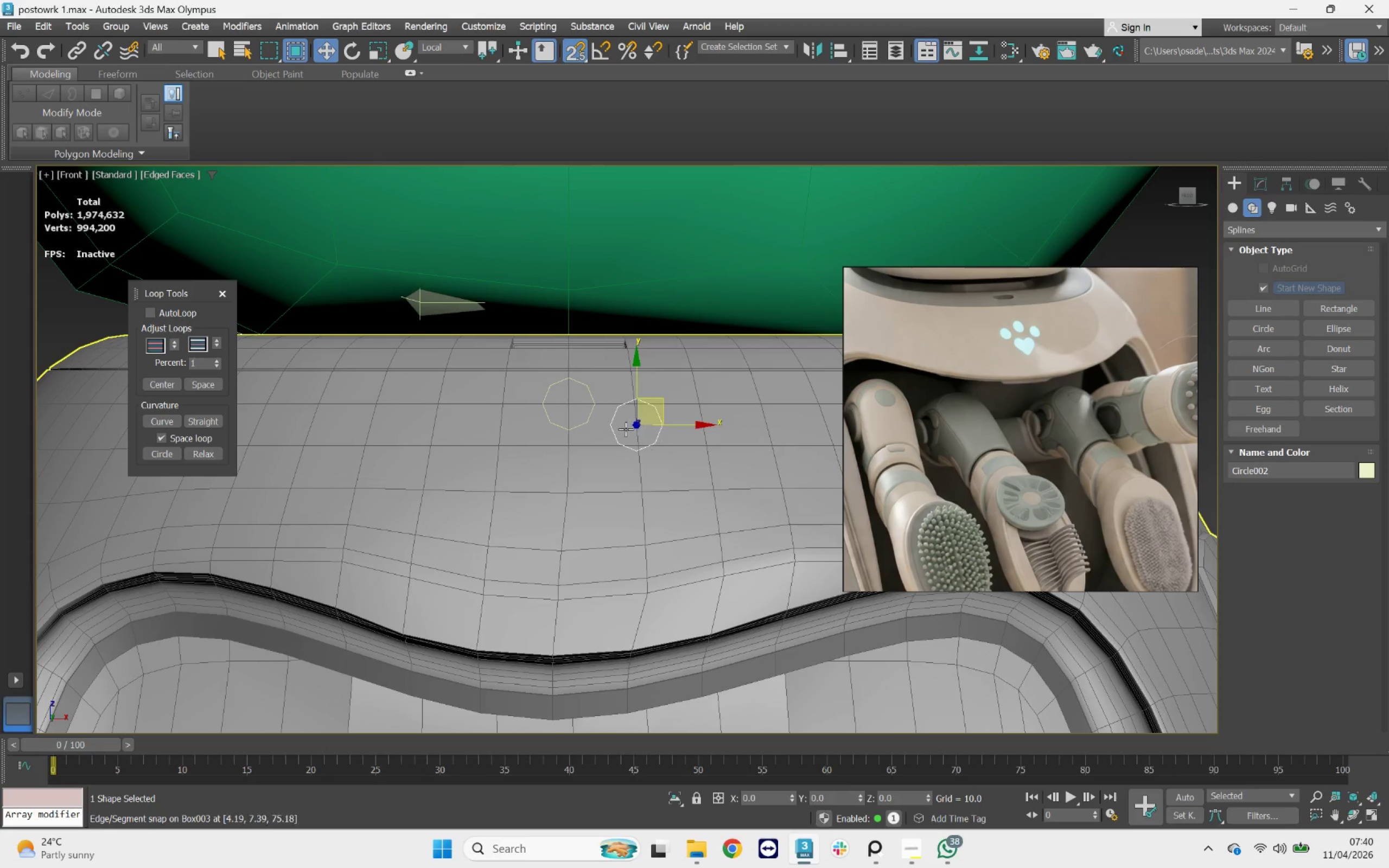 
scroll: coordinate [597, 414], scroll_direction: up, amount: 4.0
 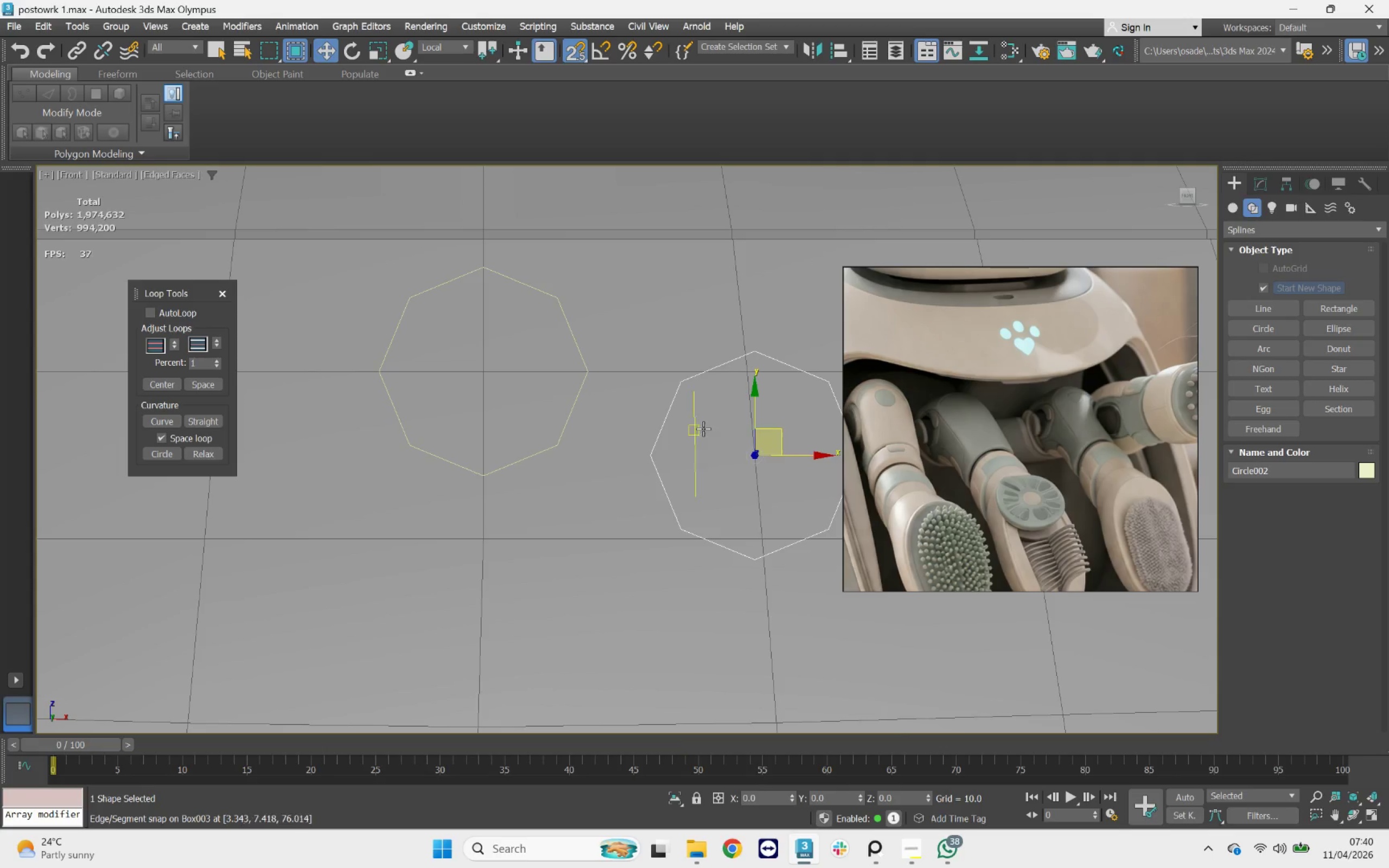 
scroll: coordinate [702, 427], scroll_direction: down, amount: 2.0
 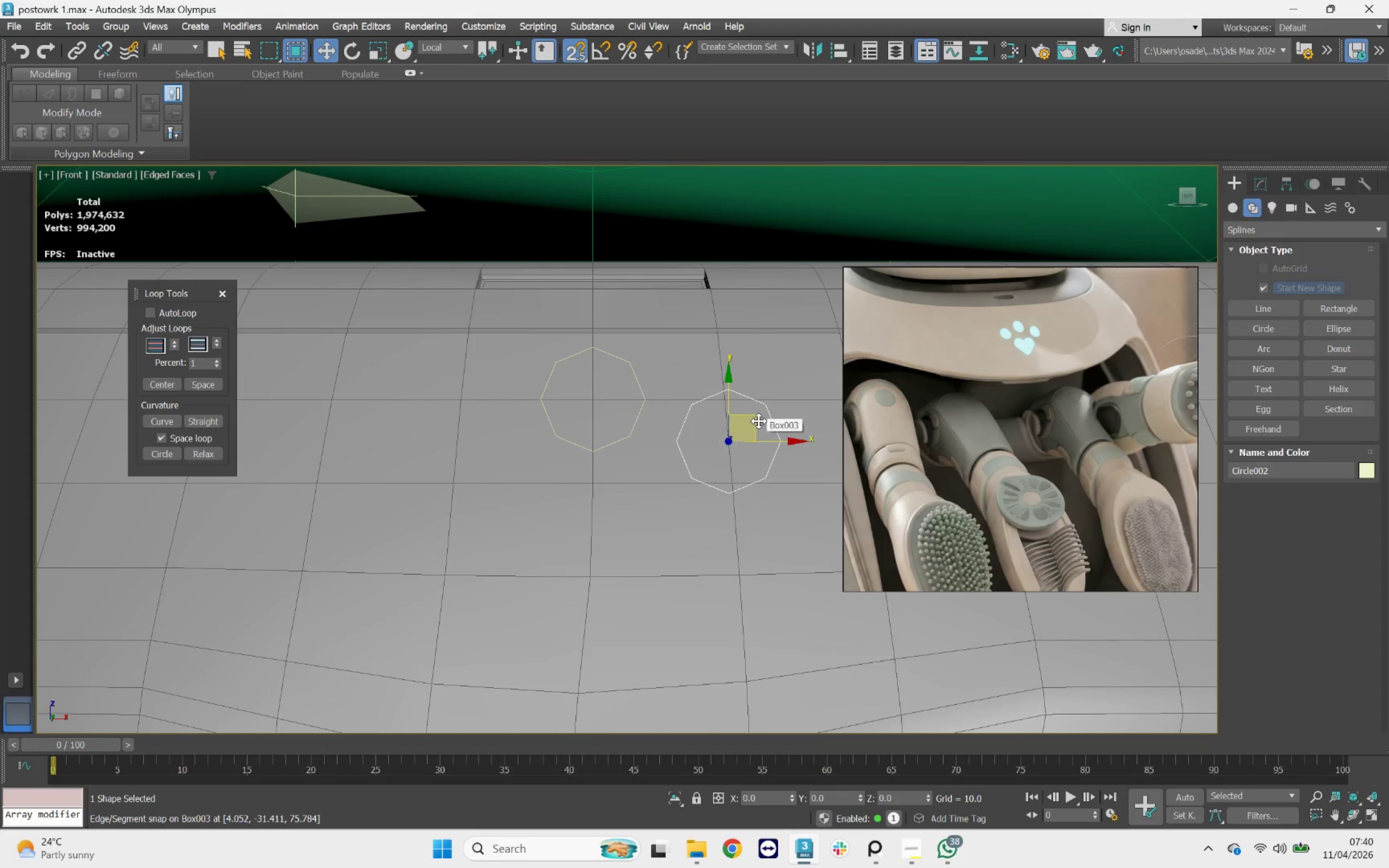 
scroll: coordinate [741, 438], scroll_direction: up, amount: 1.0
 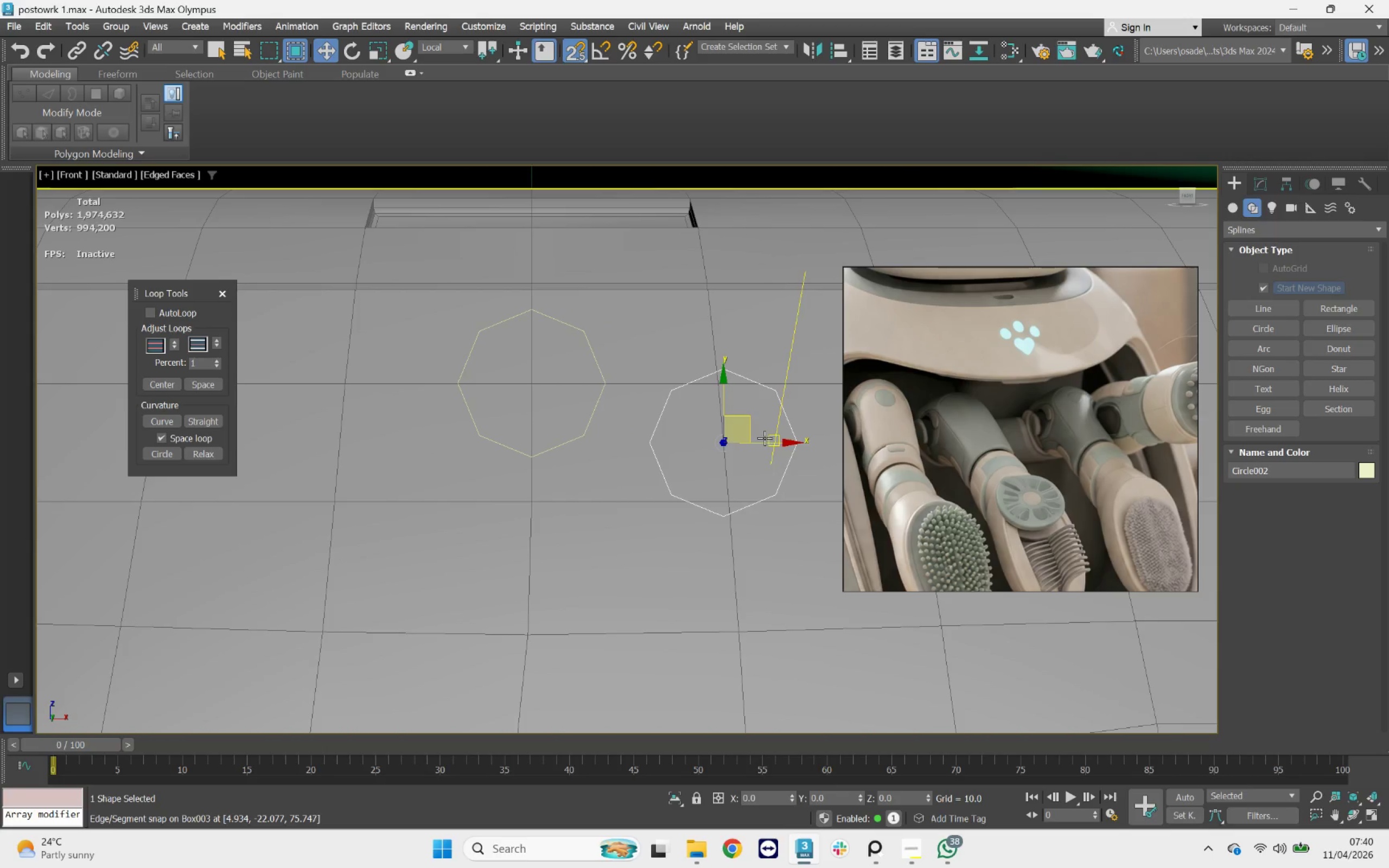 
scroll: coordinate [750, 424], scroll_direction: down, amount: 1.0
 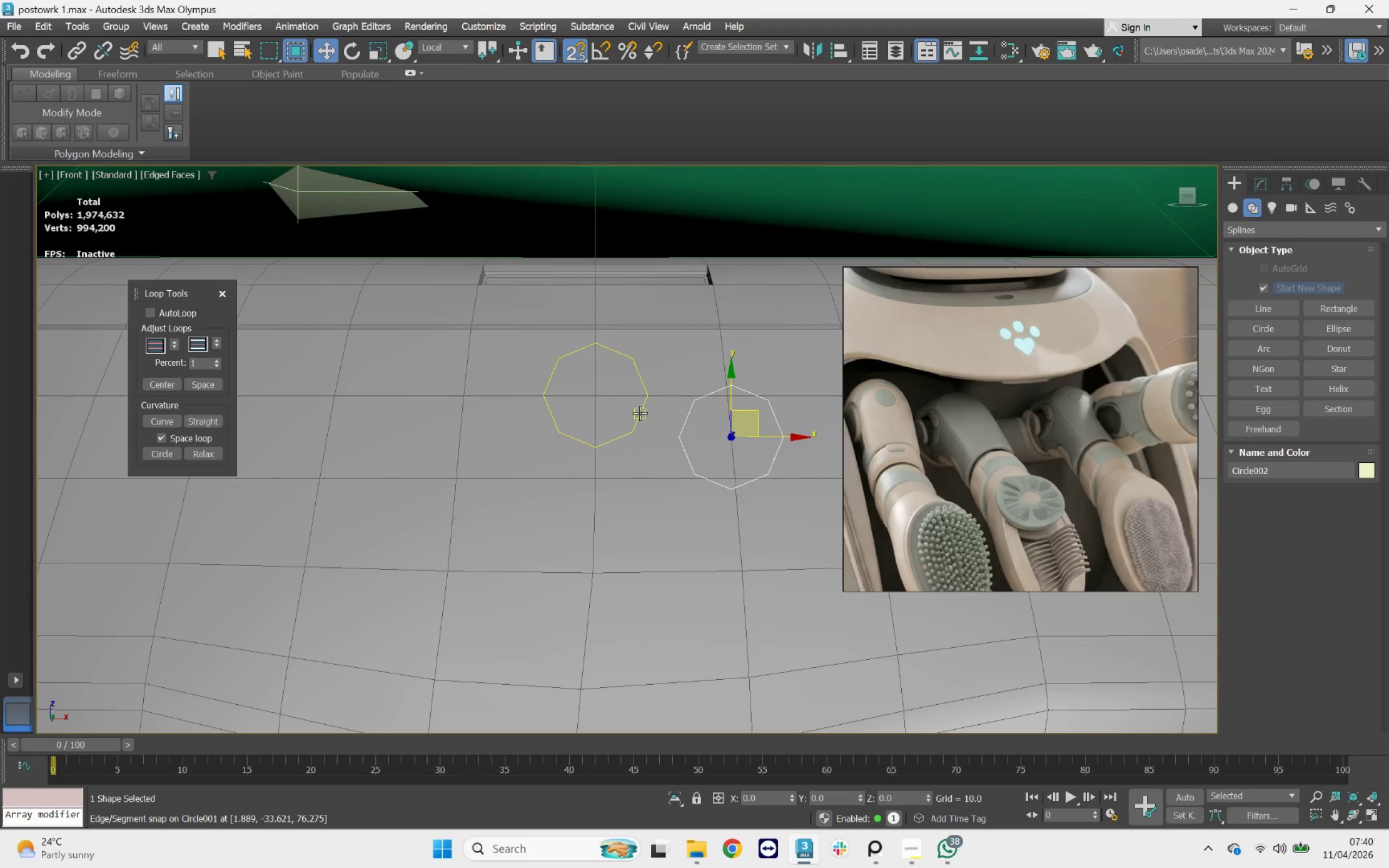 
wait(5.95)
 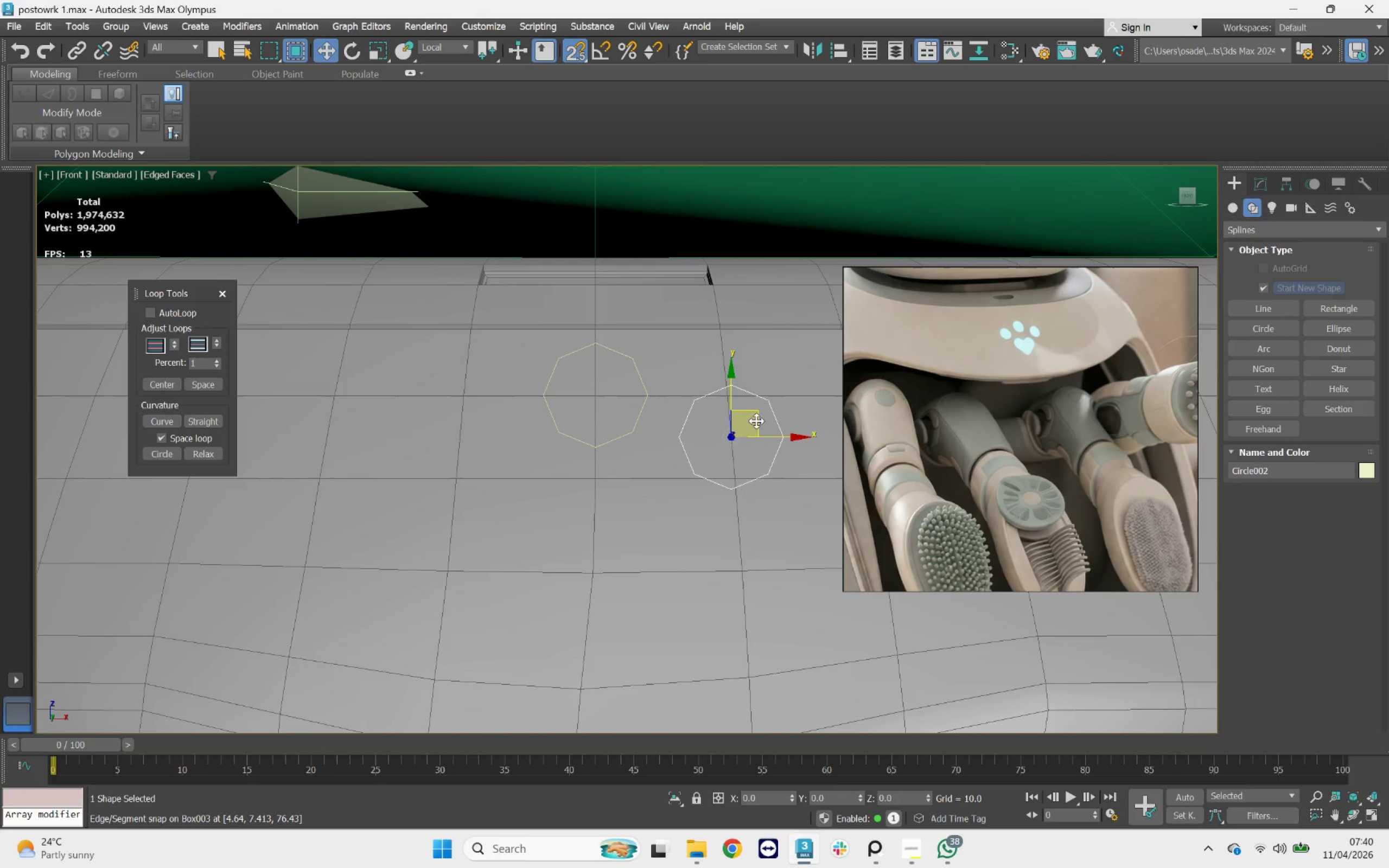 
left_click([638, 411])
 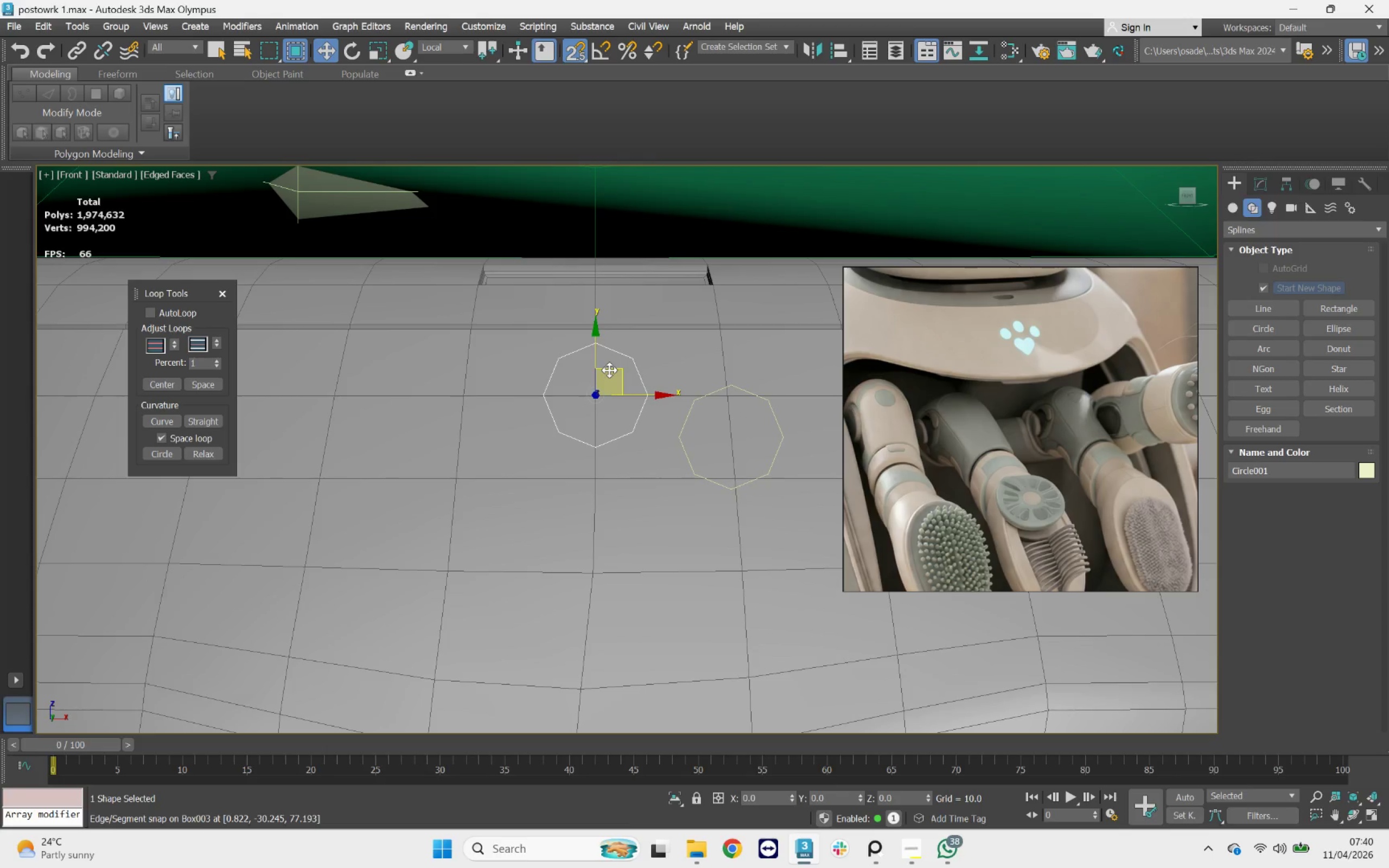 
left_click_drag(start_coordinate=[609, 370], to_coordinate=[461, 433])
 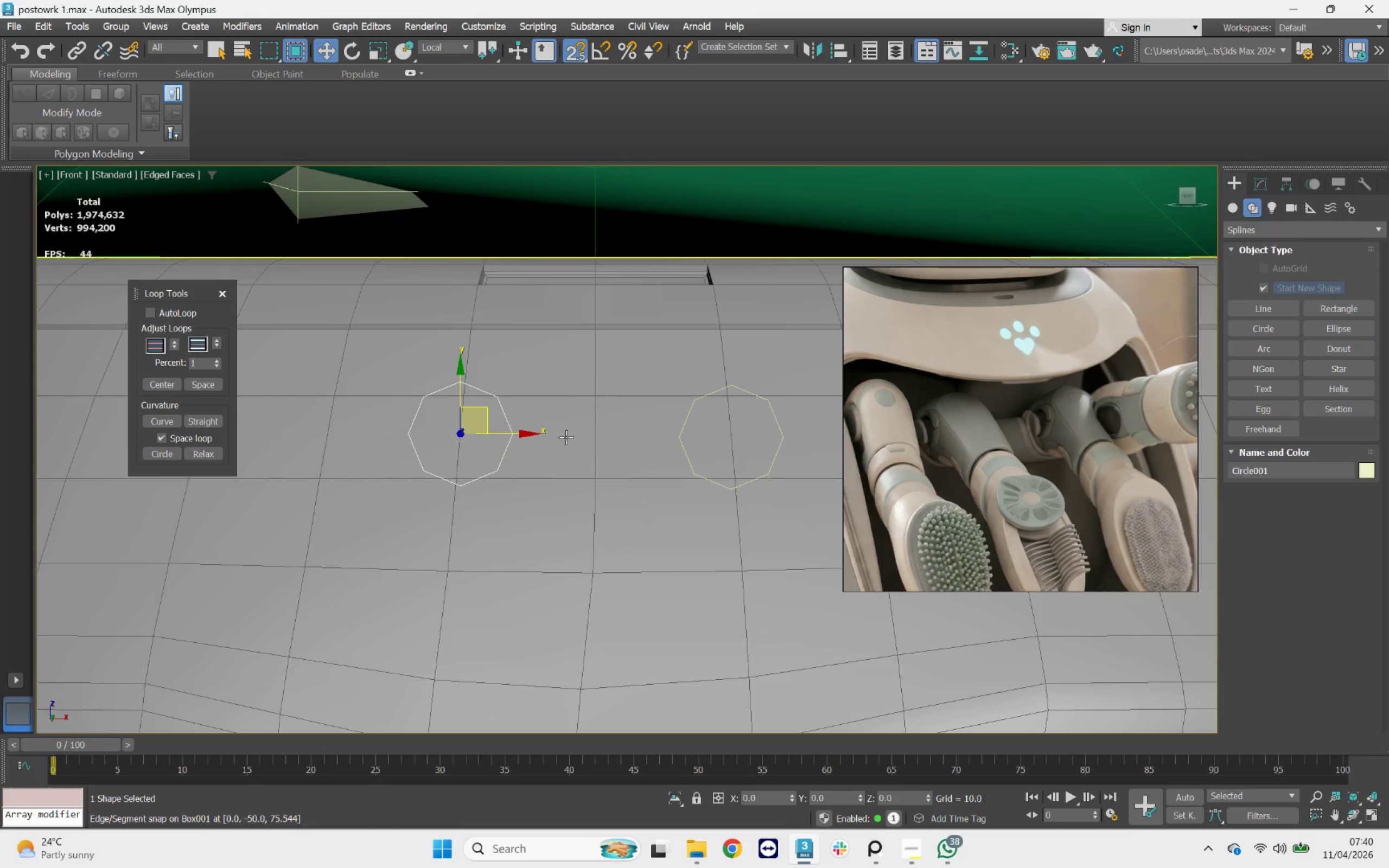 
hold_key(key=ShiftLeft, duration=2.31)
 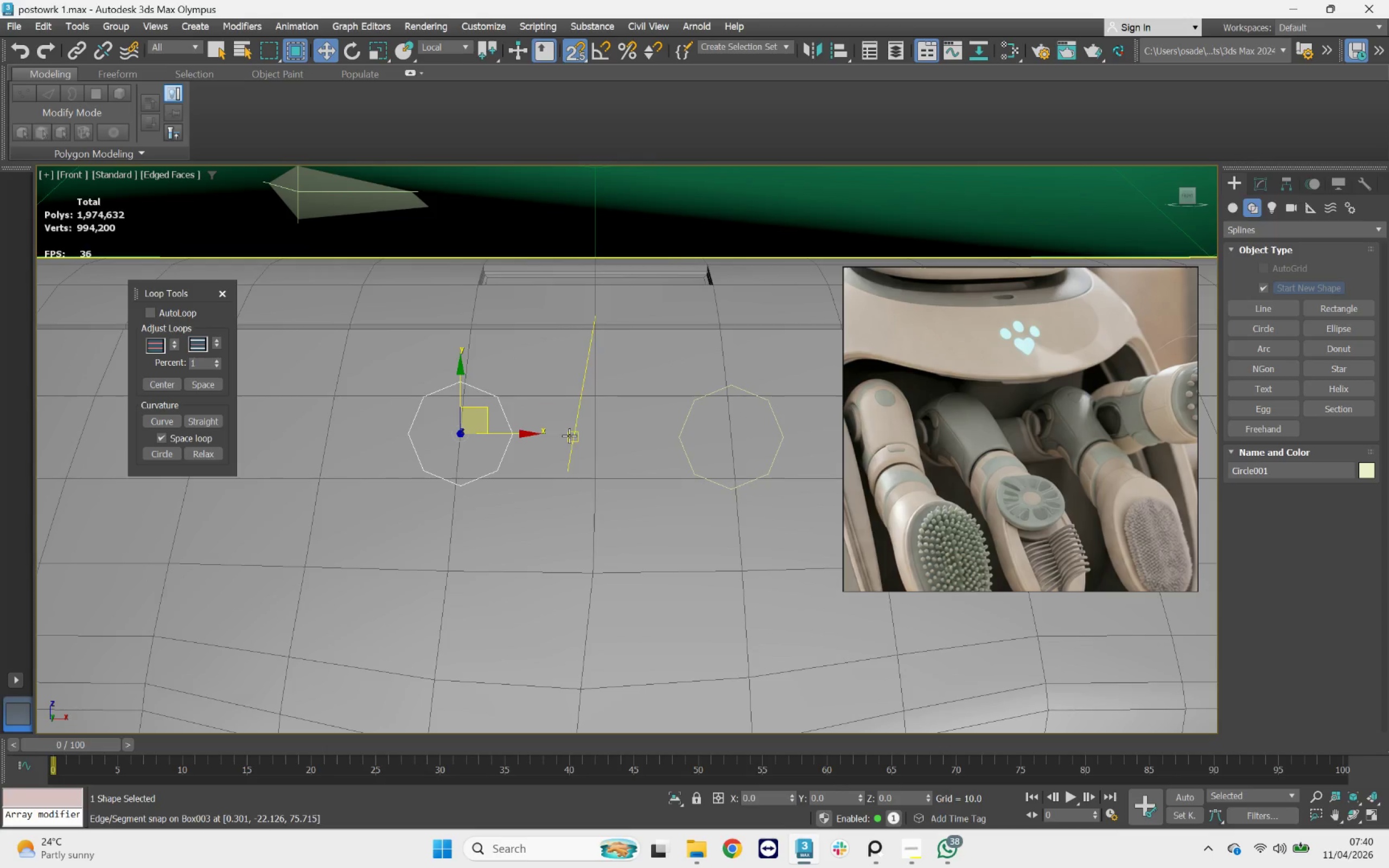 
key(Control+Z)
 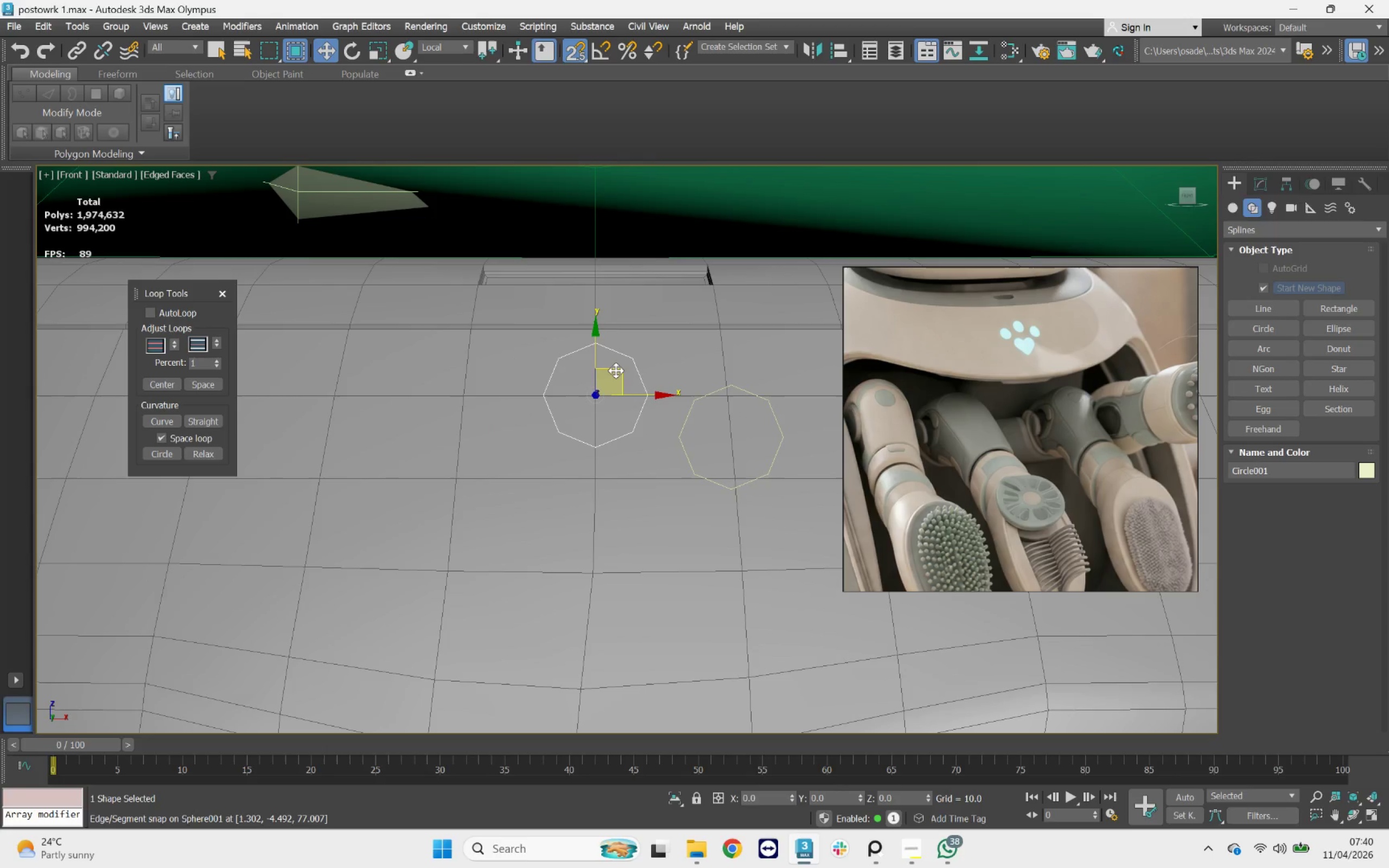 
hold_key(key=ShiftLeft, duration=3.07)
left_click_drag(start_coordinate=[616, 371], to_coordinate=[459, 436])
 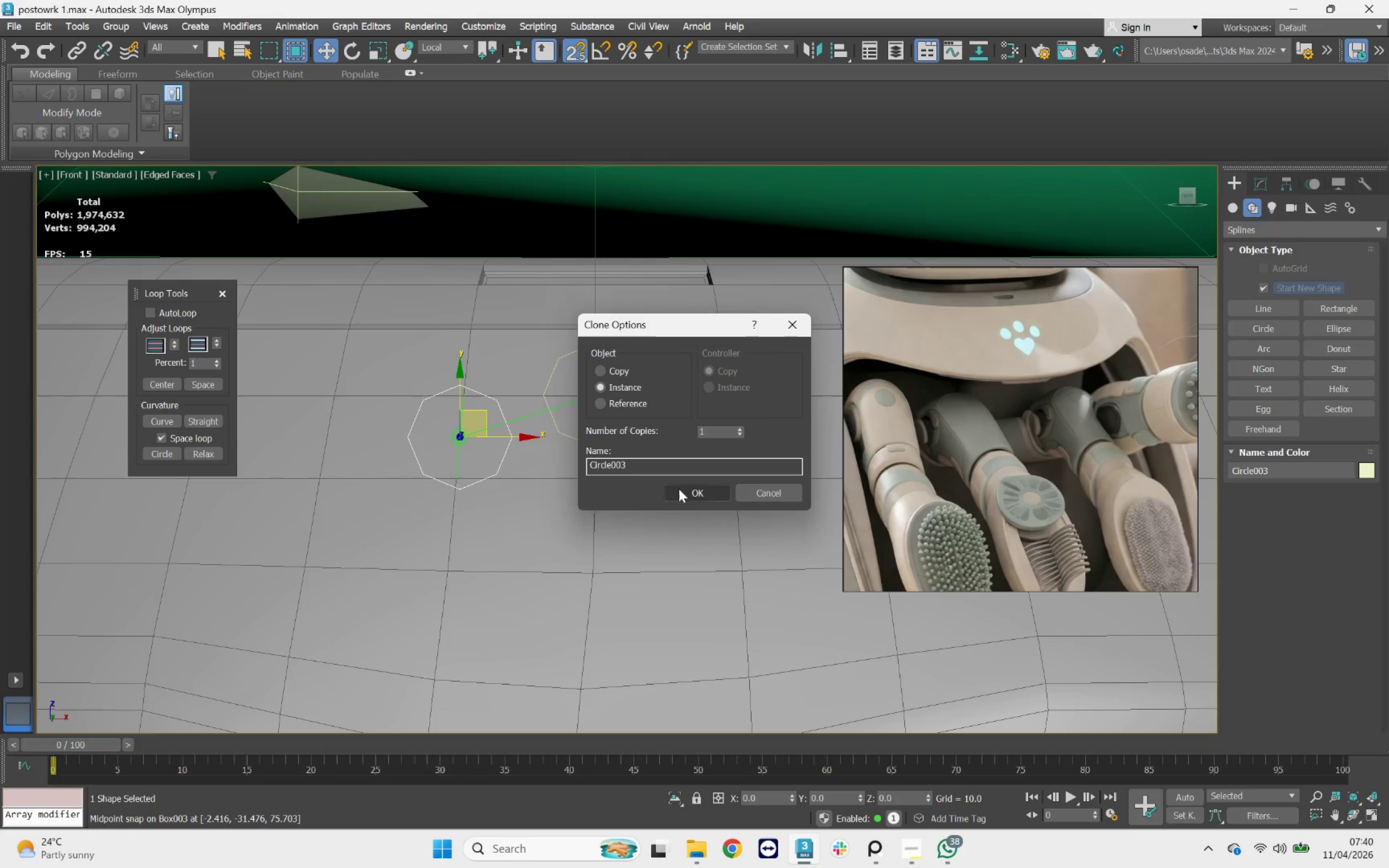 
left_click([687, 494])
 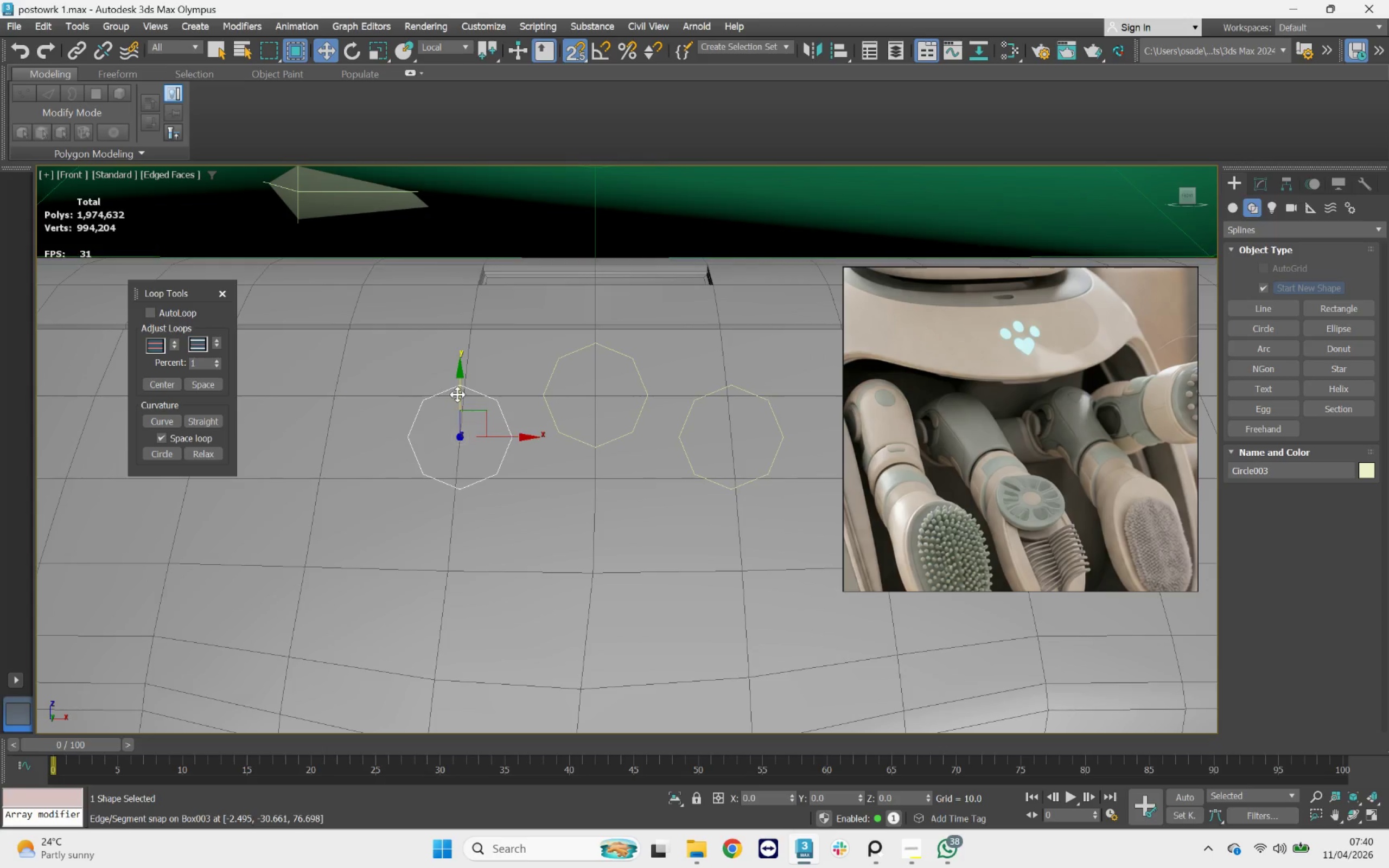 
left_click_drag(start_coordinate=[459, 392], to_coordinate=[665, 438])
 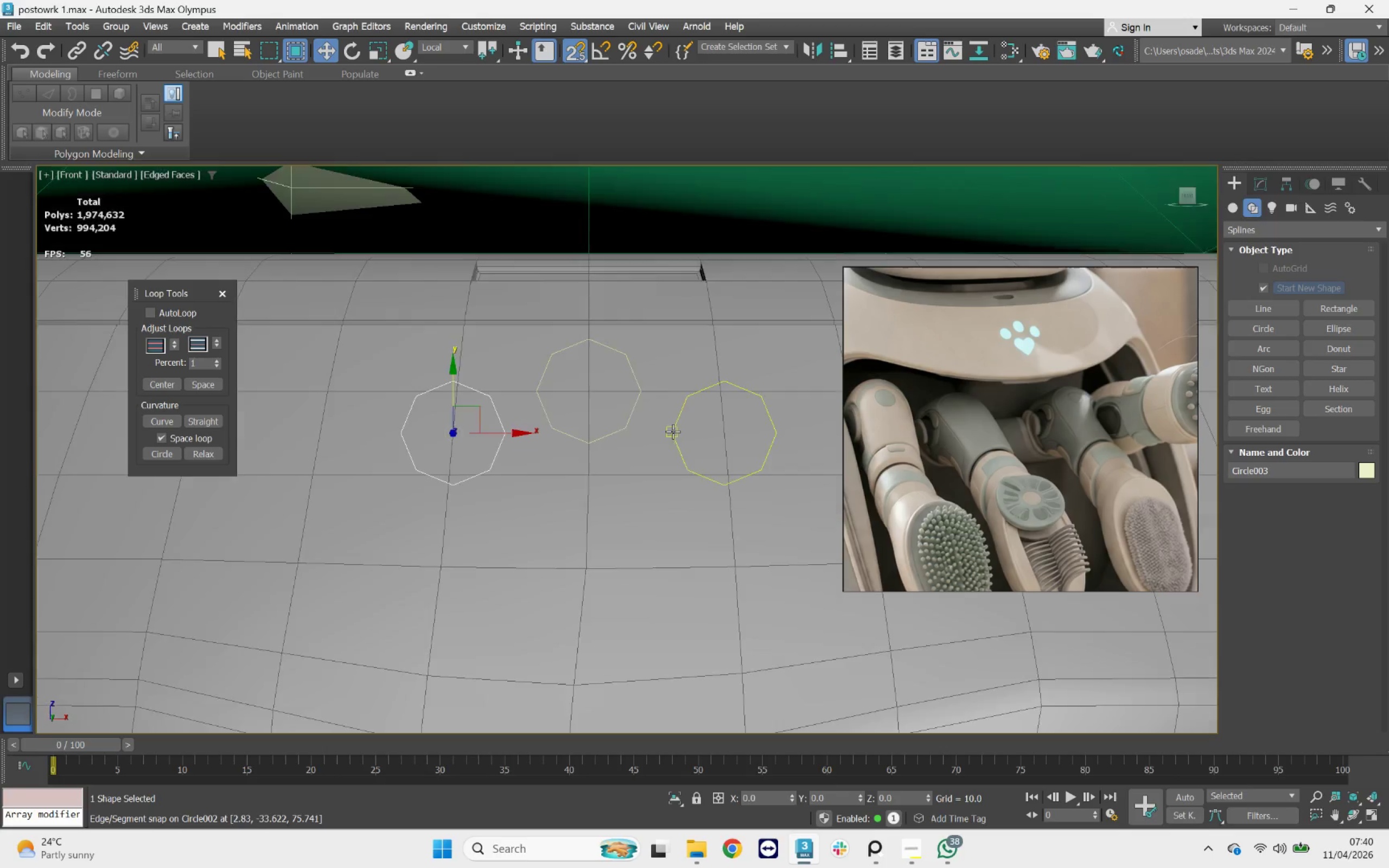 
scroll: coordinate [682, 437], scroll_direction: up, amount: 4.0
 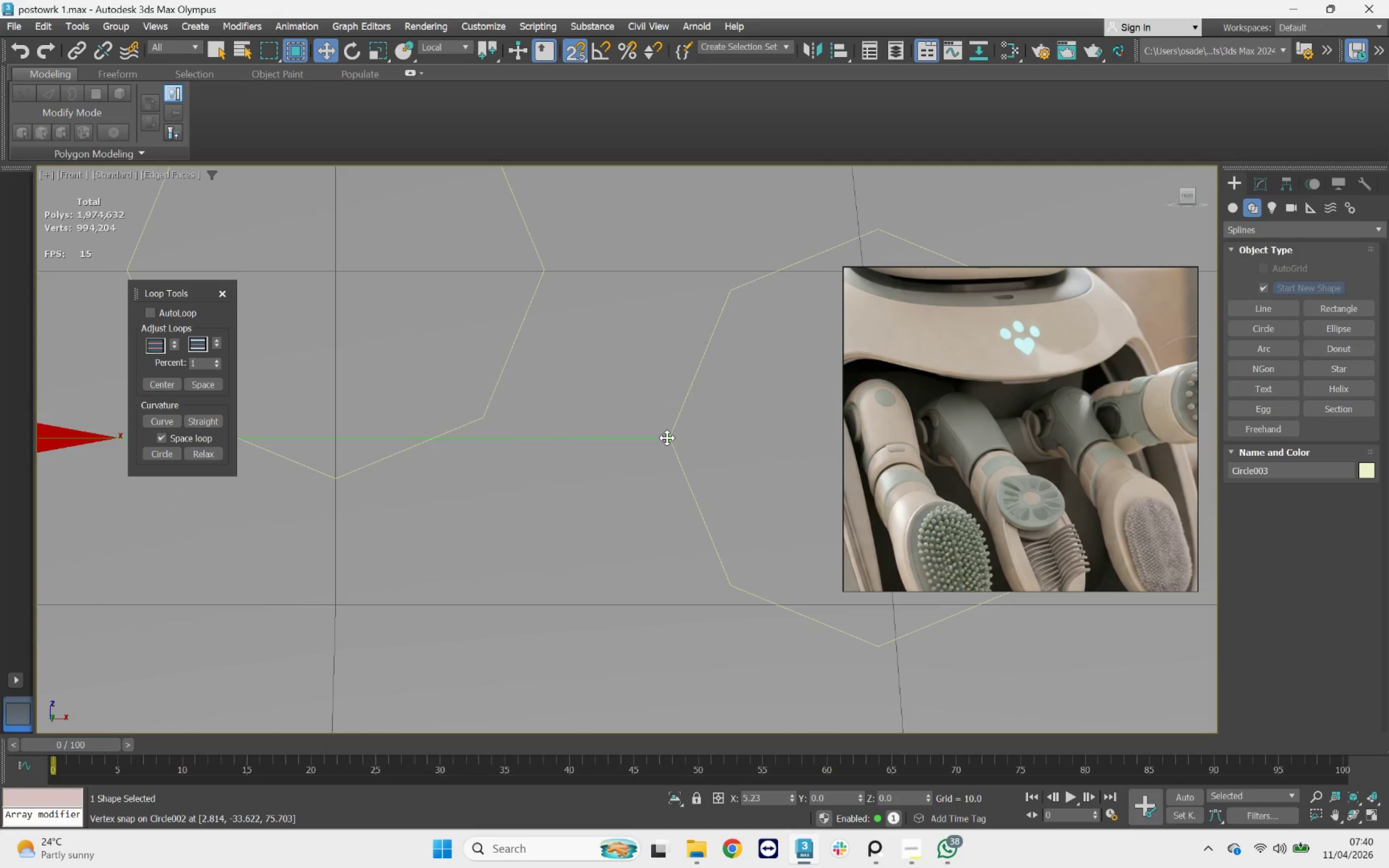 
scroll: coordinate [654, 442], scroll_direction: down, amount: 7.0
 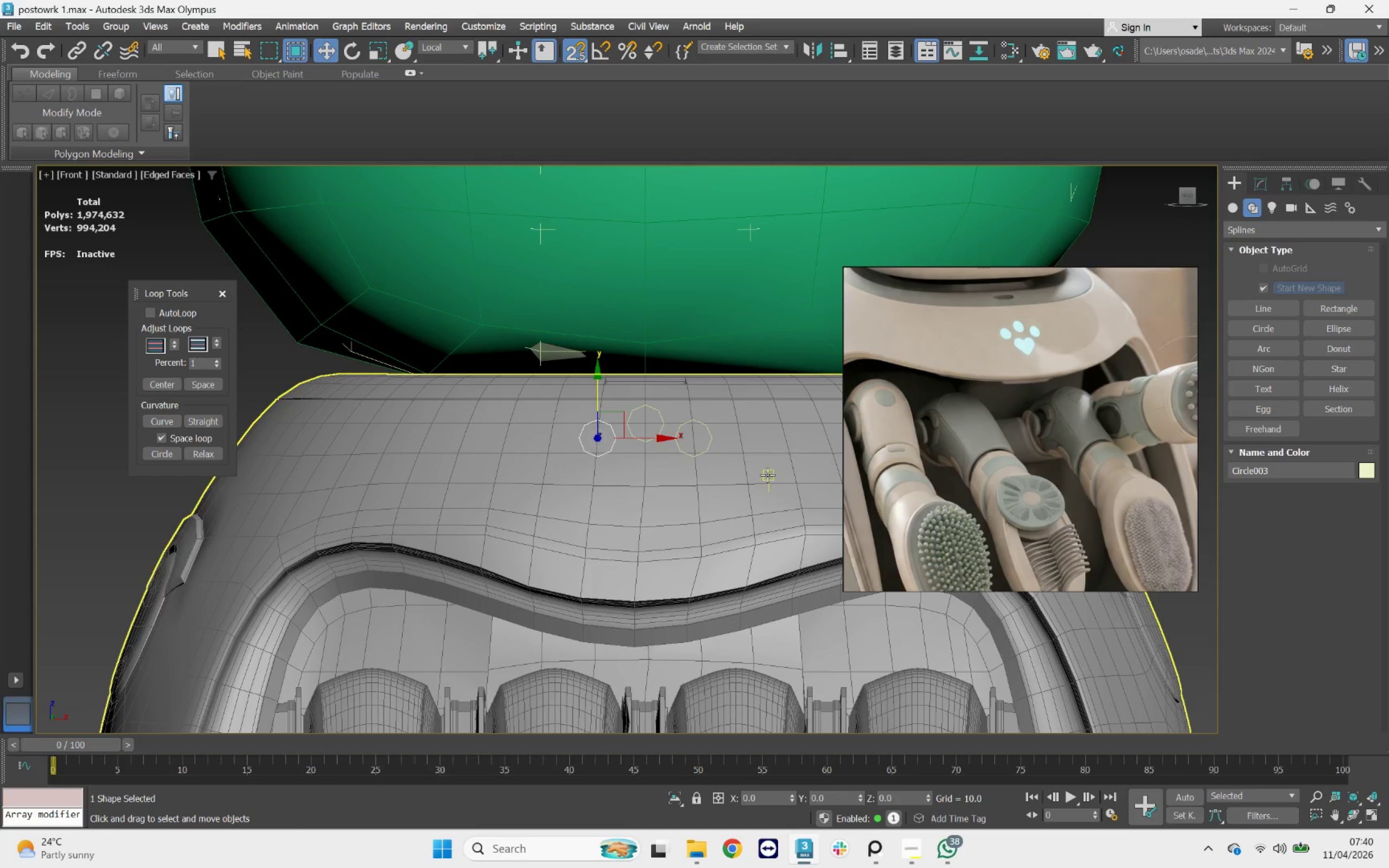 
wait(17.93)
 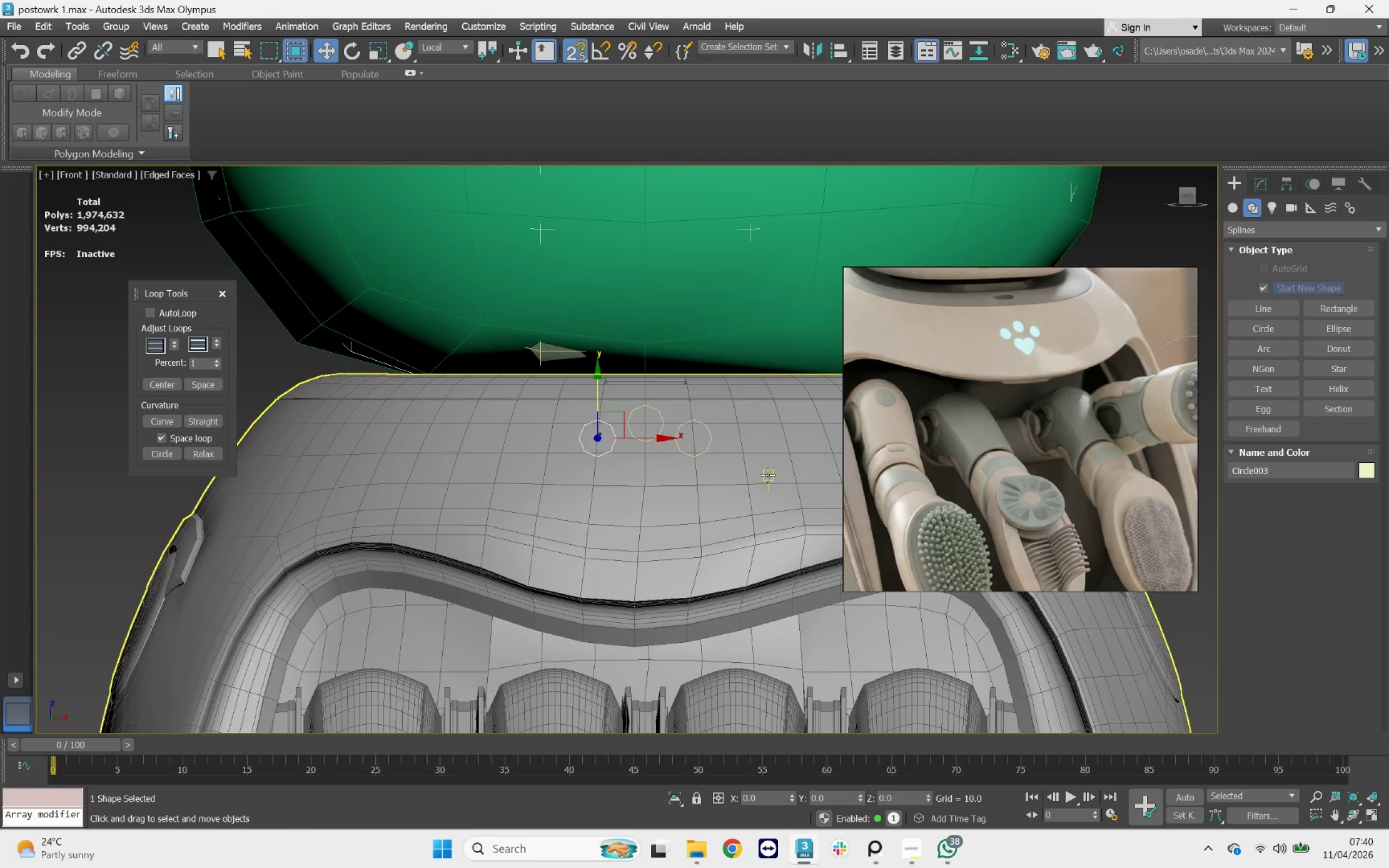 
scroll: coordinate [637, 463], scroll_direction: up, amount: 2.0
 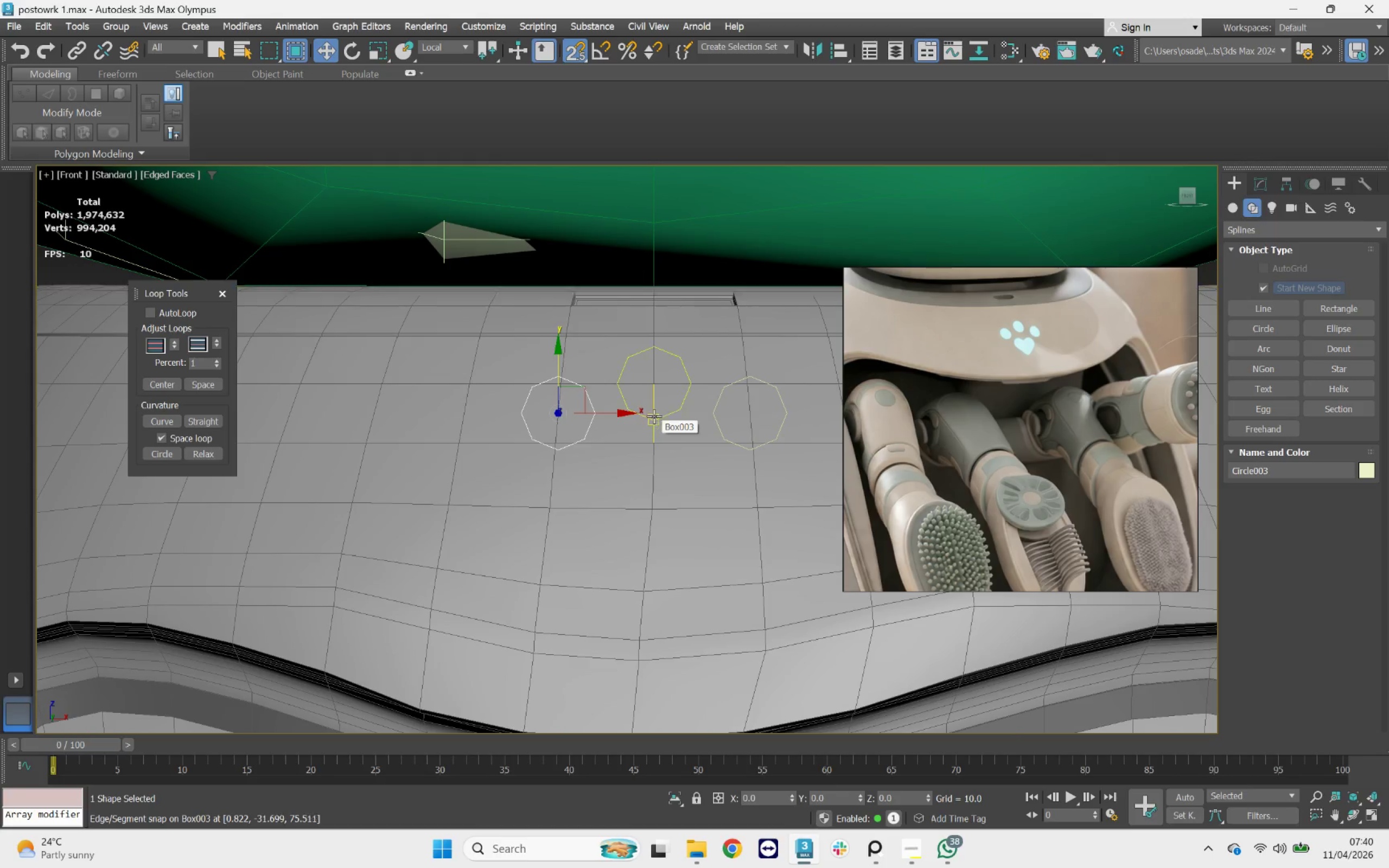 
left_click([682, 368])
 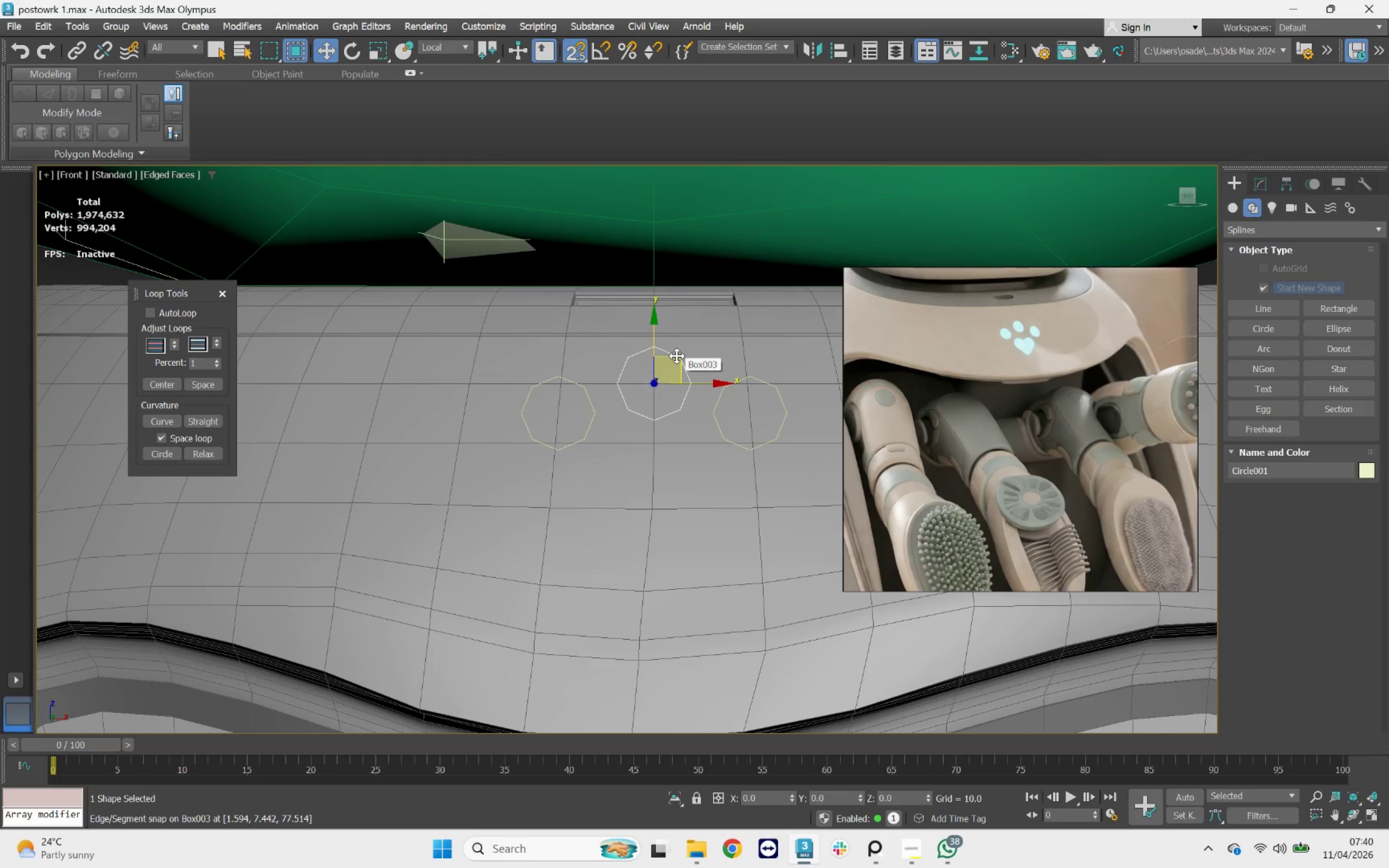 
left_click_drag(start_coordinate=[677, 356], to_coordinate=[732, 459])
 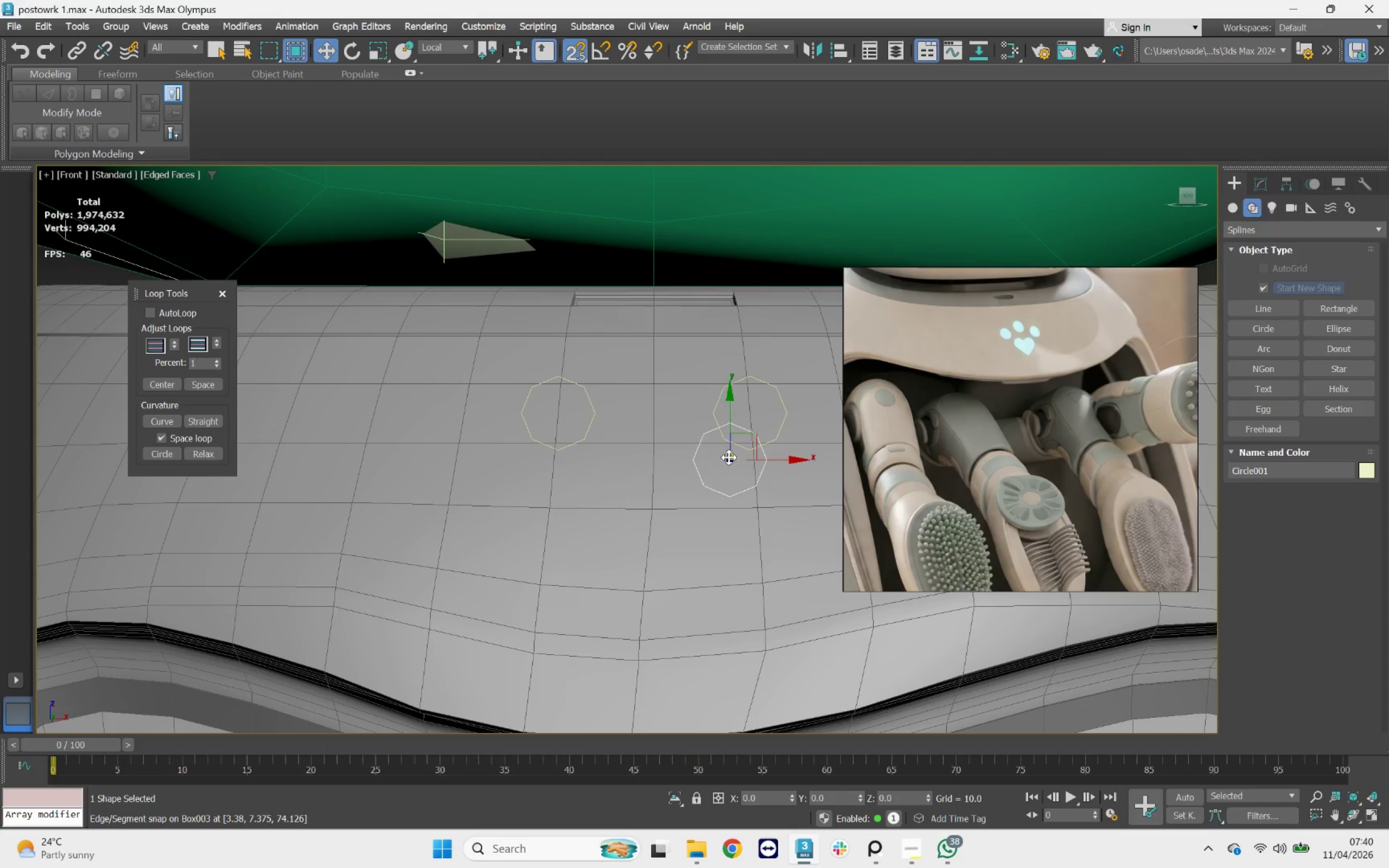 
hold_key(key=ShiftLeft, duration=0.68)
 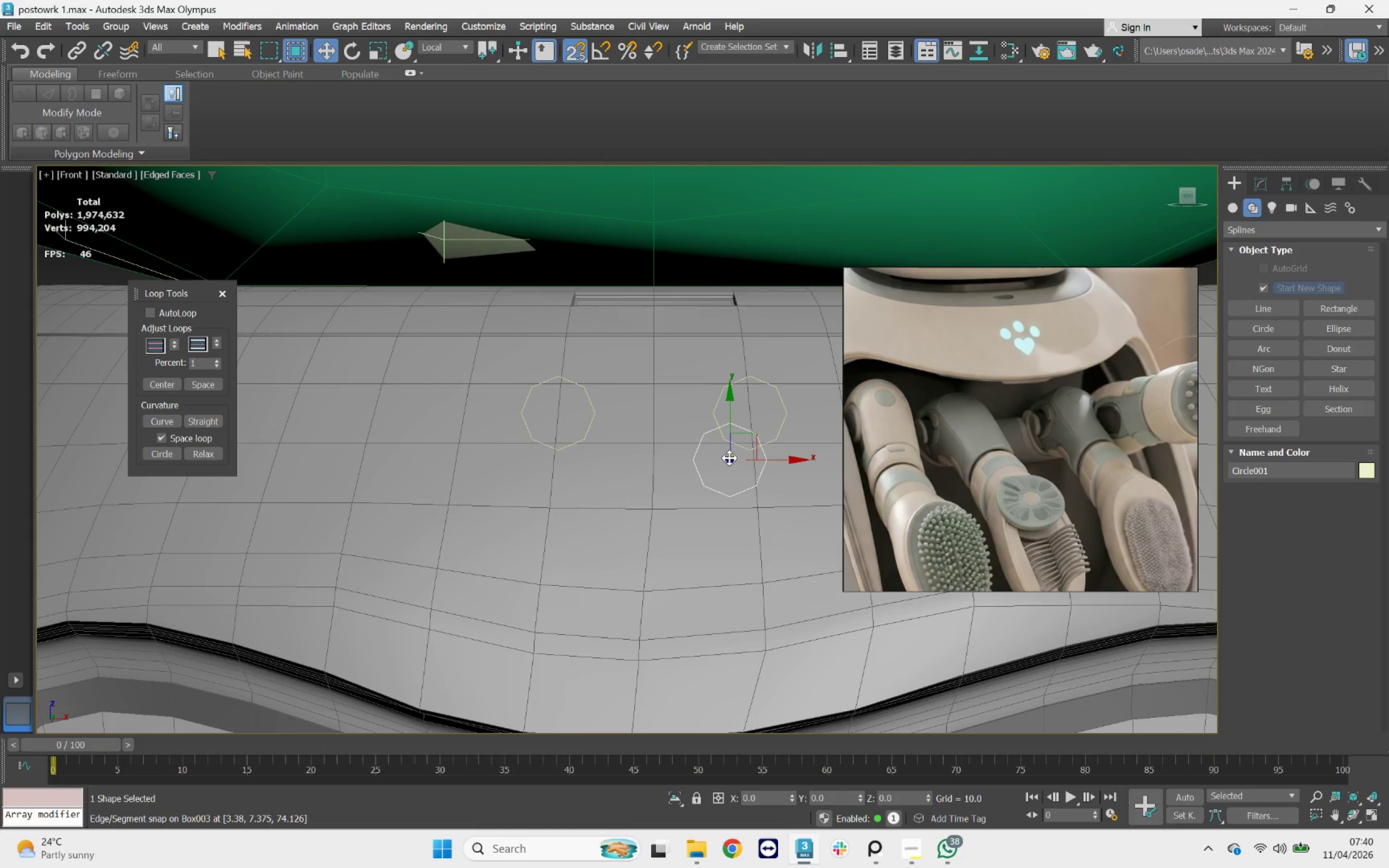 
key(Control+ControlLeft)
 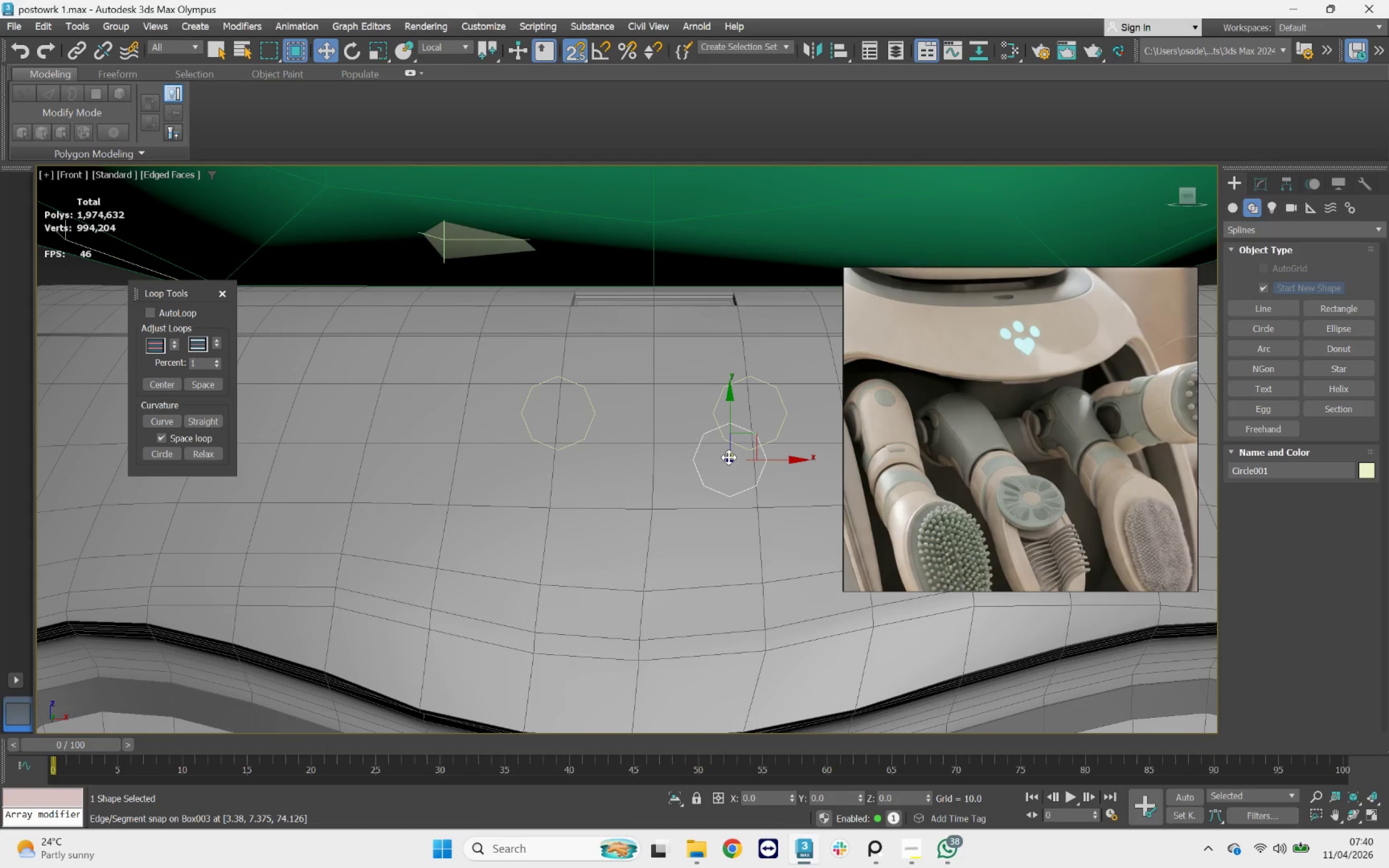 
key(Control+Z)
 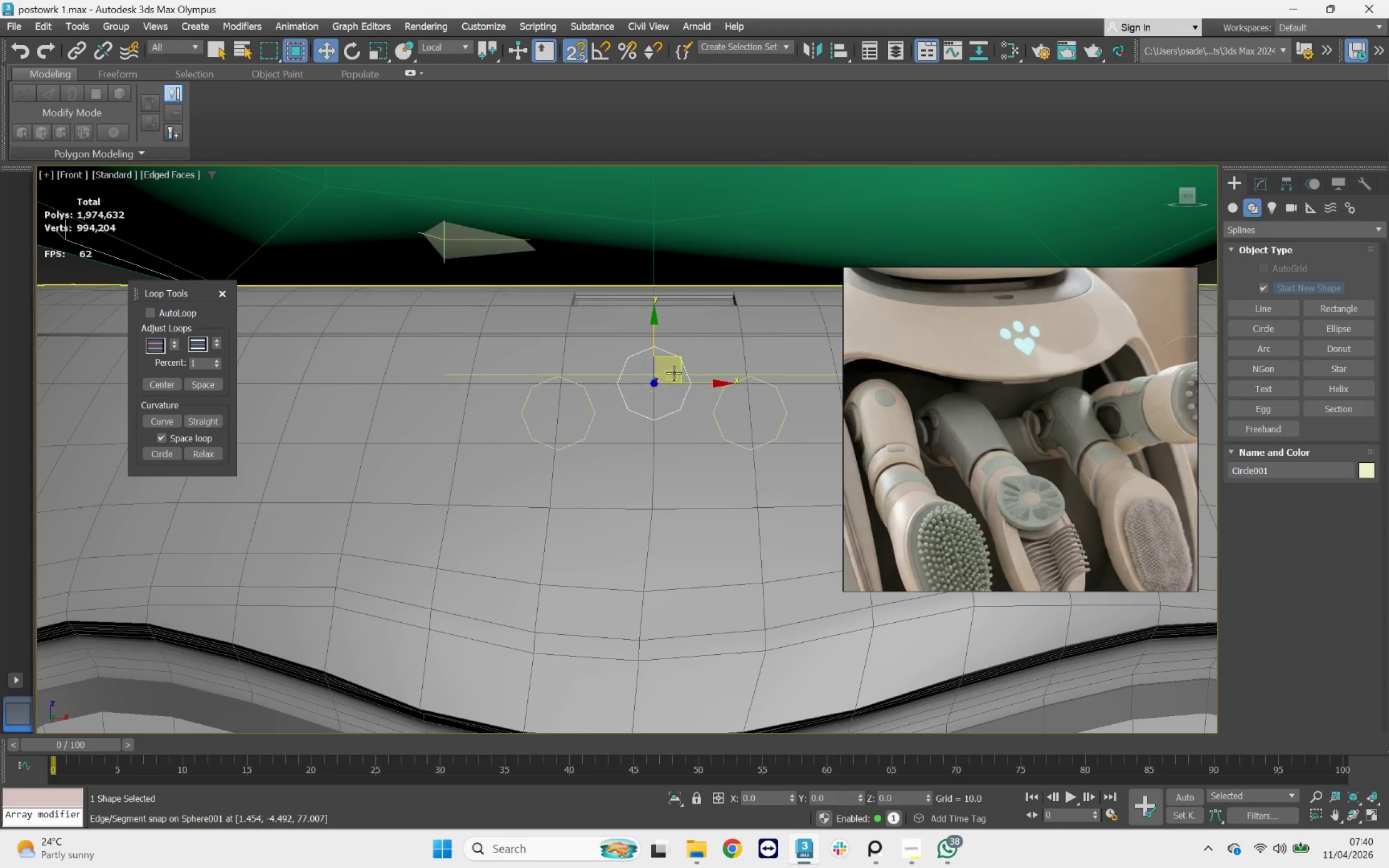 
hold_key(key=ShiftLeft, duration=8.76)
left_click_drag(start_coordinate=[677, 358], to_coordinate=[618, 481])
 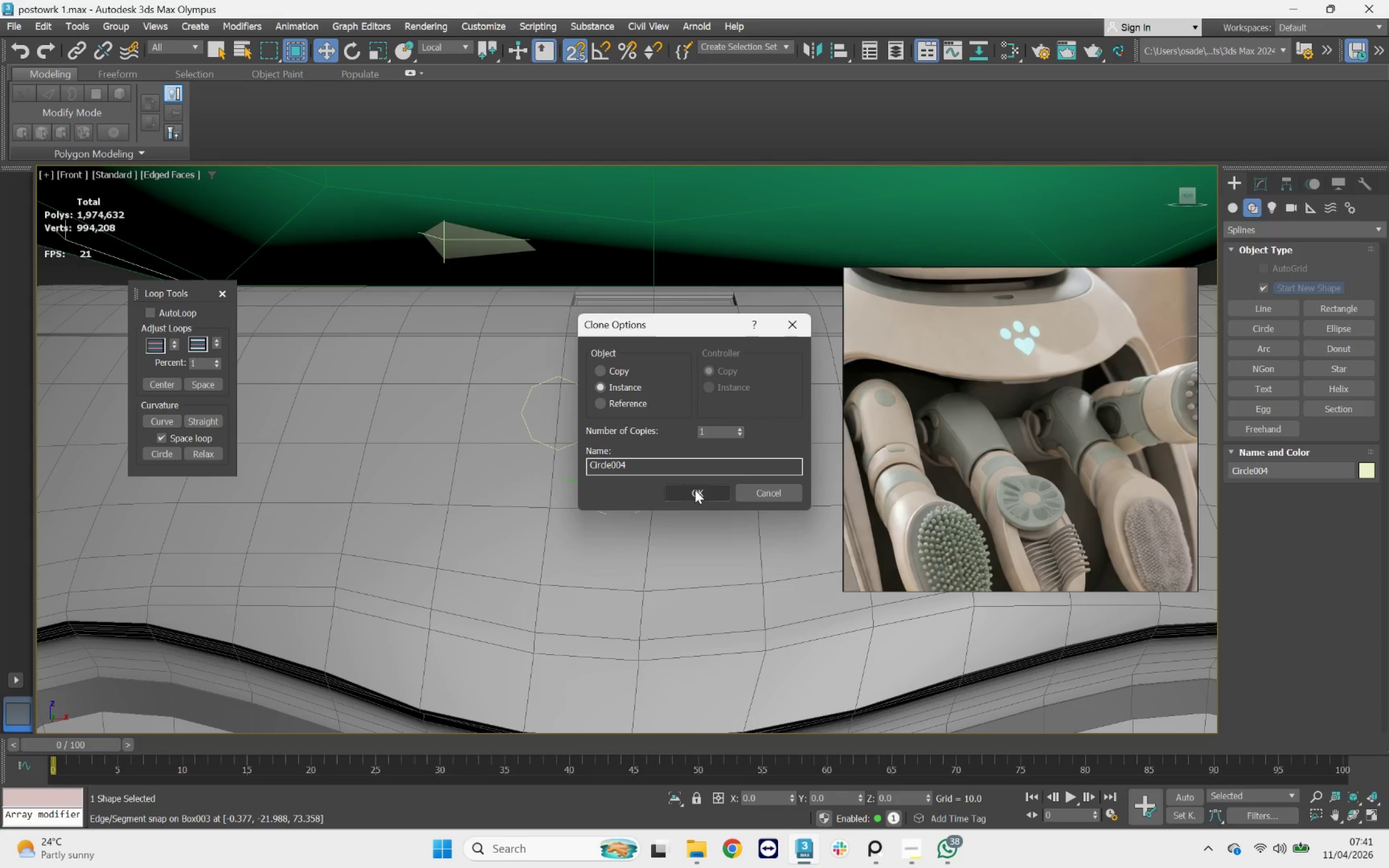 
left_click([698, 490])
 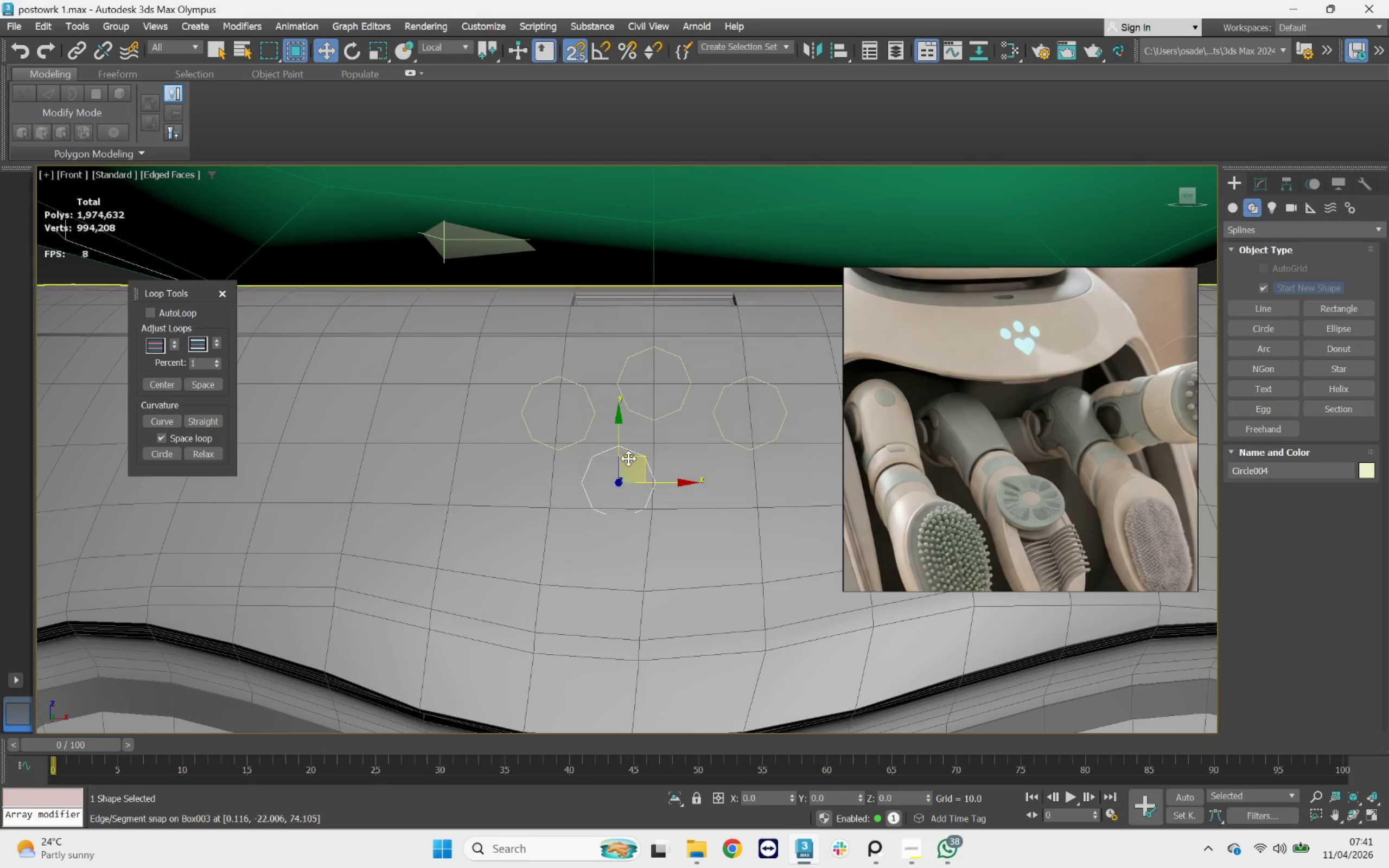 
scroll: coordinate [626, 458], scroll_direction: up, amount: 5.0
 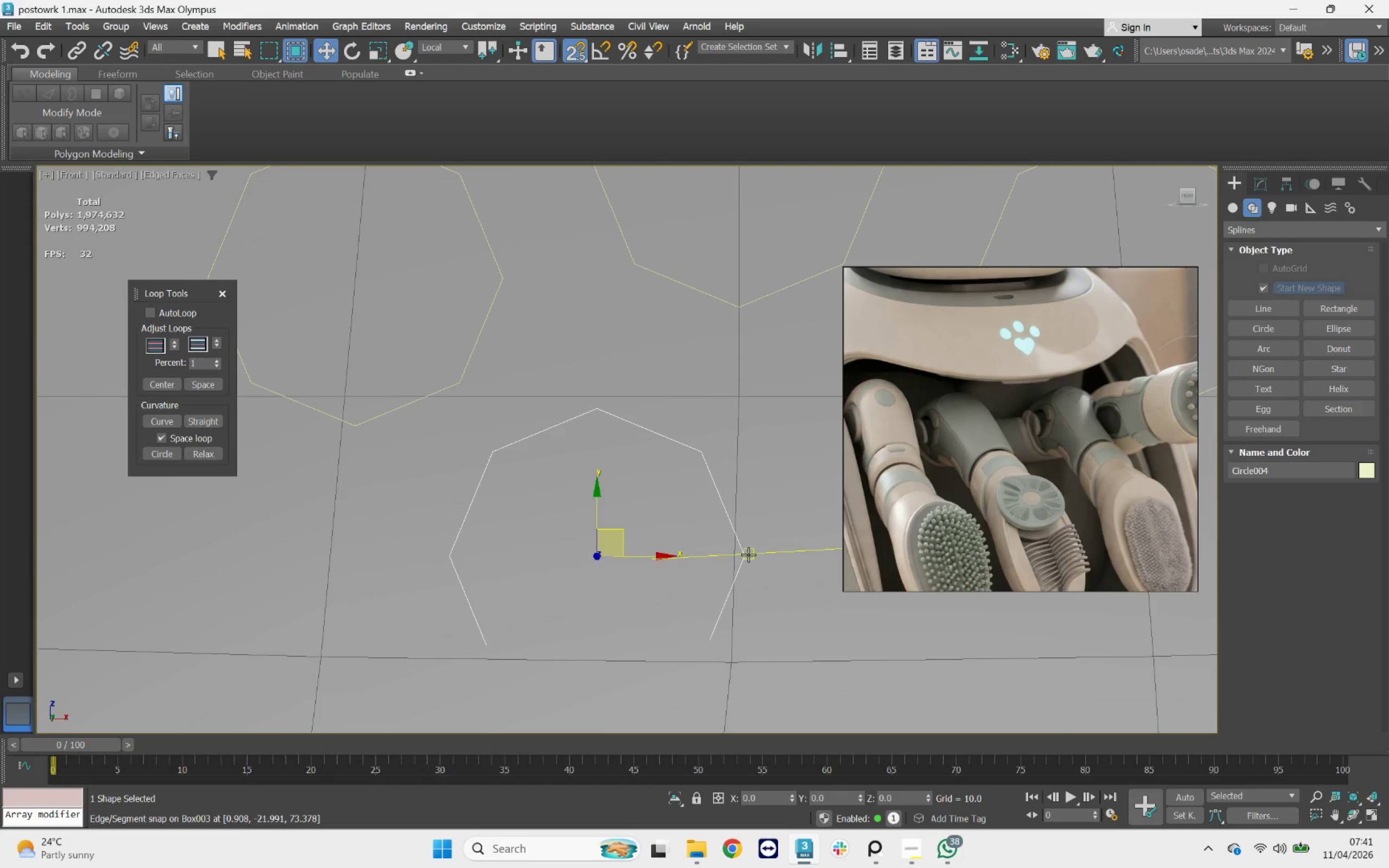 
left_click_drag(start_coordinate=[745, 556], to_coordinate=[711, 544])
 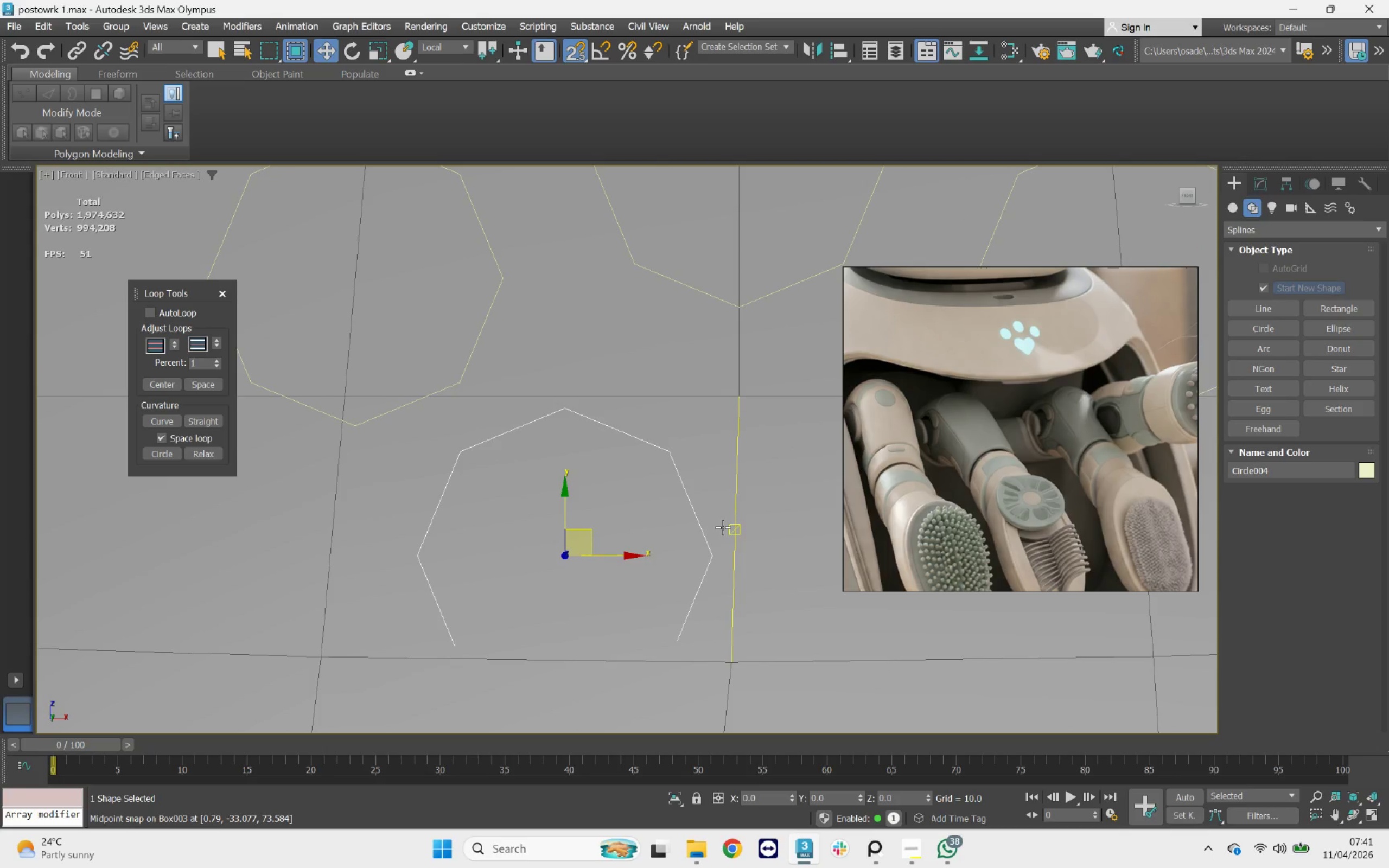 
key(Control+ControlLeft)
 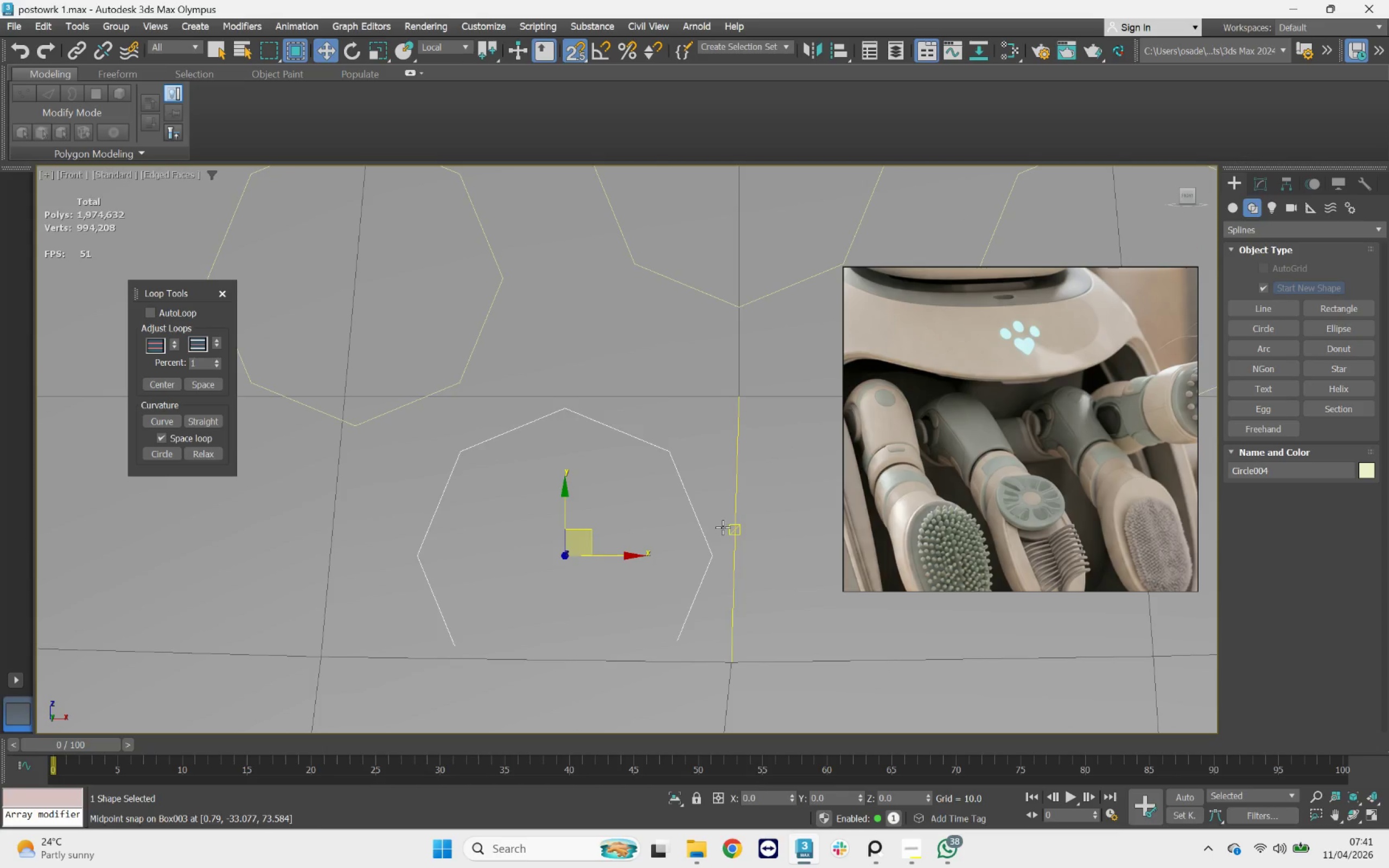 
key(Control+Z)
 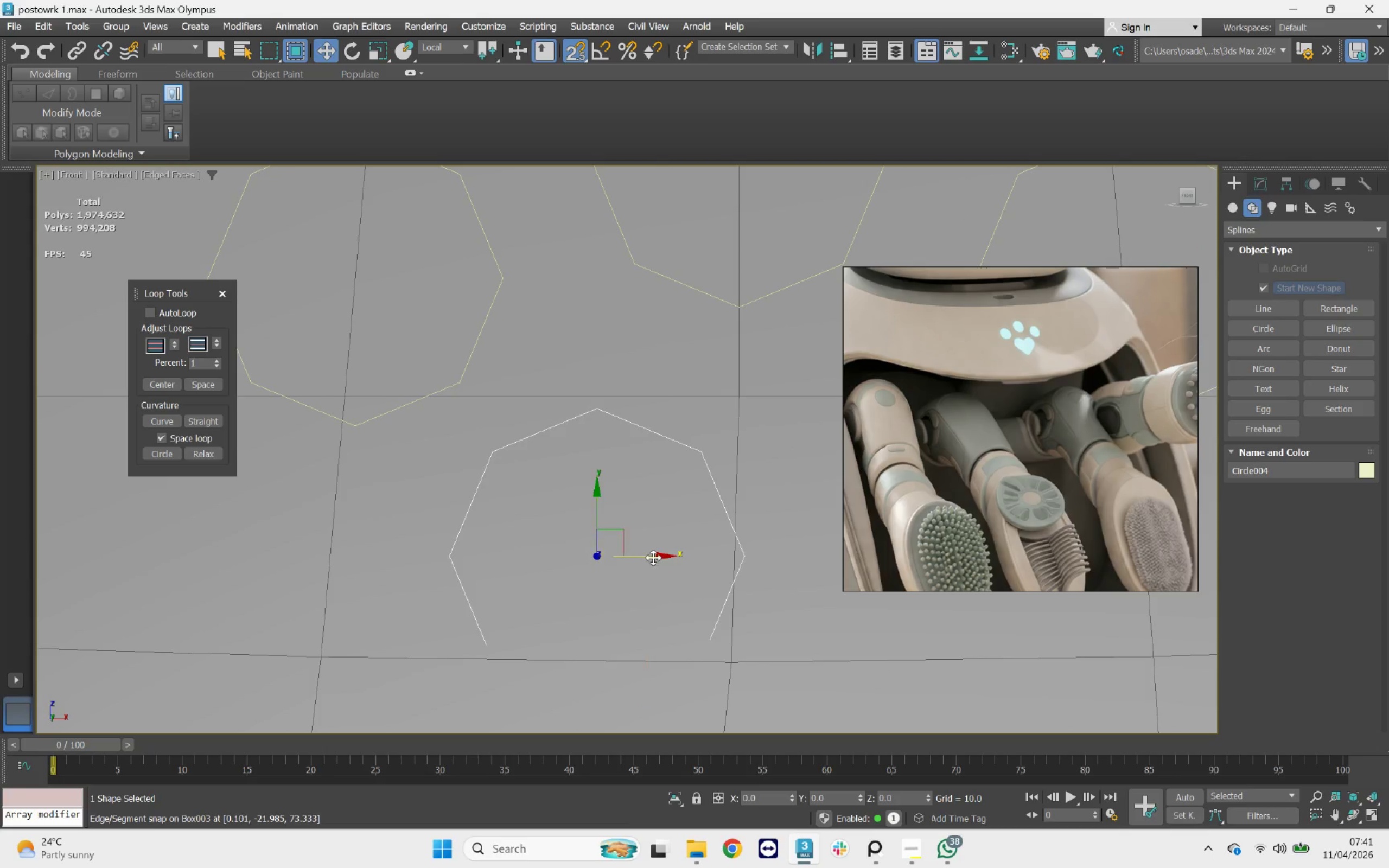 
left_click_drag(start_coordinate=[653, 558], to_coordinate=[505, 518])
 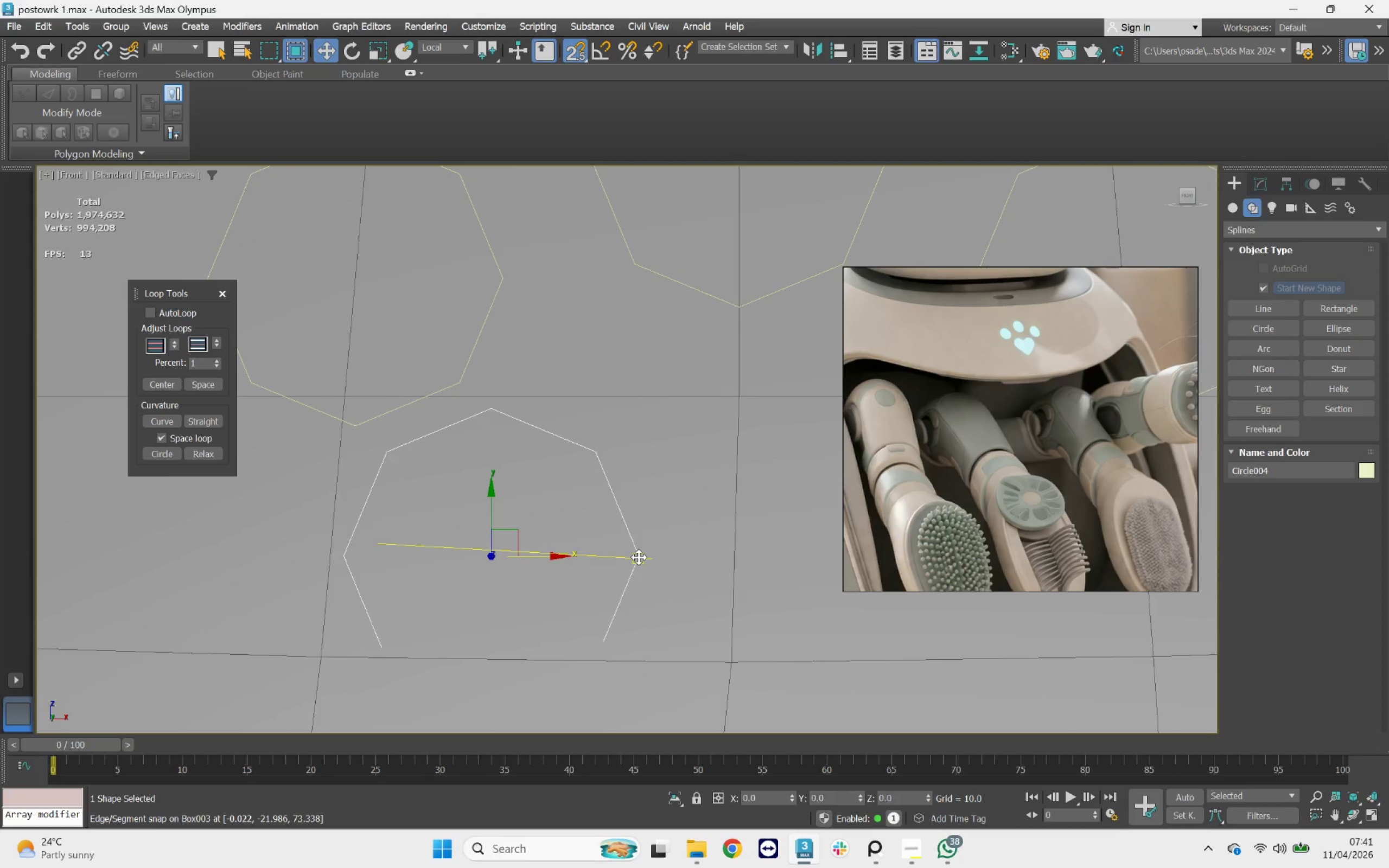 
scroll: coordinate [638, 560], scroll_direction: up, amount: 2.0
 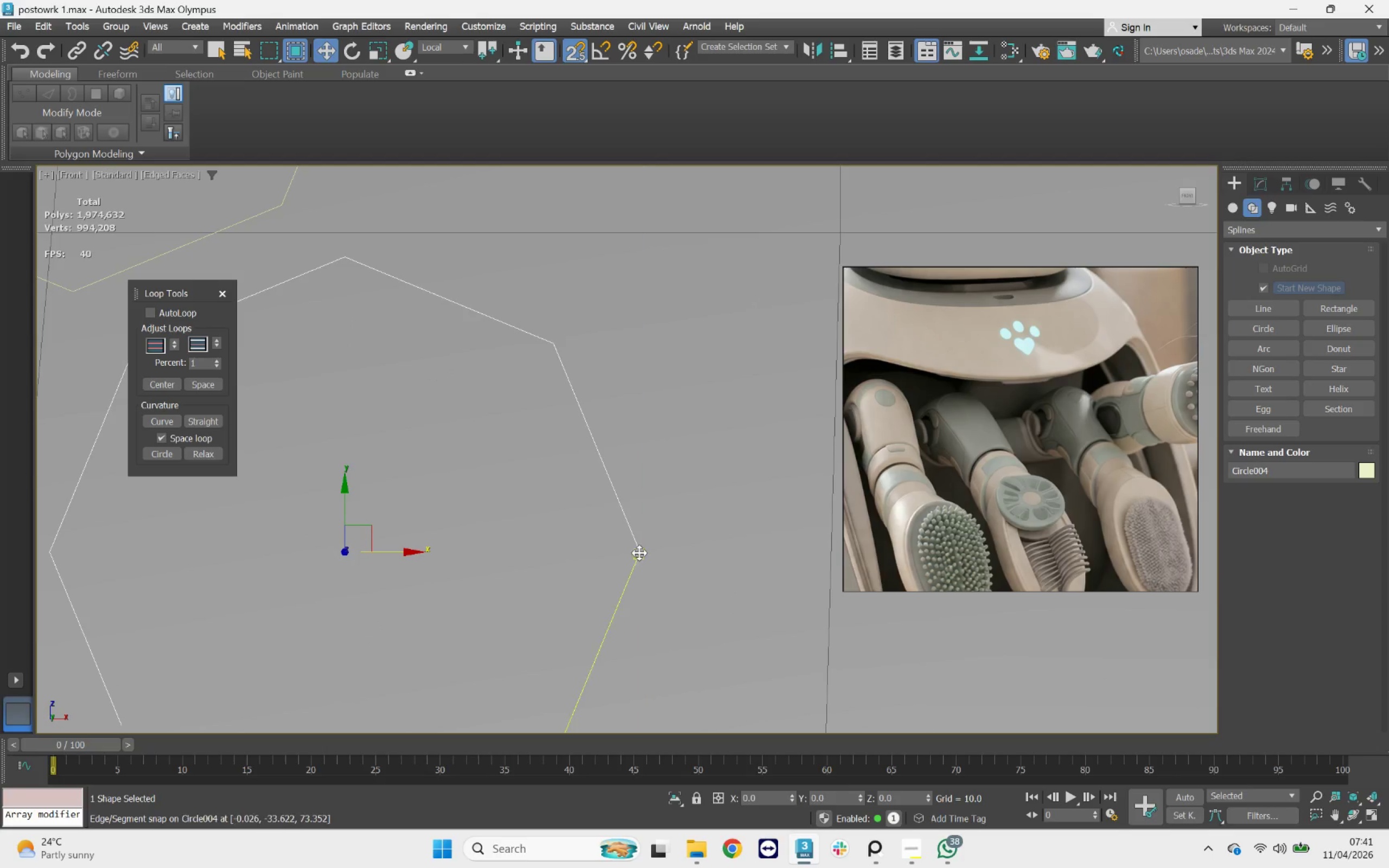 
left_click_drag(start_coordinate=[639, 553], to_coordinate=[839, 235])
 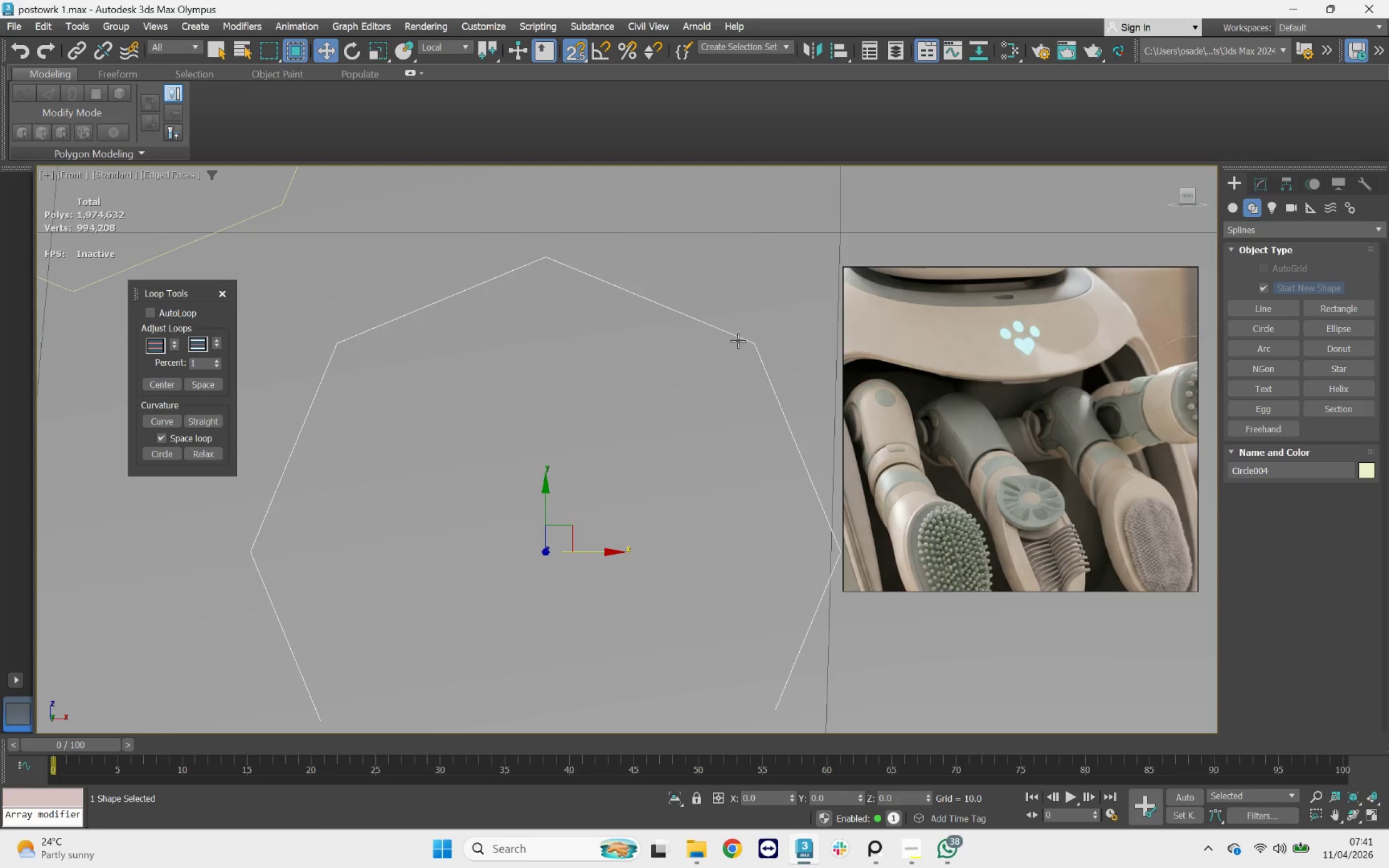 
scroll: coordinate [698, 367], scroll_direction: down, amount: 4.0
 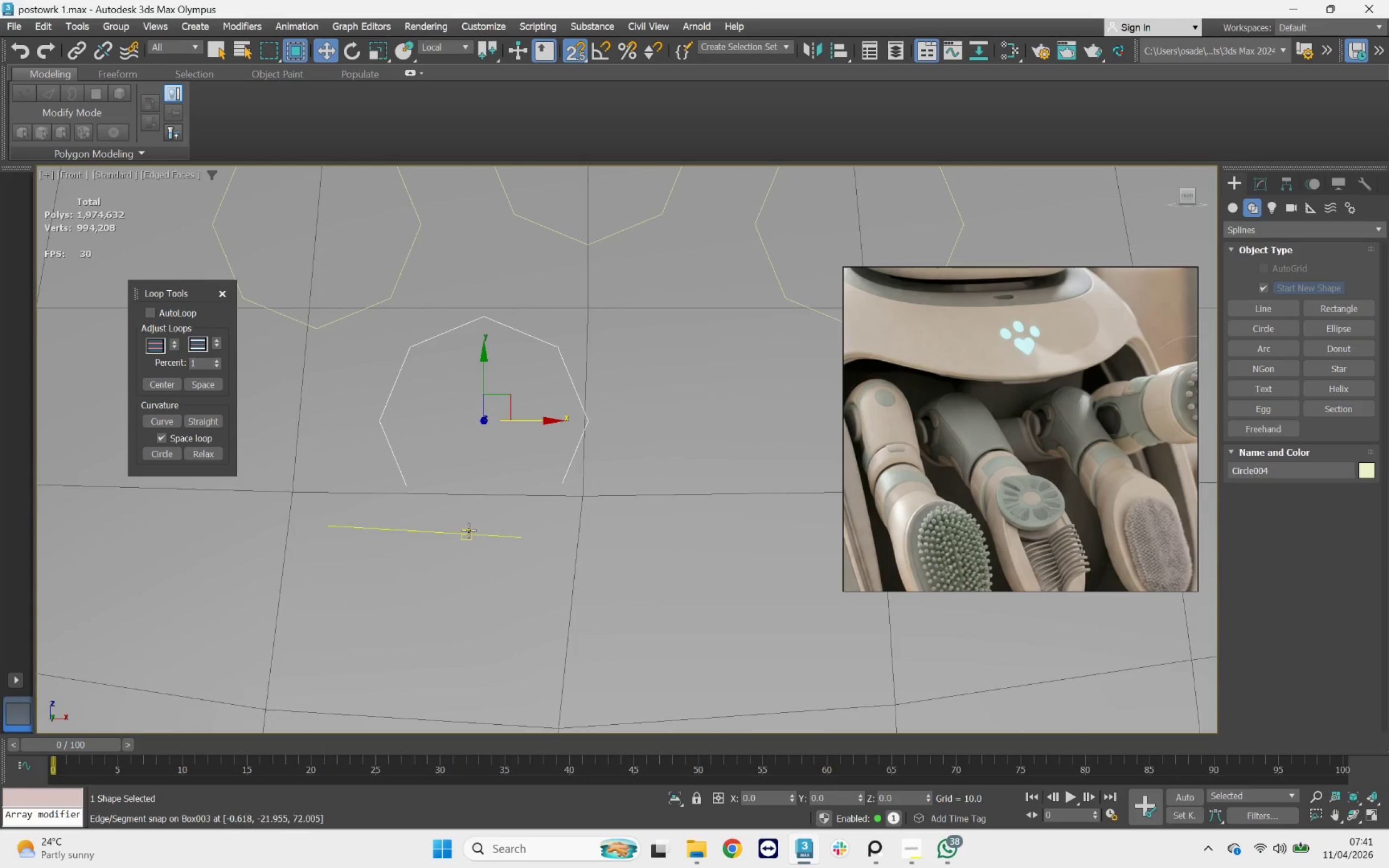 
hold_key(key=AltLeft, duration=0.45)
 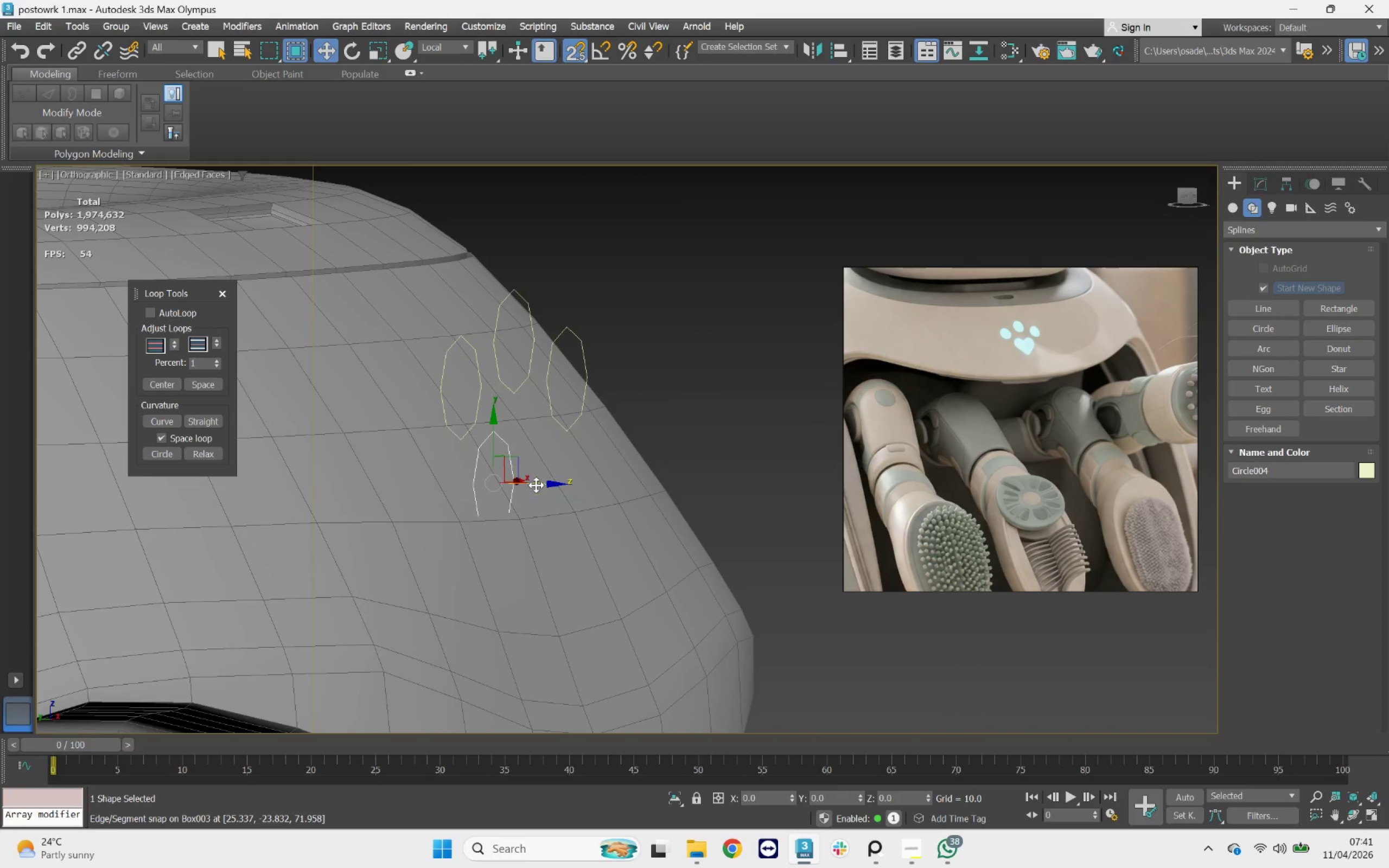 
scroll: coordinate [503, 545], scroll_direction: down, amount: 2.0
 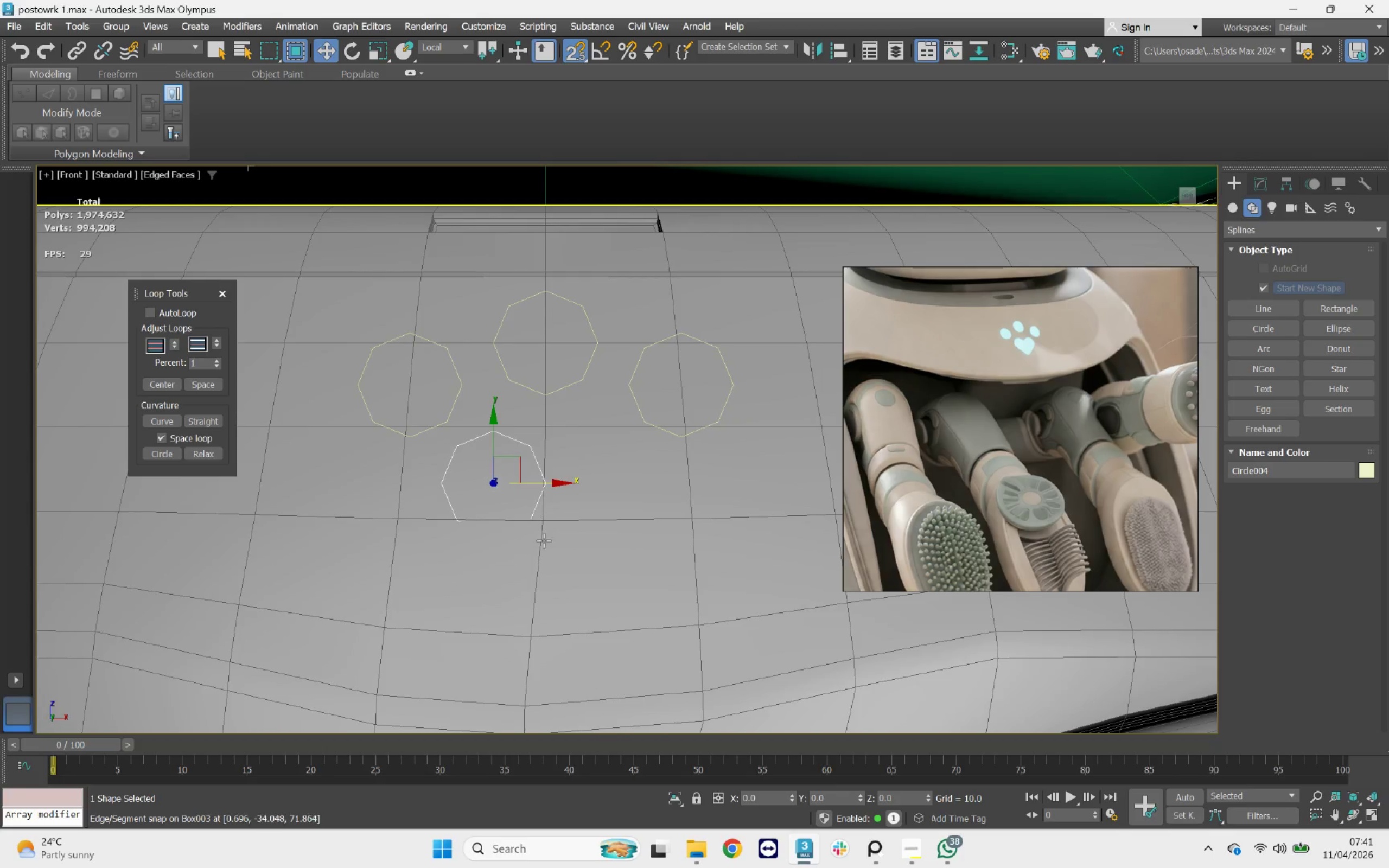 
left_click_drag(start_coordinate=[536, 485], to_coordinate=[594, 492])
 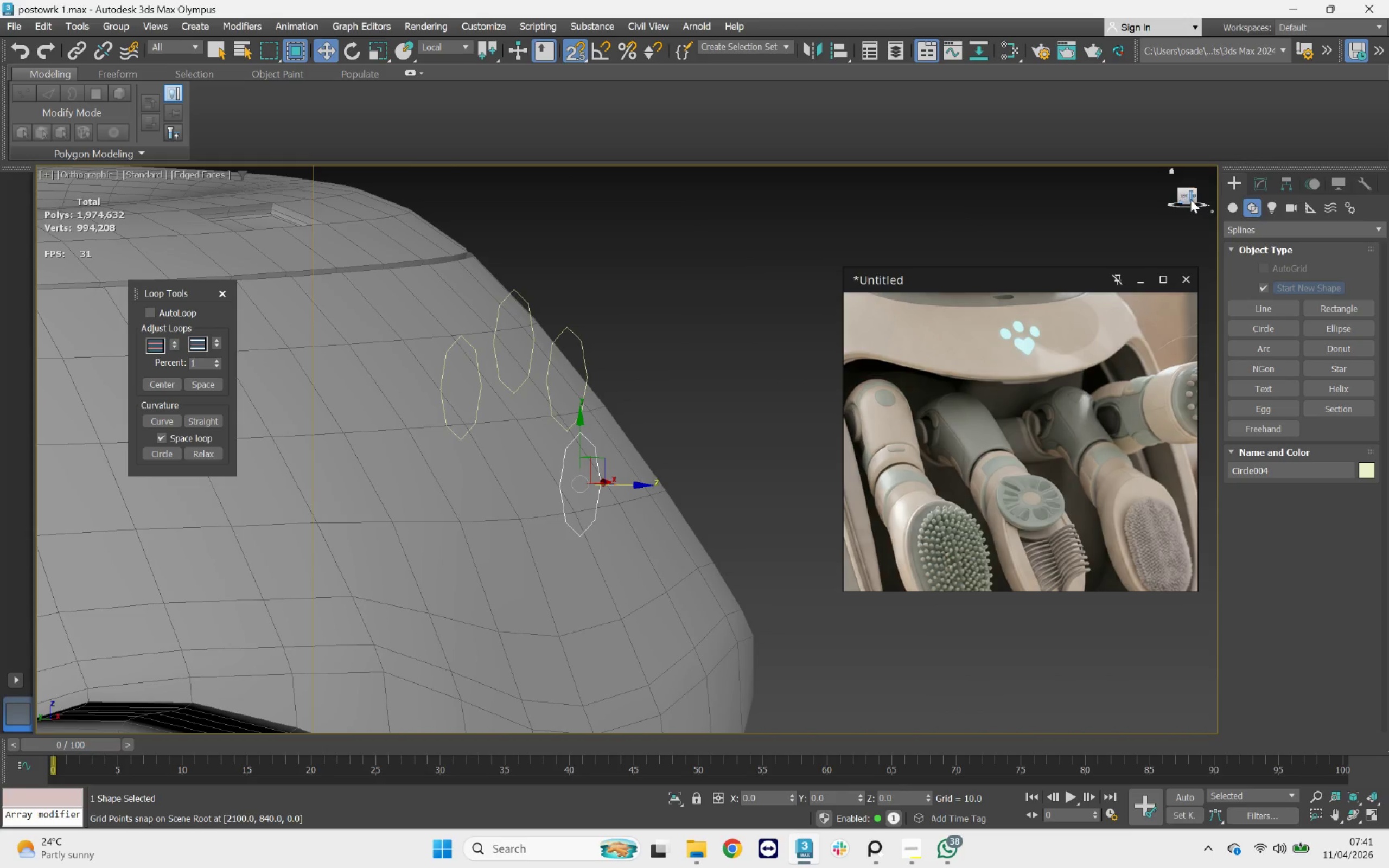 
left_click([1194, 195])
 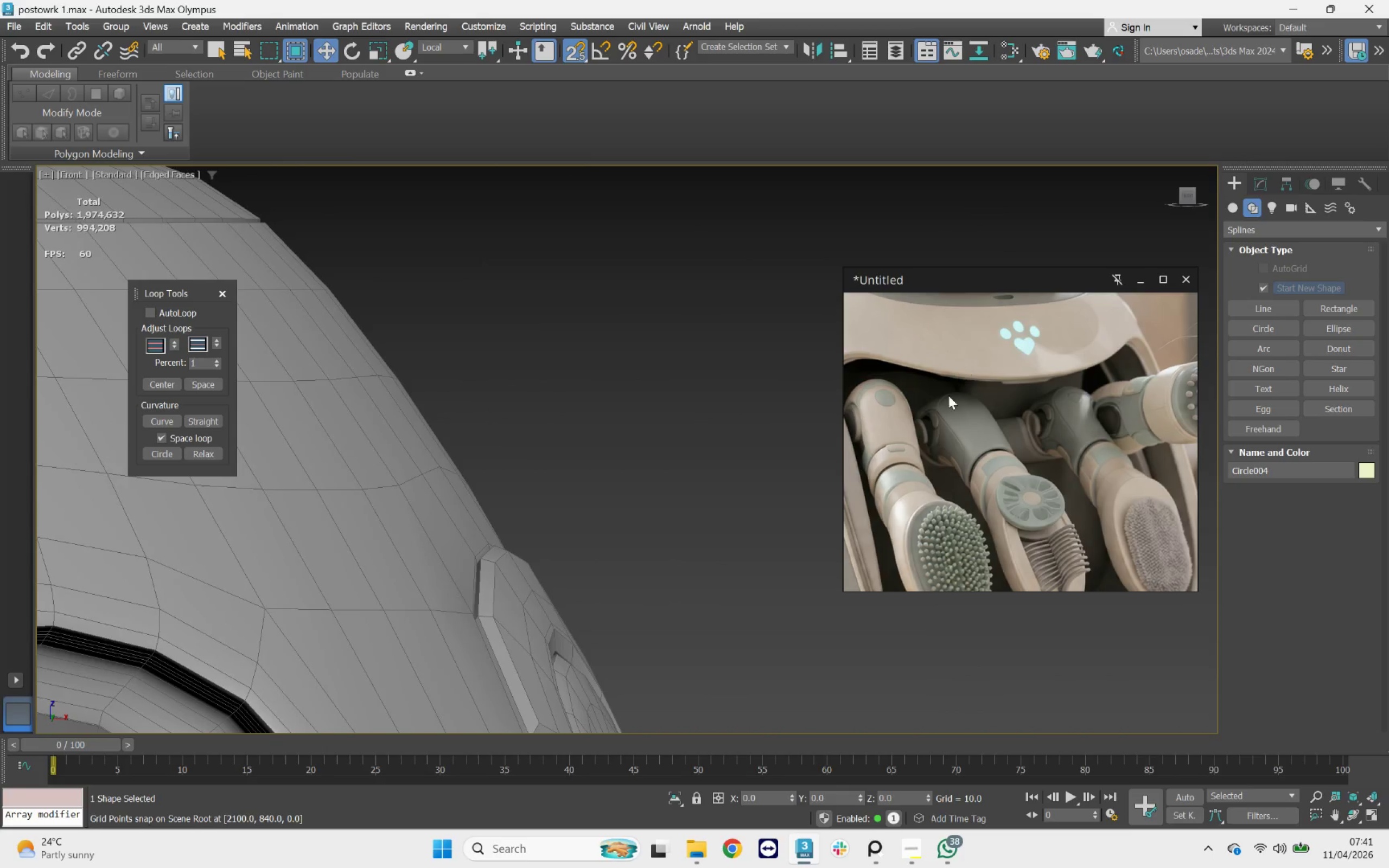 
key(Z)
 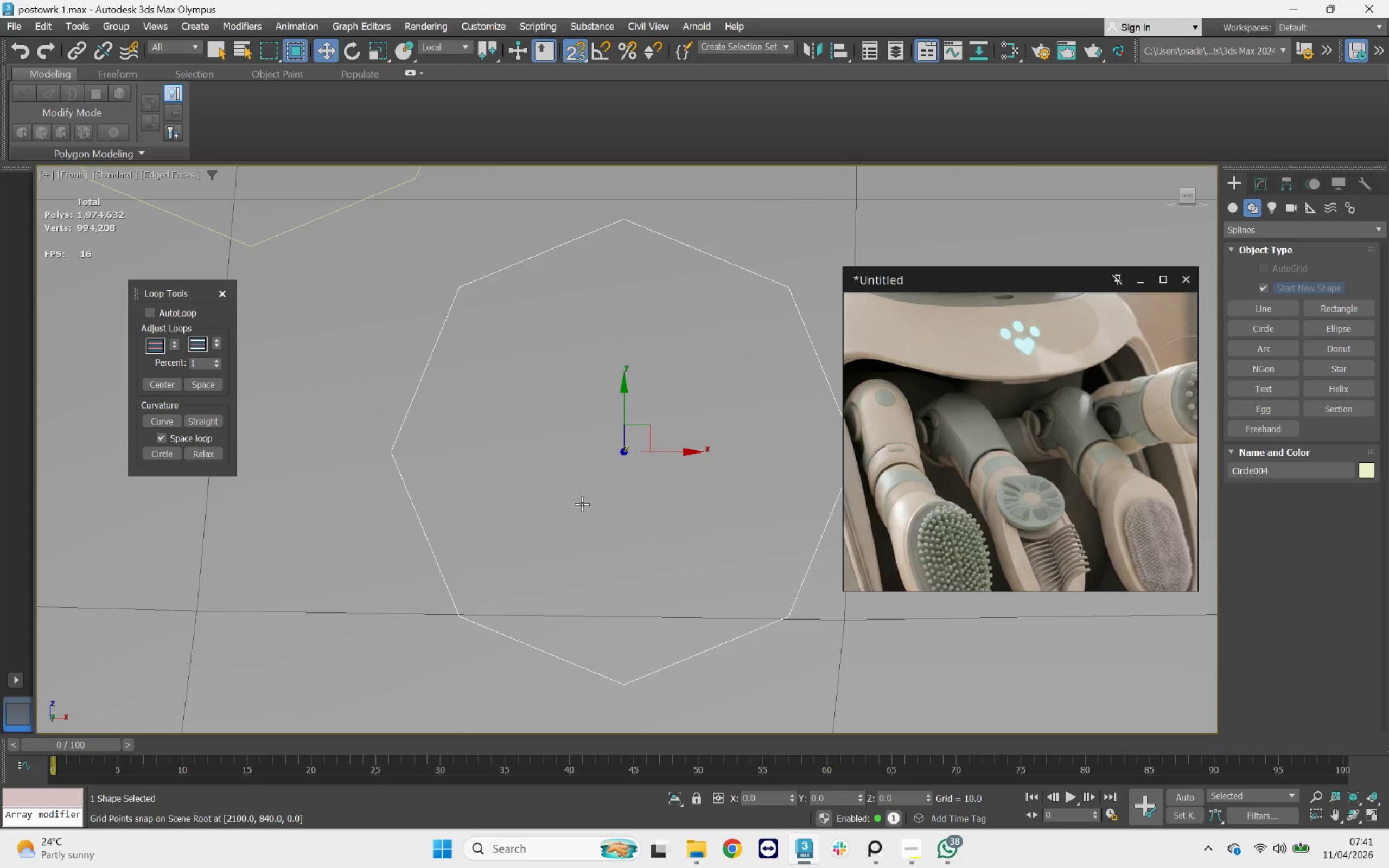 
scroll: coordinate [572, 503], scroll_direction: down, amount: 3.0
 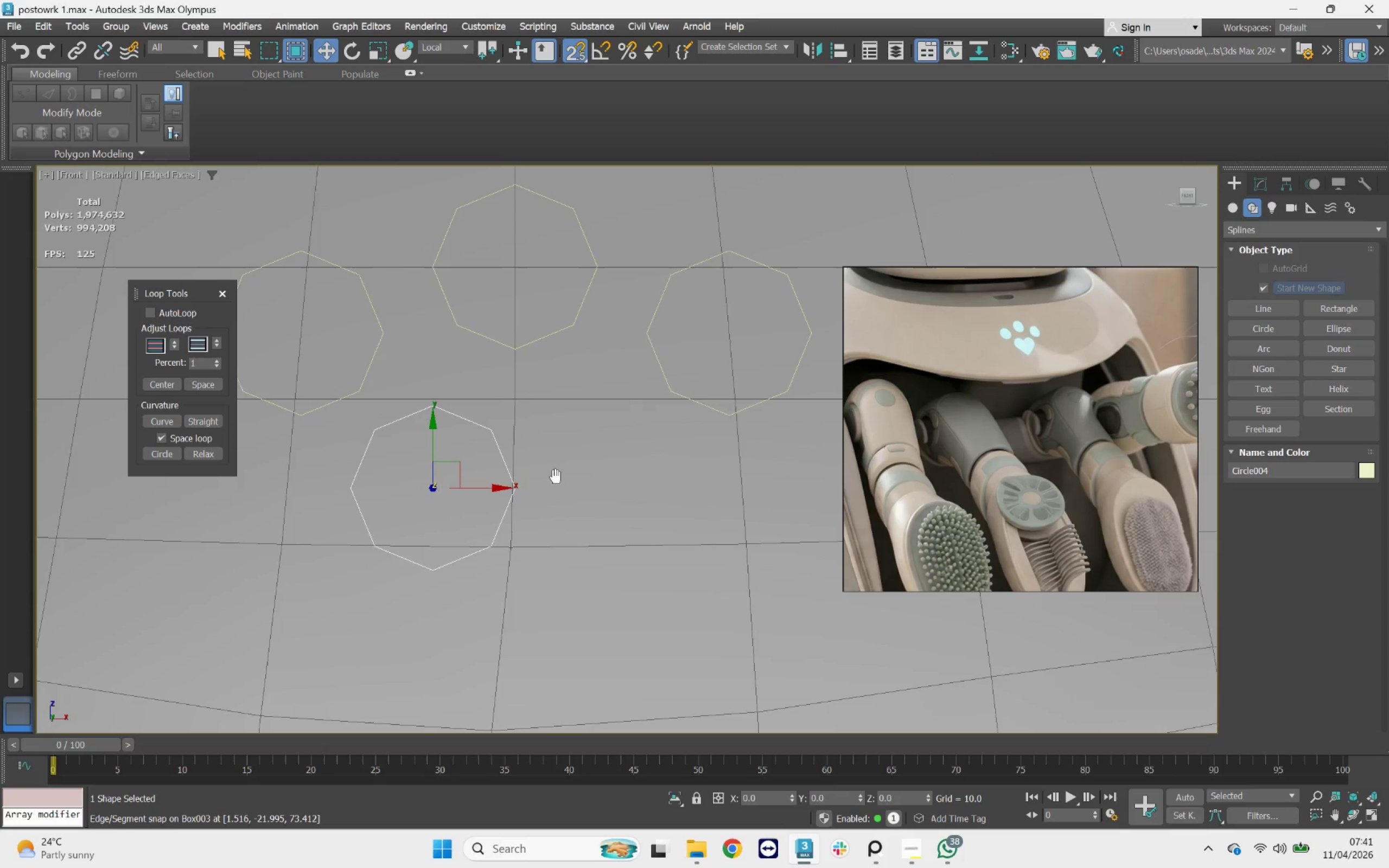 
scroll: coordinate [475, 486], scroll_direction: up, amount: 1.0
 